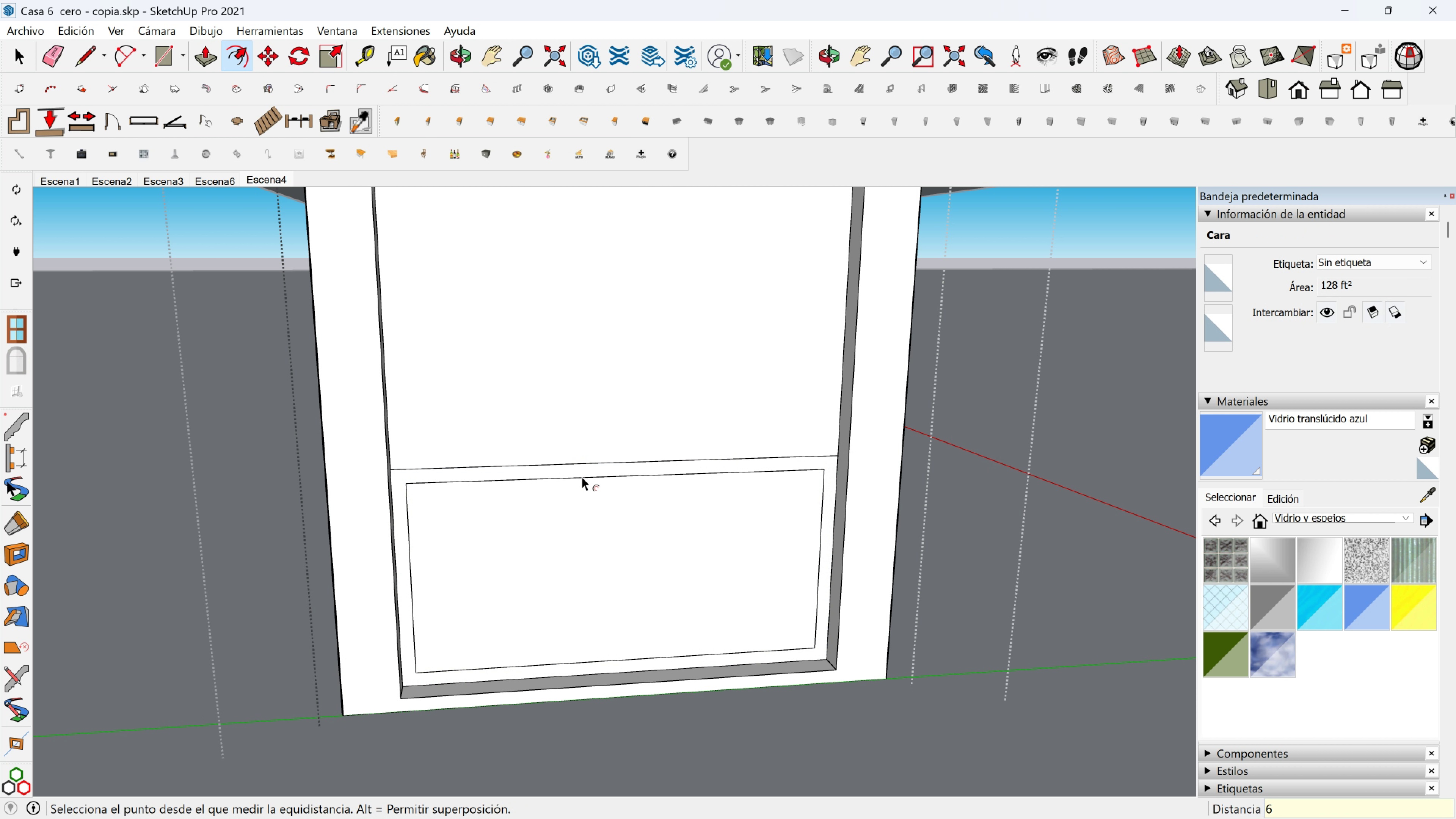 
key(Enter)
 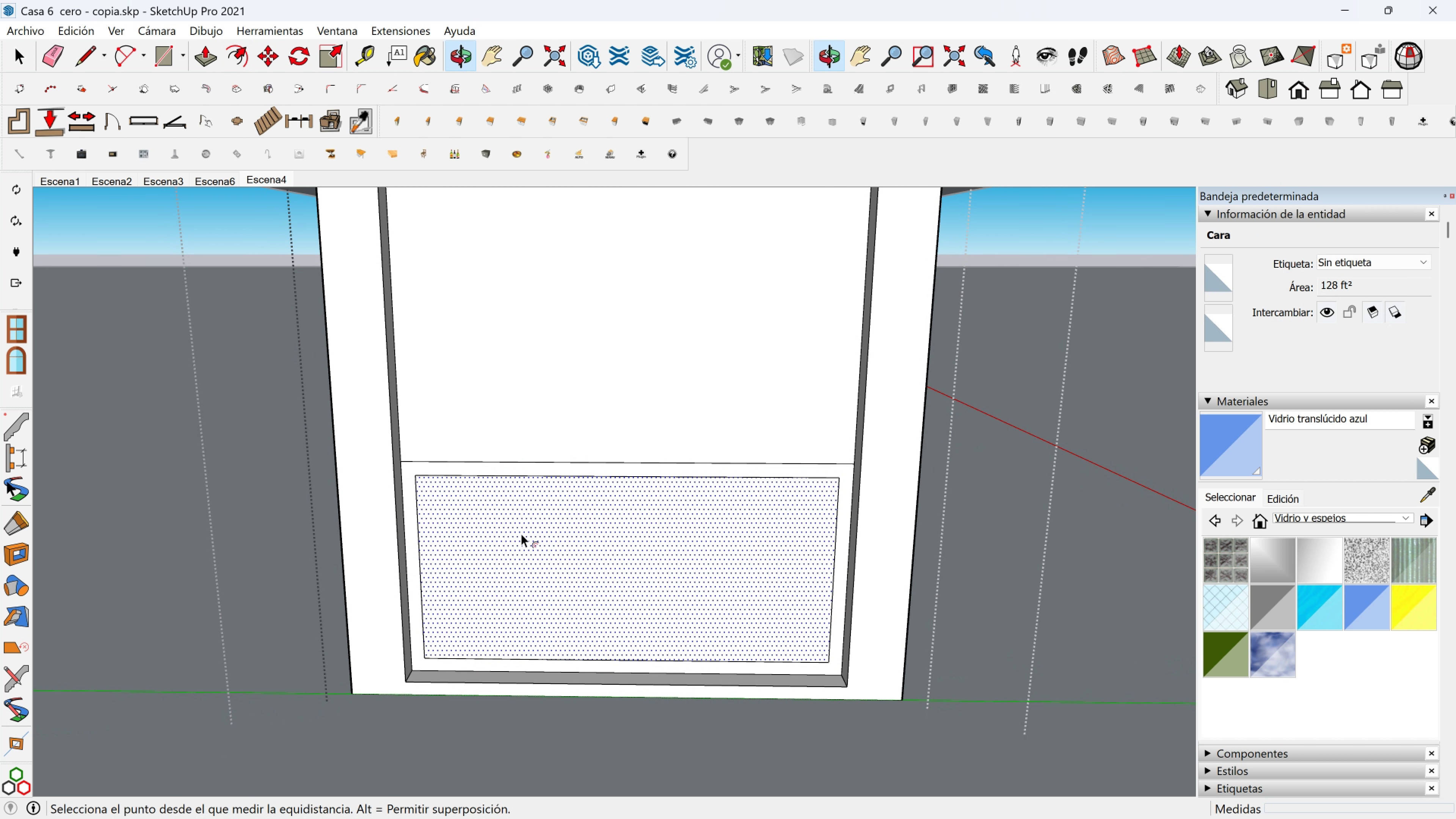 
scroll: coordinate [499, 636], scroll_direction: up, amount: 2.0
 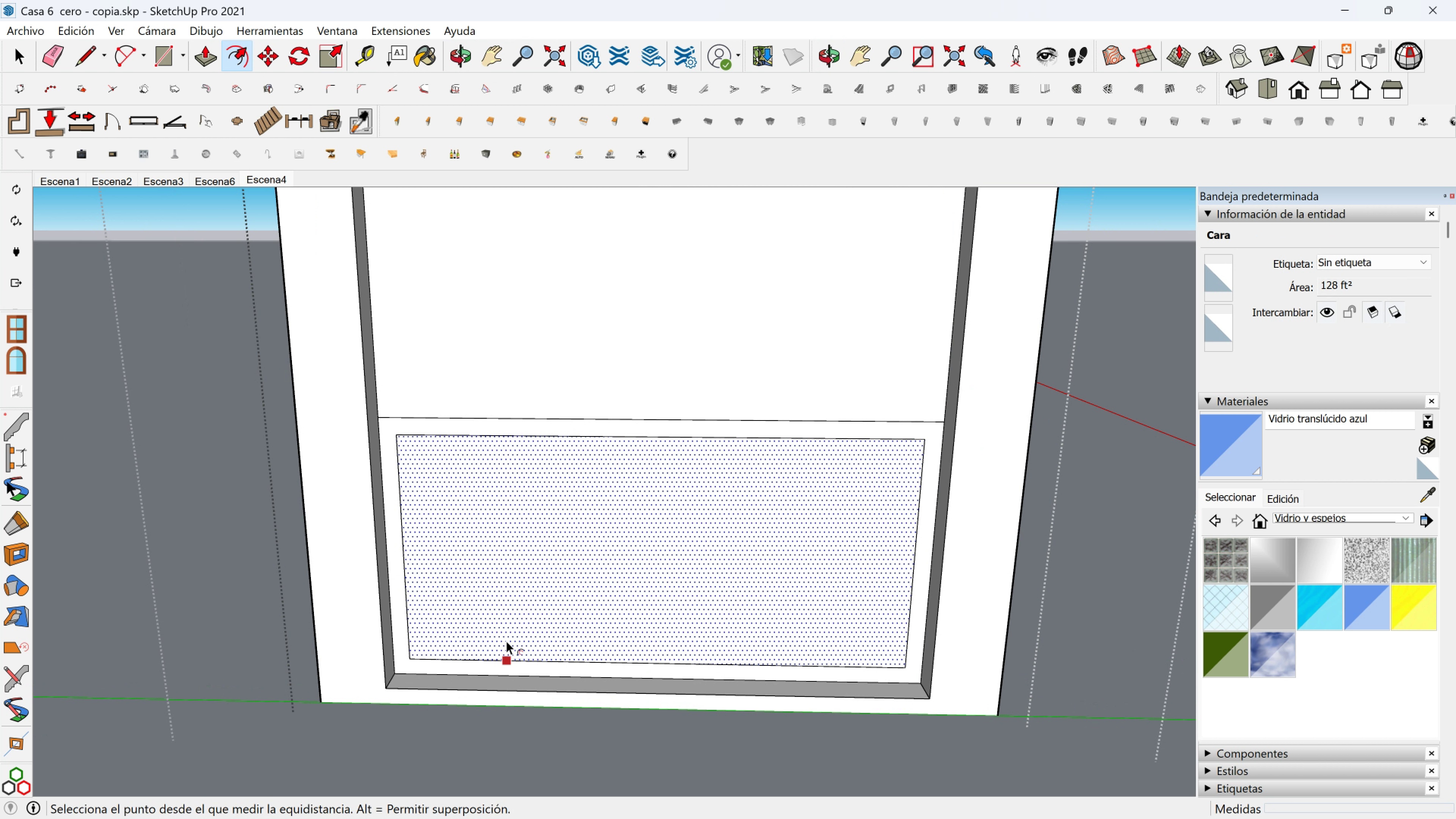 
key(Space)
 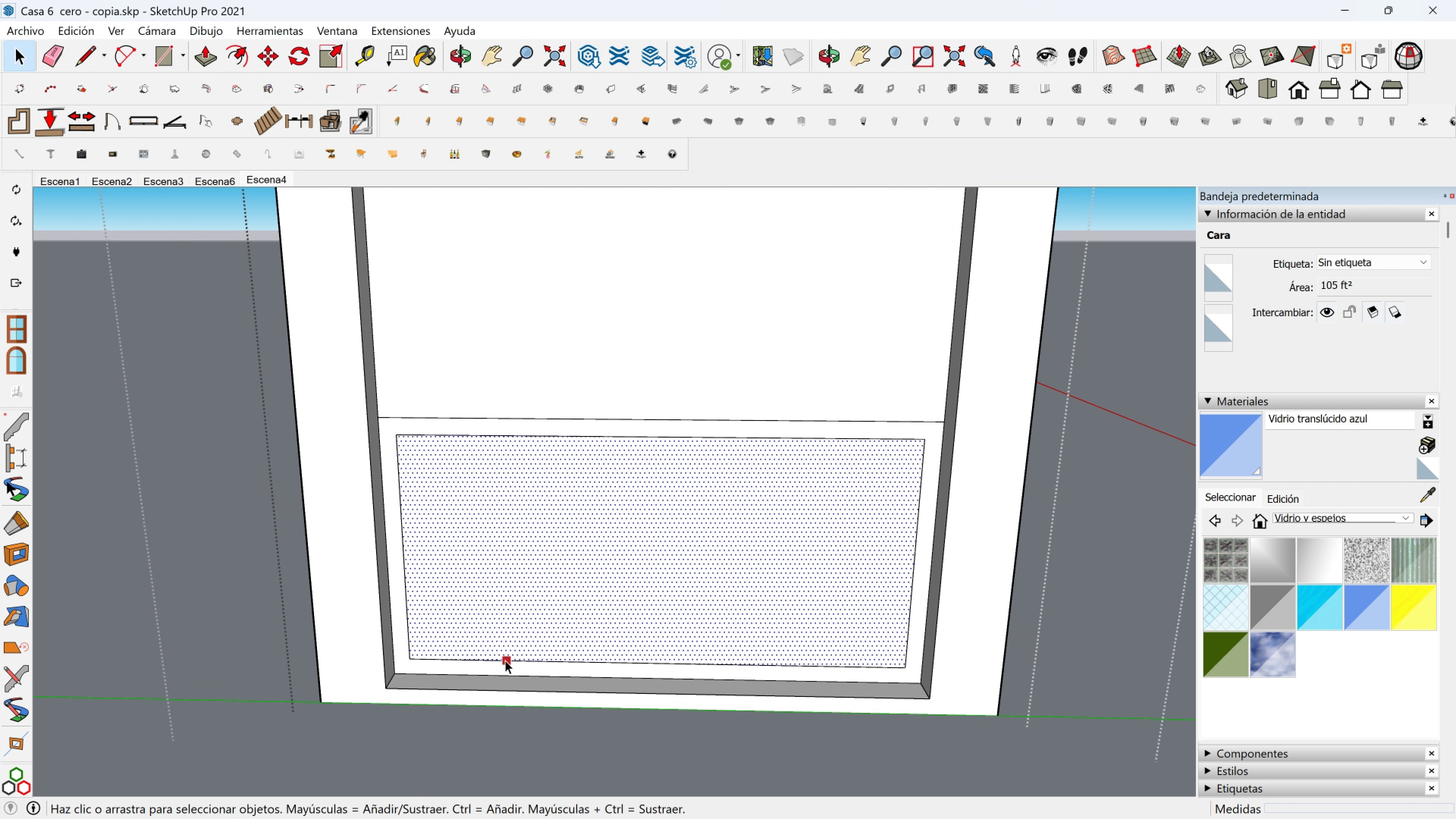 
left_click([505, 660])
 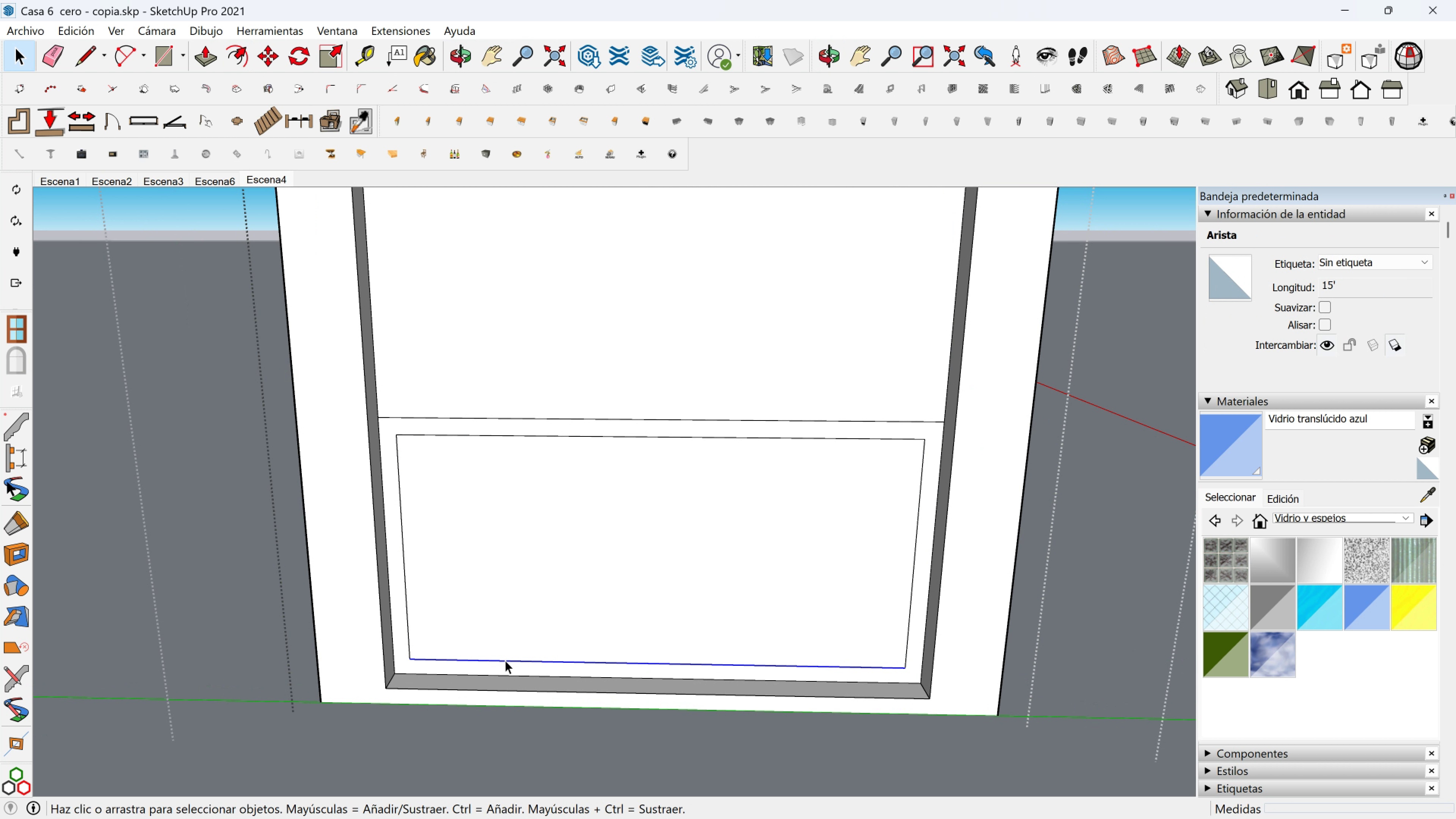 
key(M)
 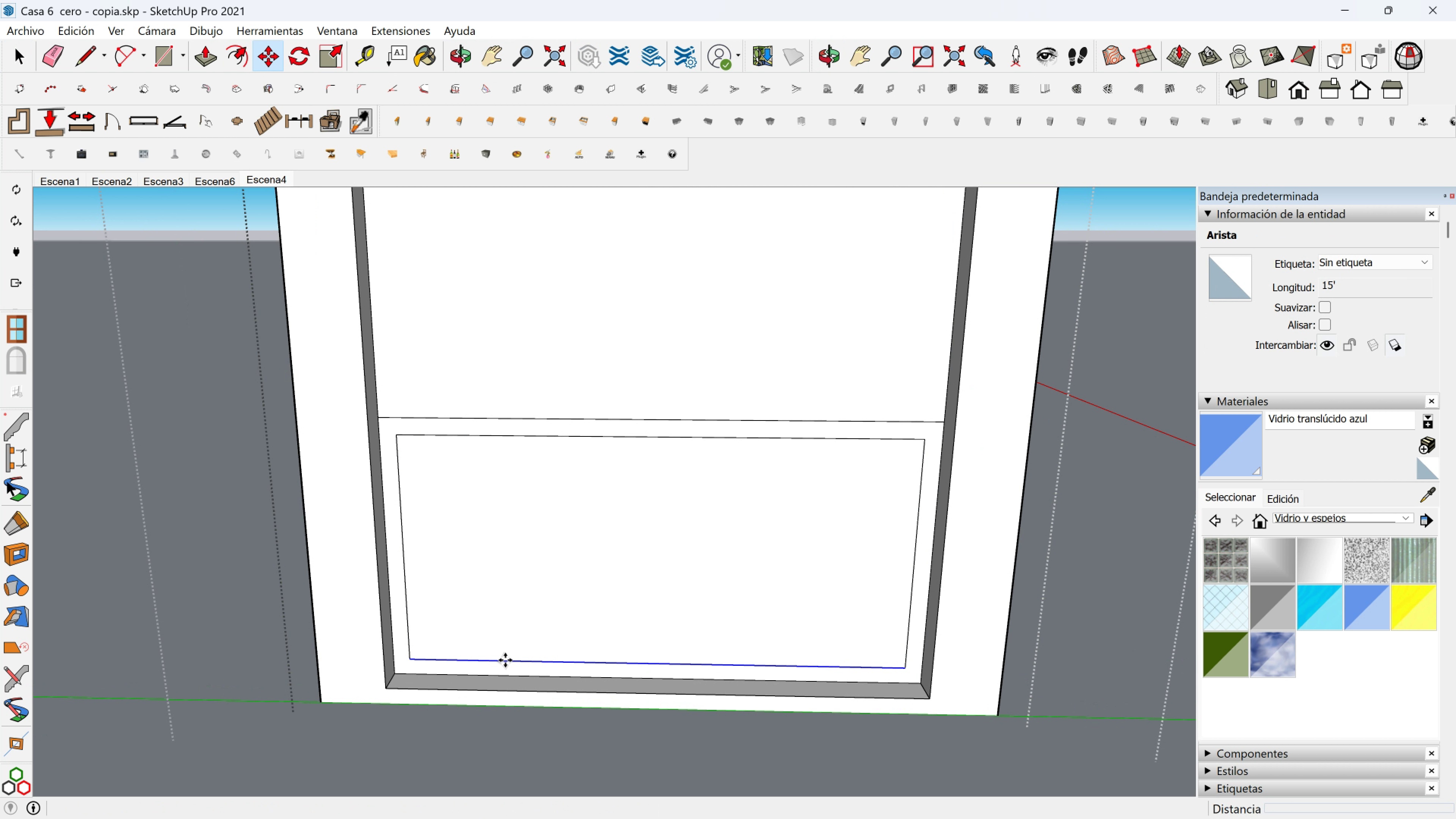 
left_click([505, 660])
 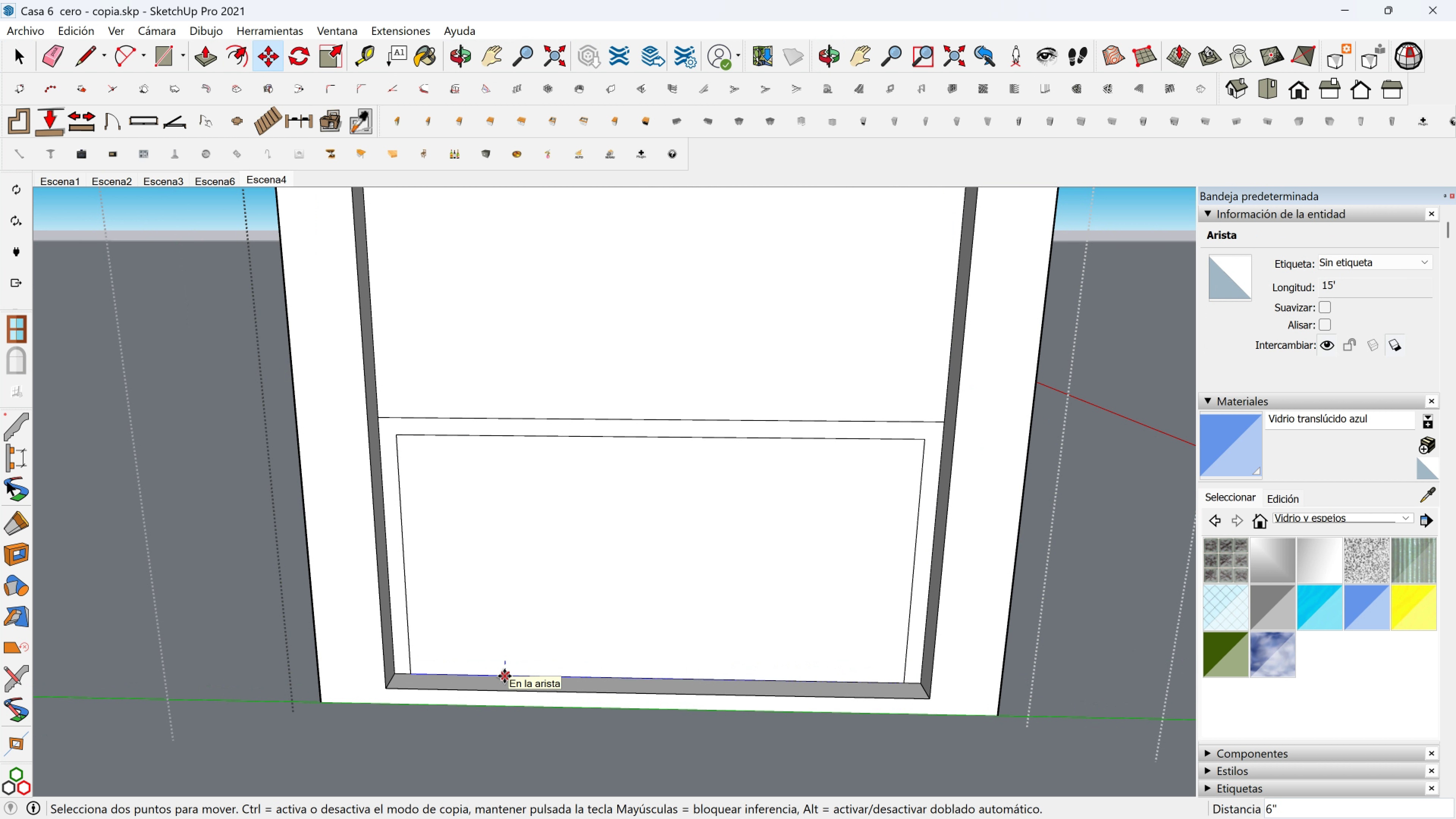 
left_click([504, 676])
 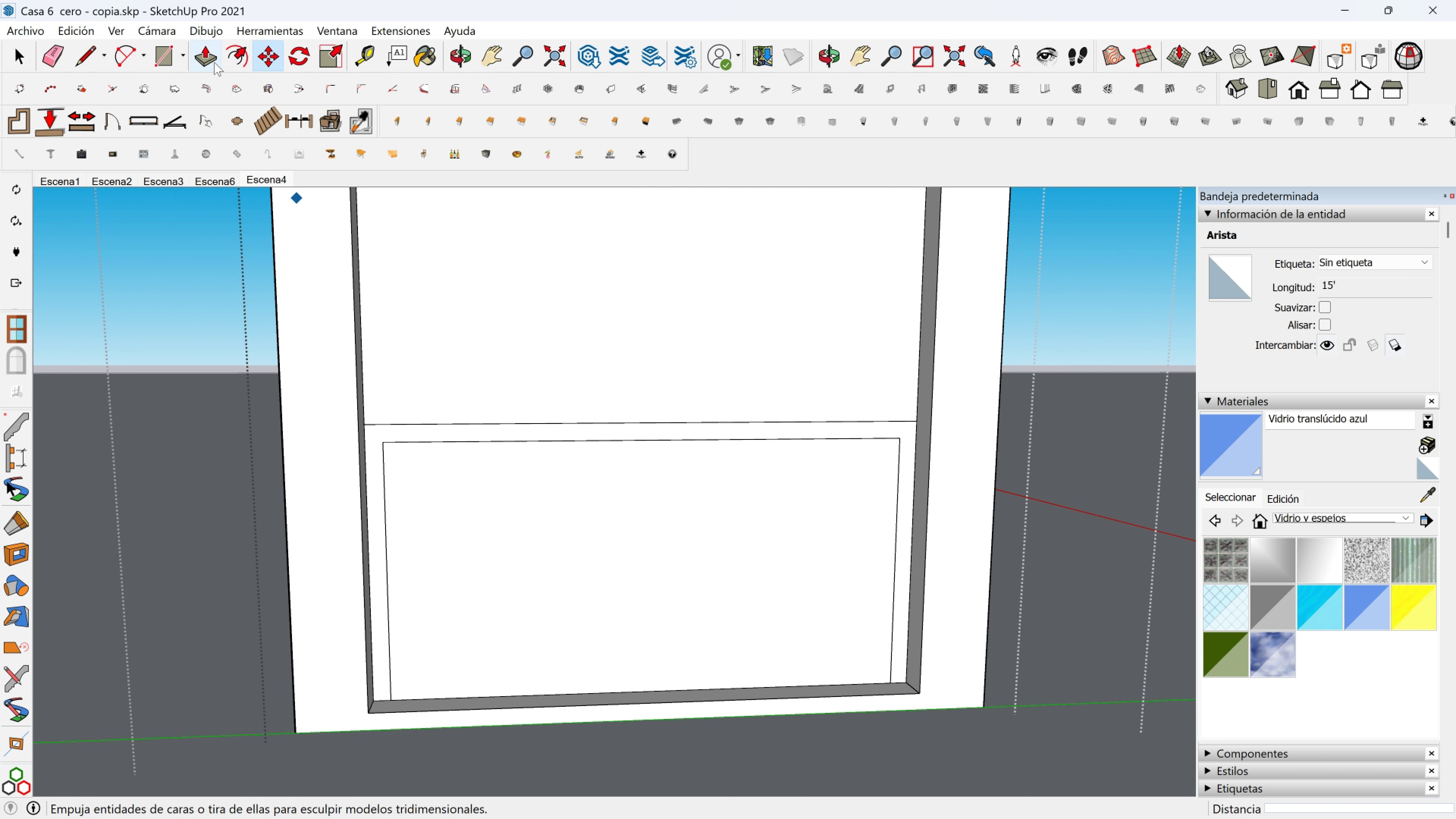 
left_click([198, 53])
 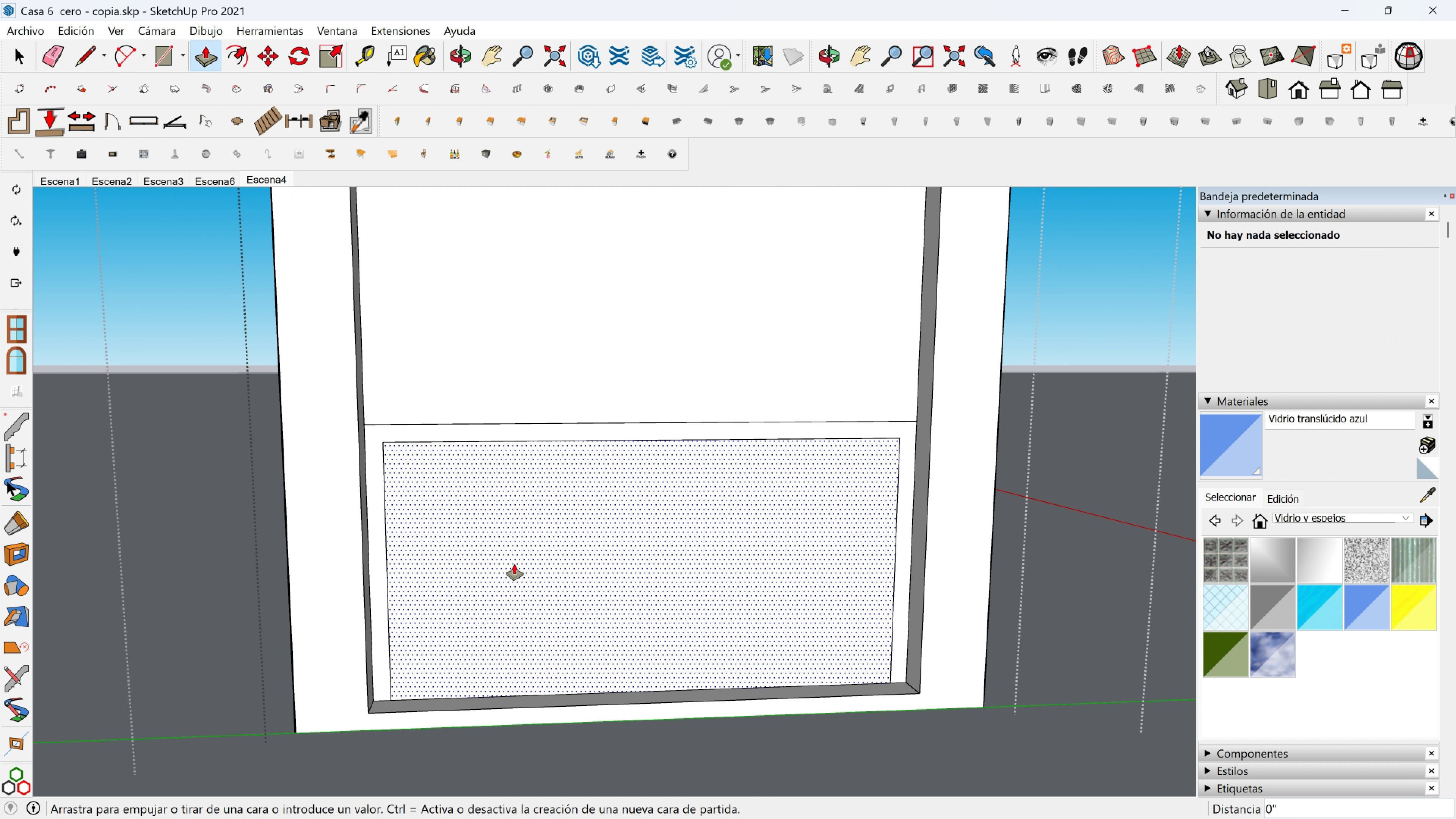 
left_click([514, 564])
 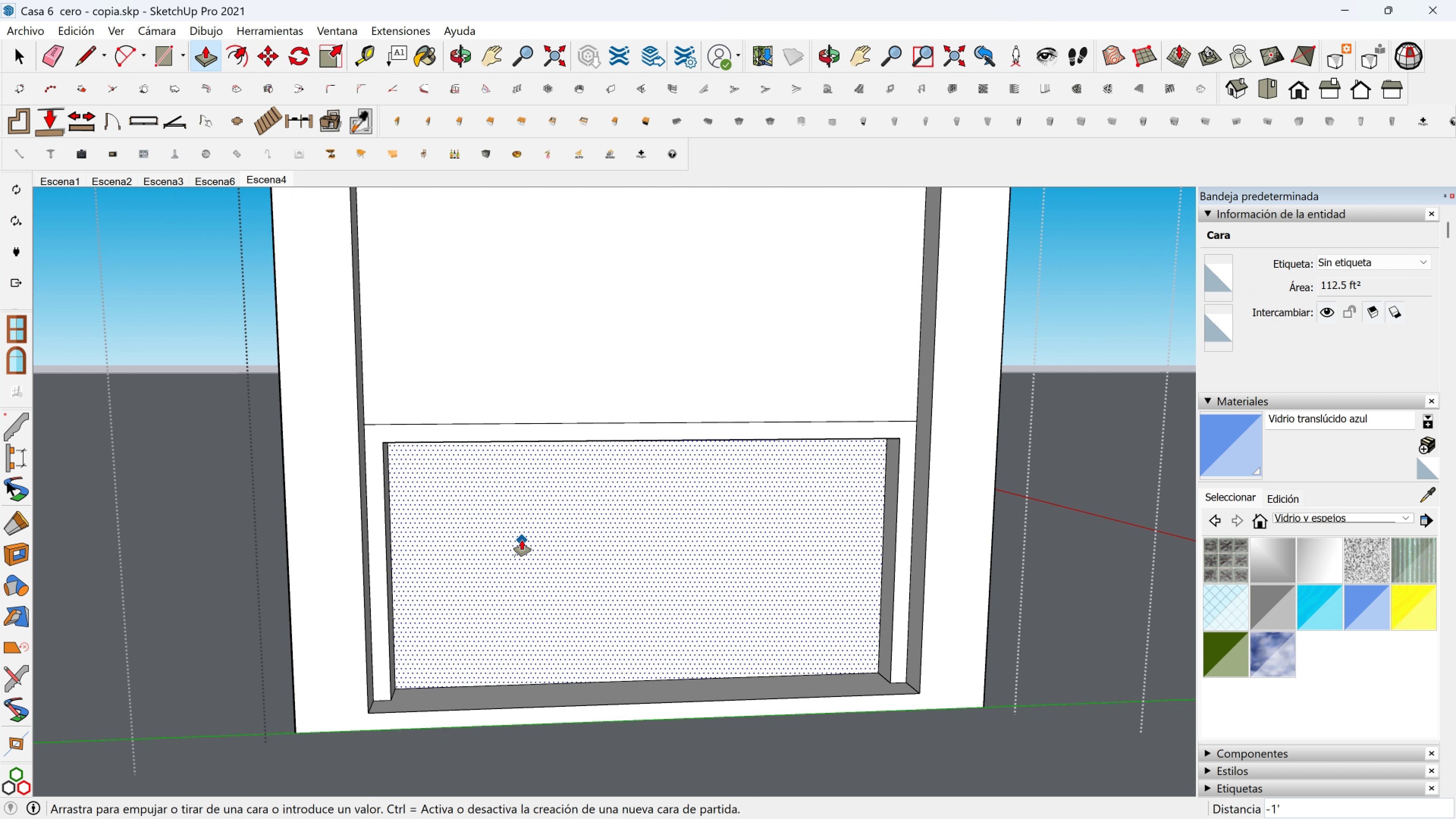 
left_click([522, 540])
 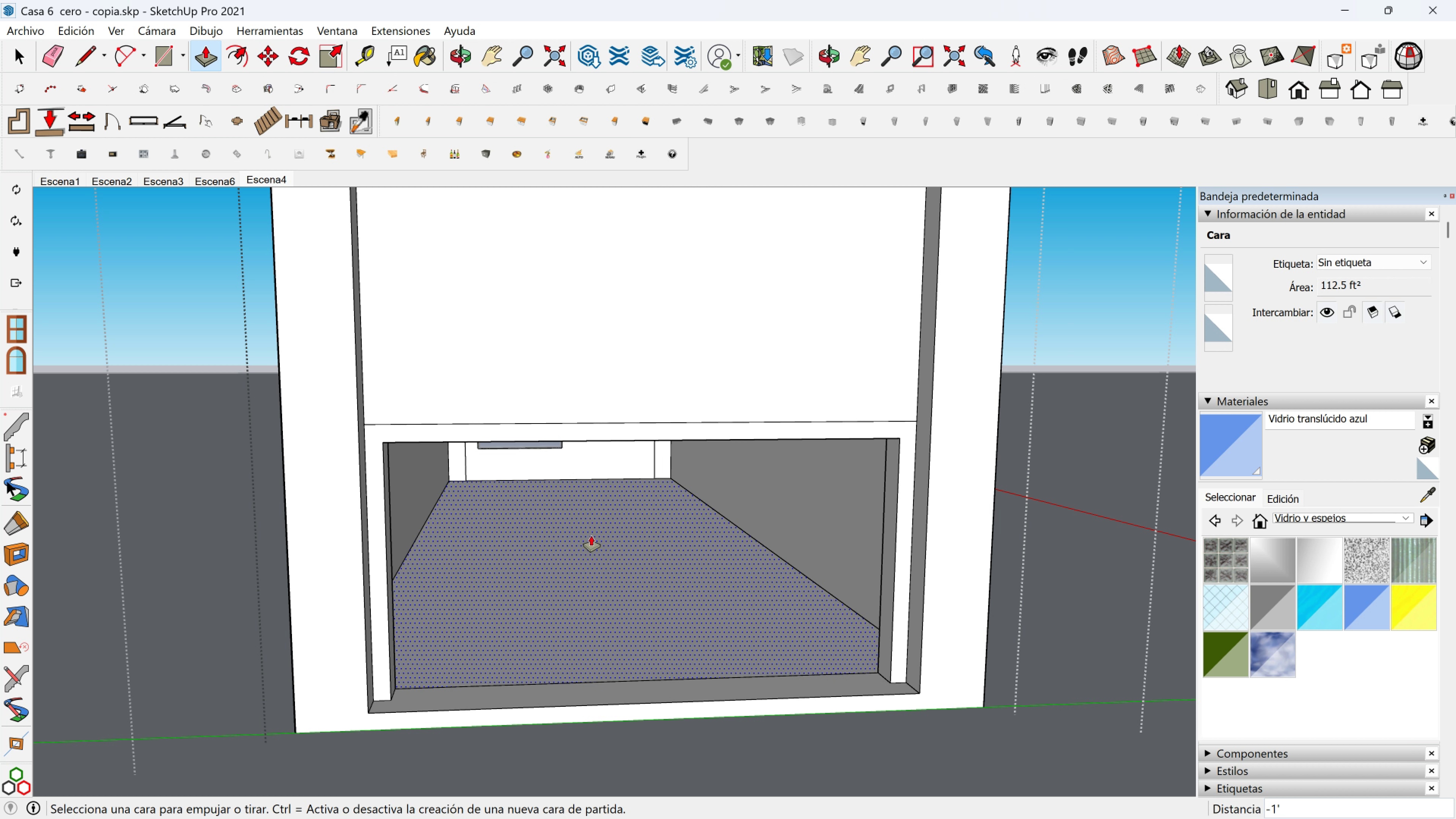 
key(Space)
 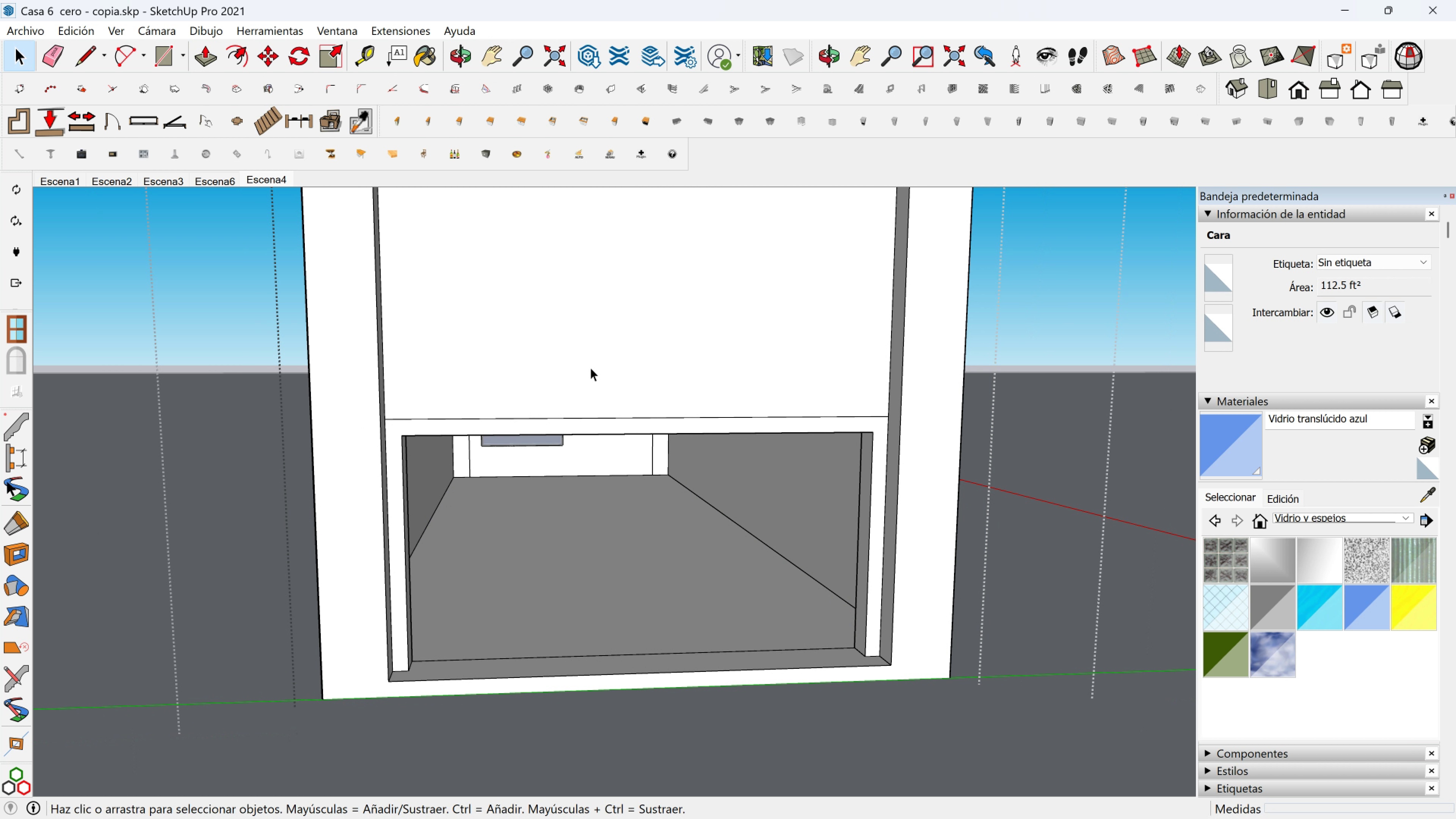 
scroll: coordinate [601, 336], scroll_direction: down, amount: 3.0
 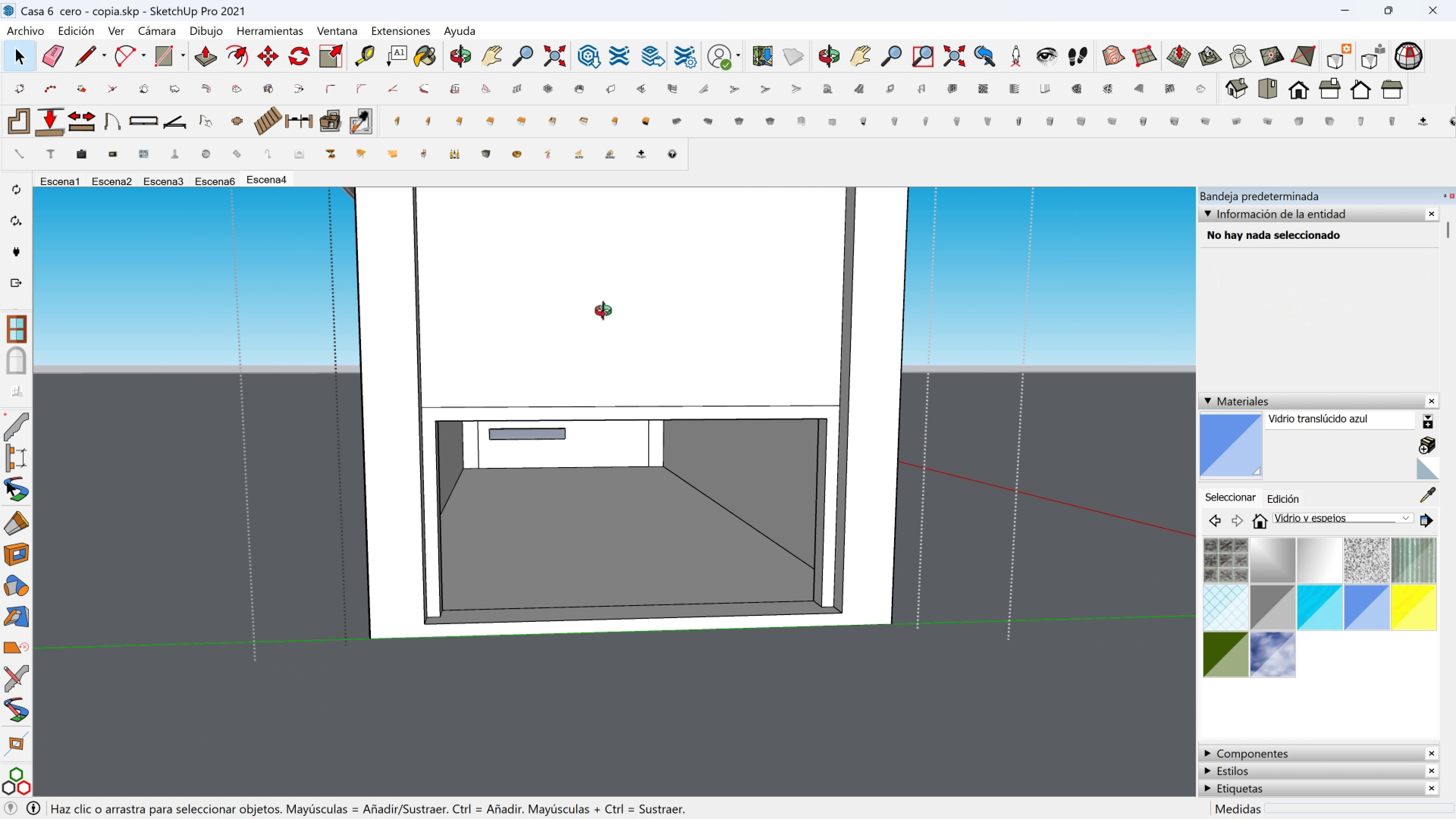 
hold_key(key=ShiftLeft, duration=0.38)
 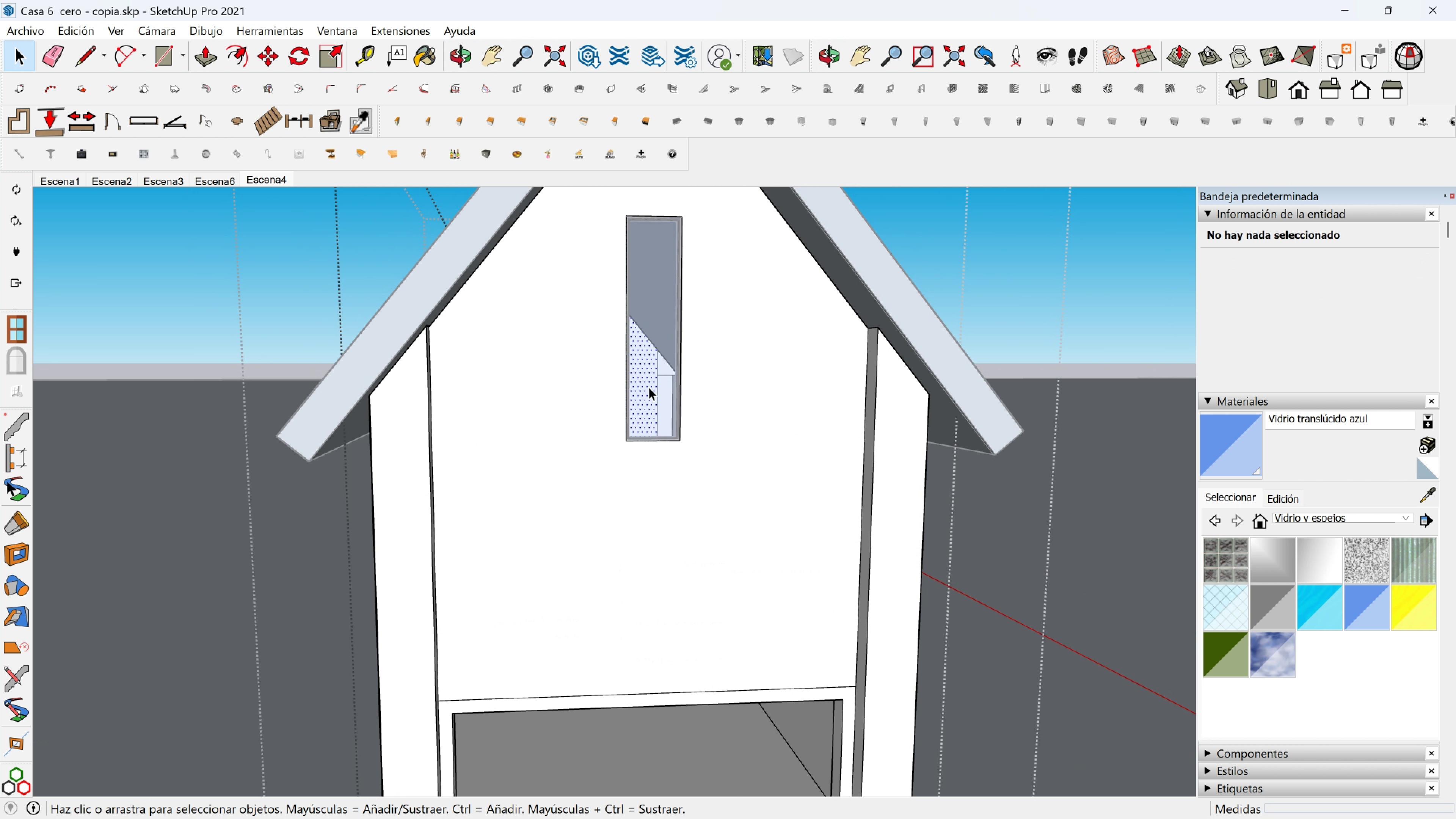 
double_click([649, 387])
 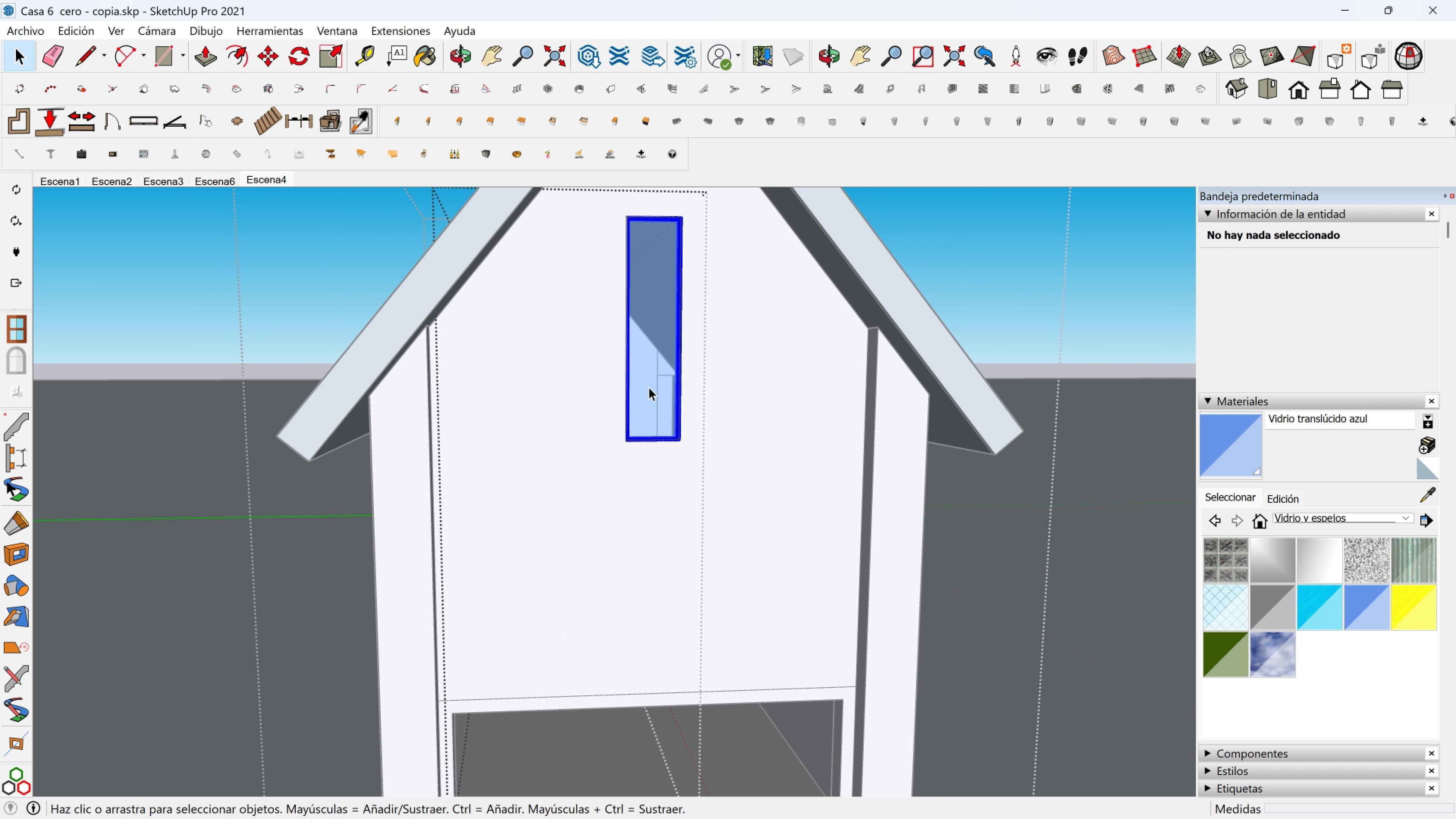 
triple_click([649, 387])
 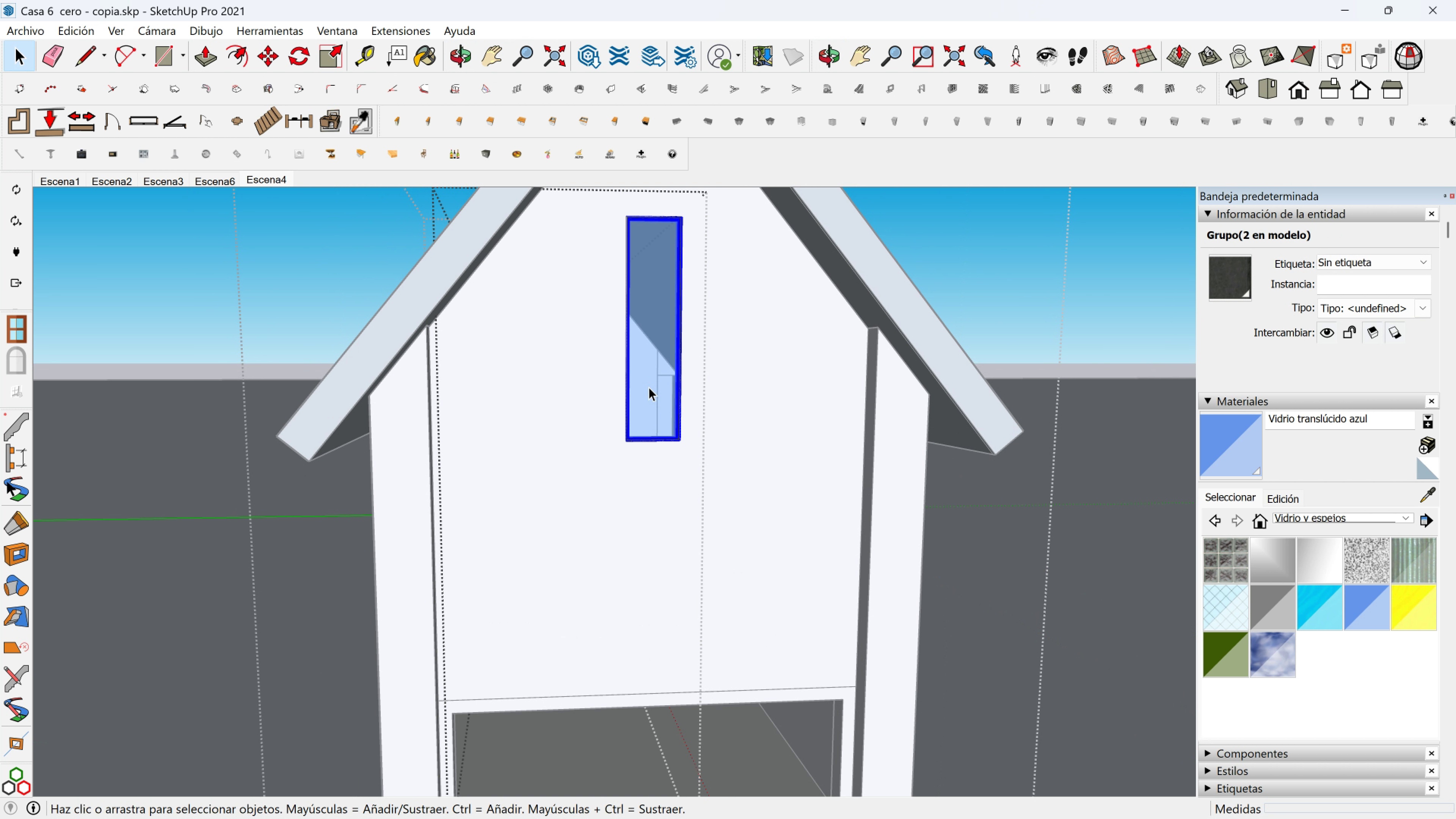 
double_click([649, 387])
 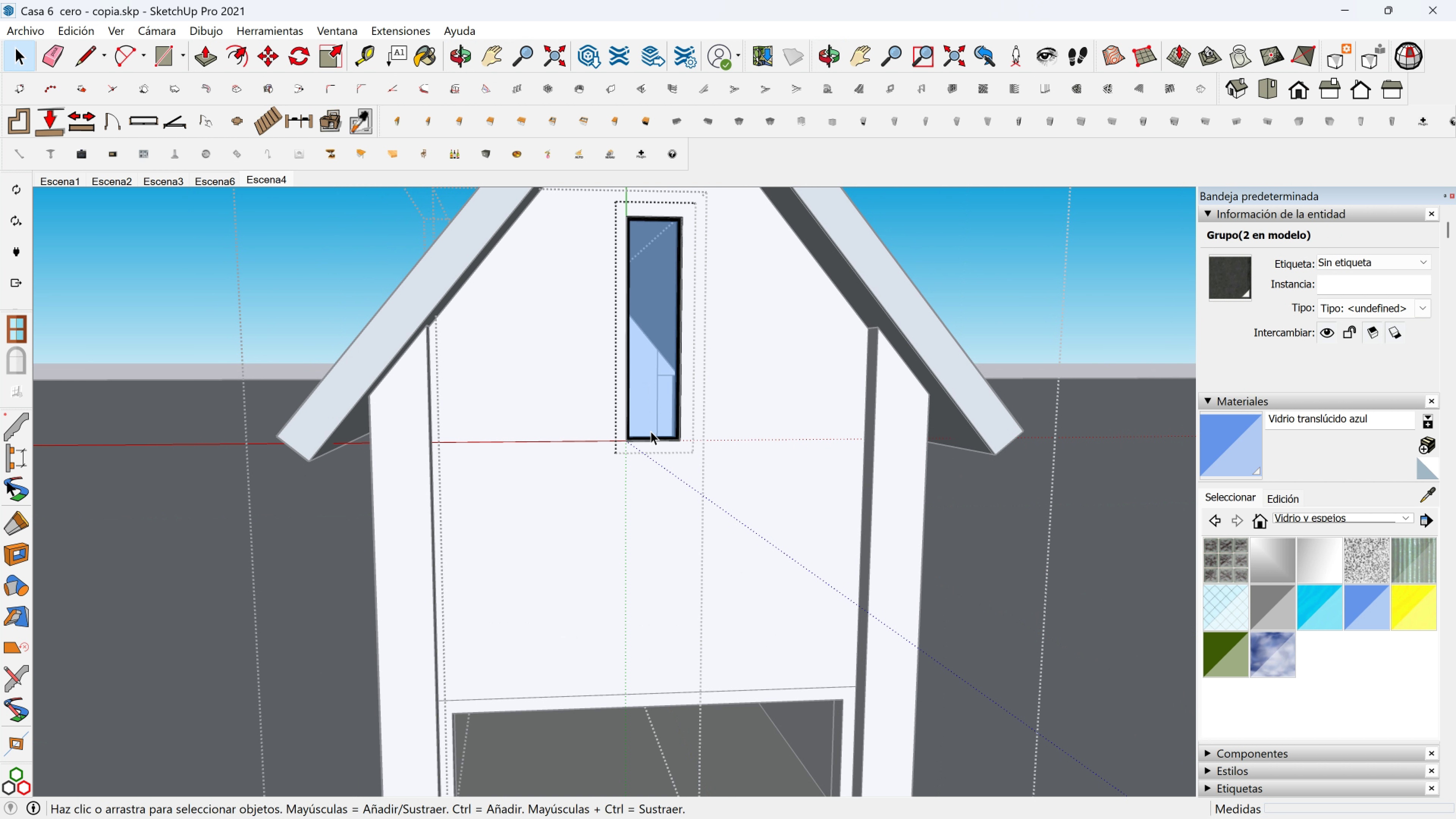 
hold_key(key=ShiftLeft, duration=0.35)
 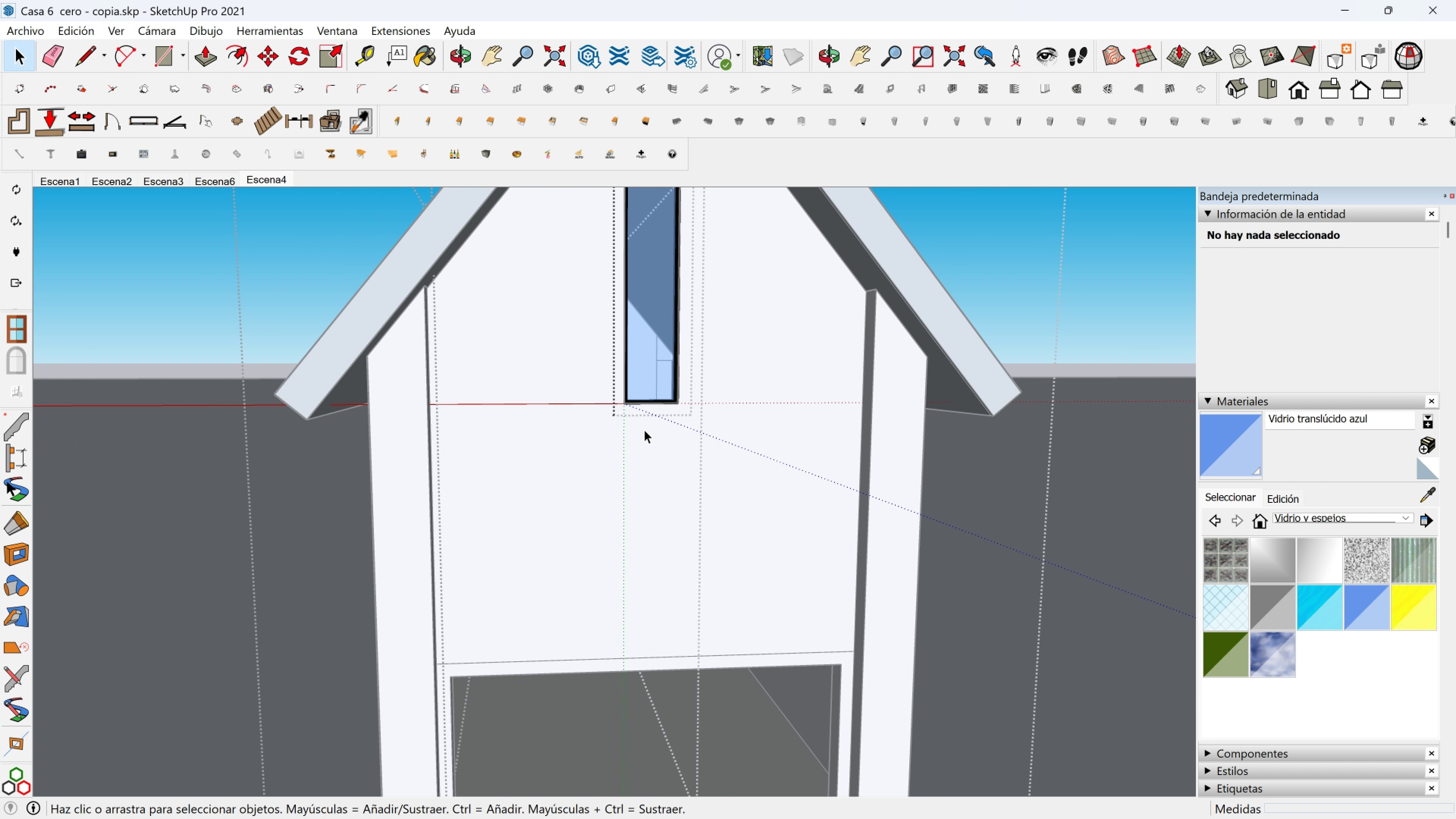 
key(Escape)
 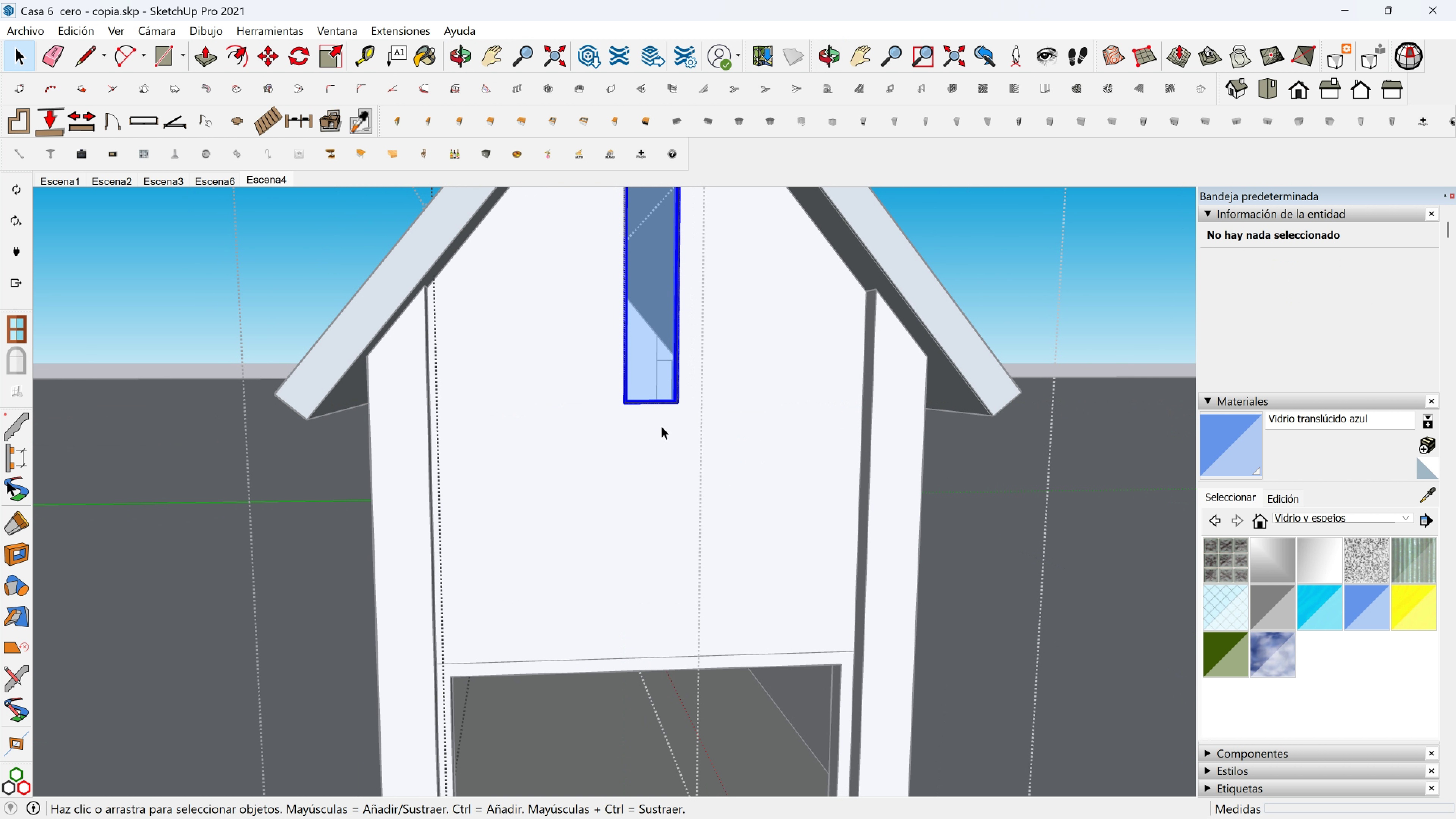 
key(Shift+ShiftLeft)
 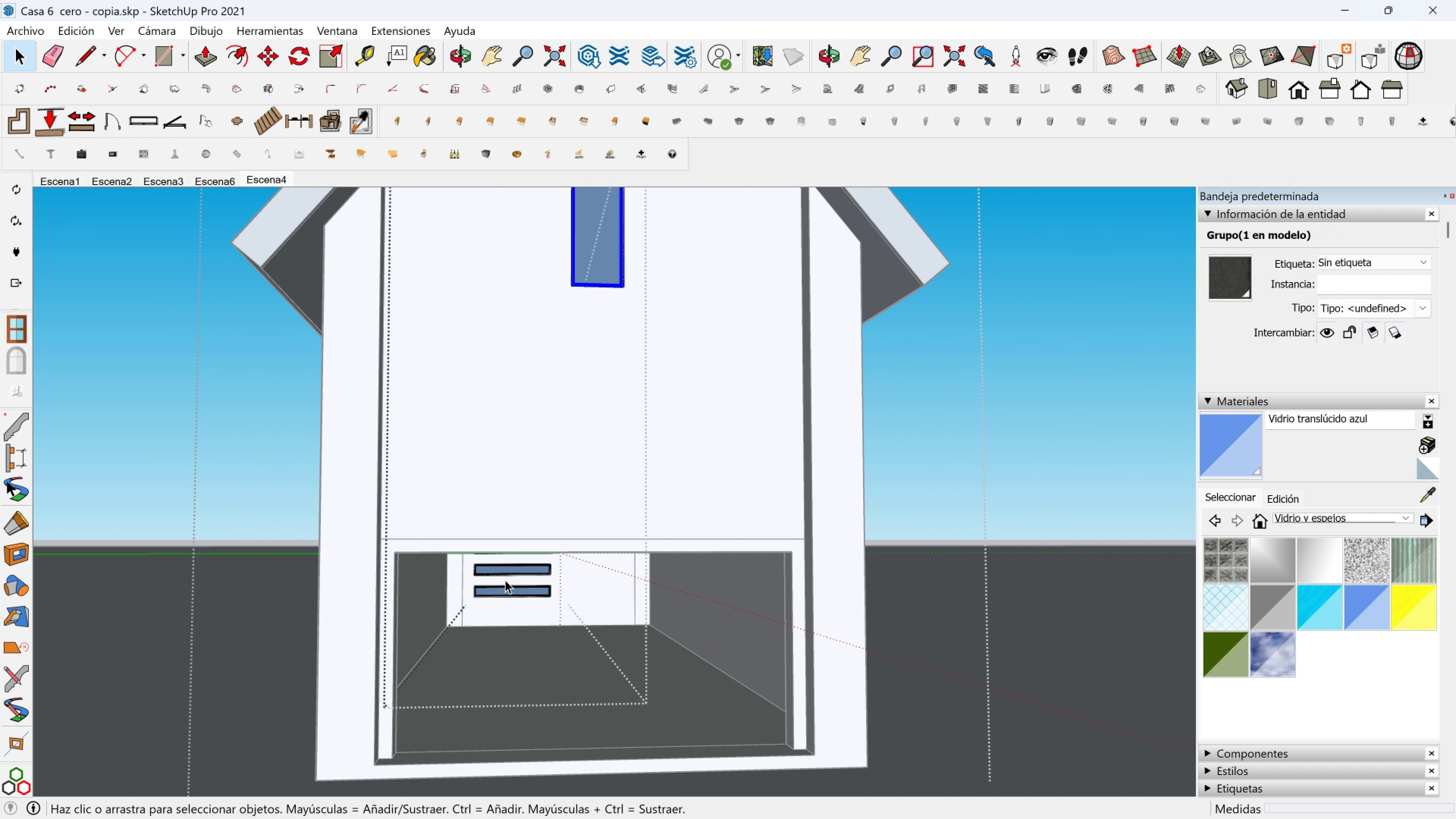 
left_click([515, 570])
 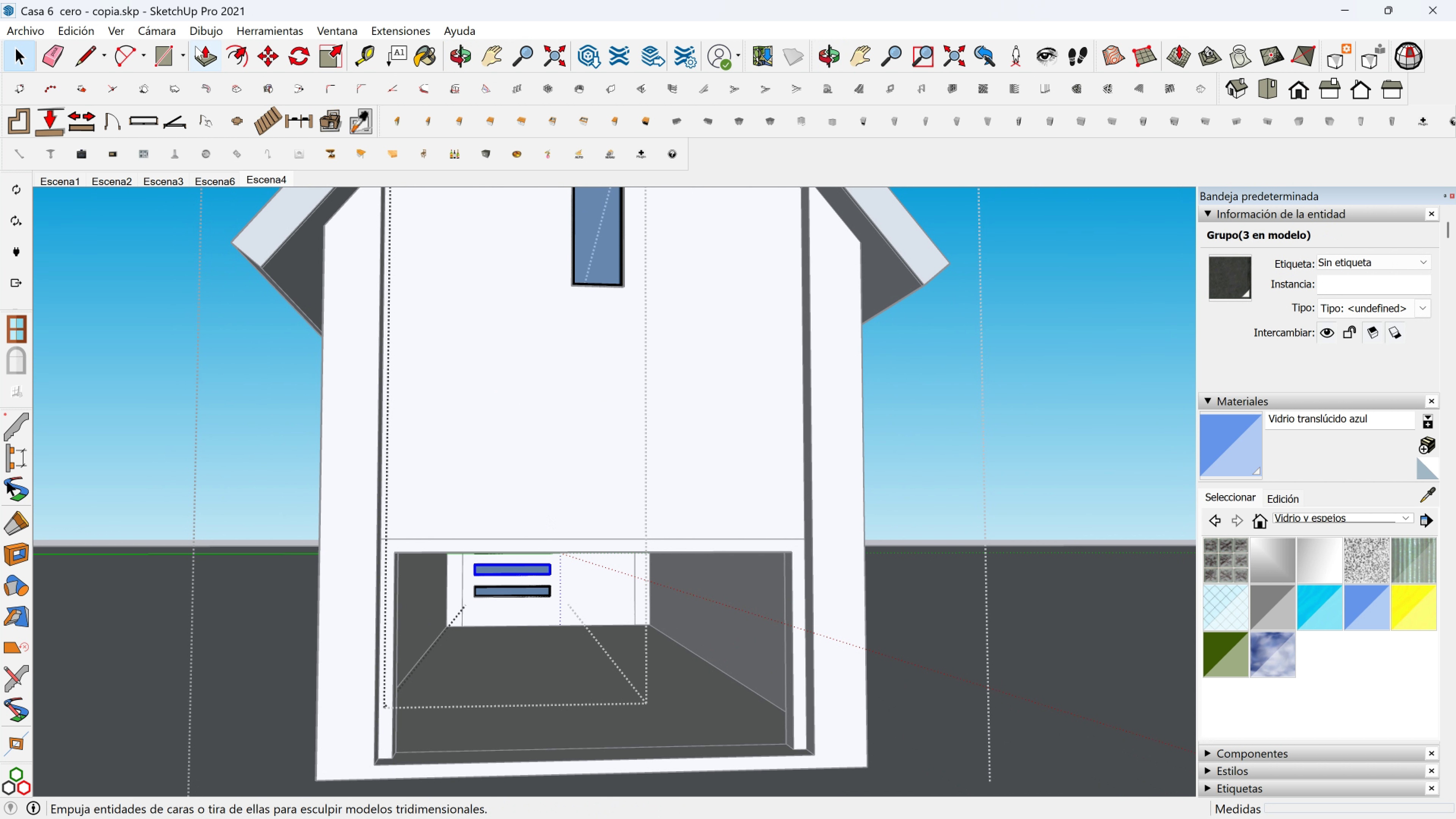 
left_click([162, 52])
 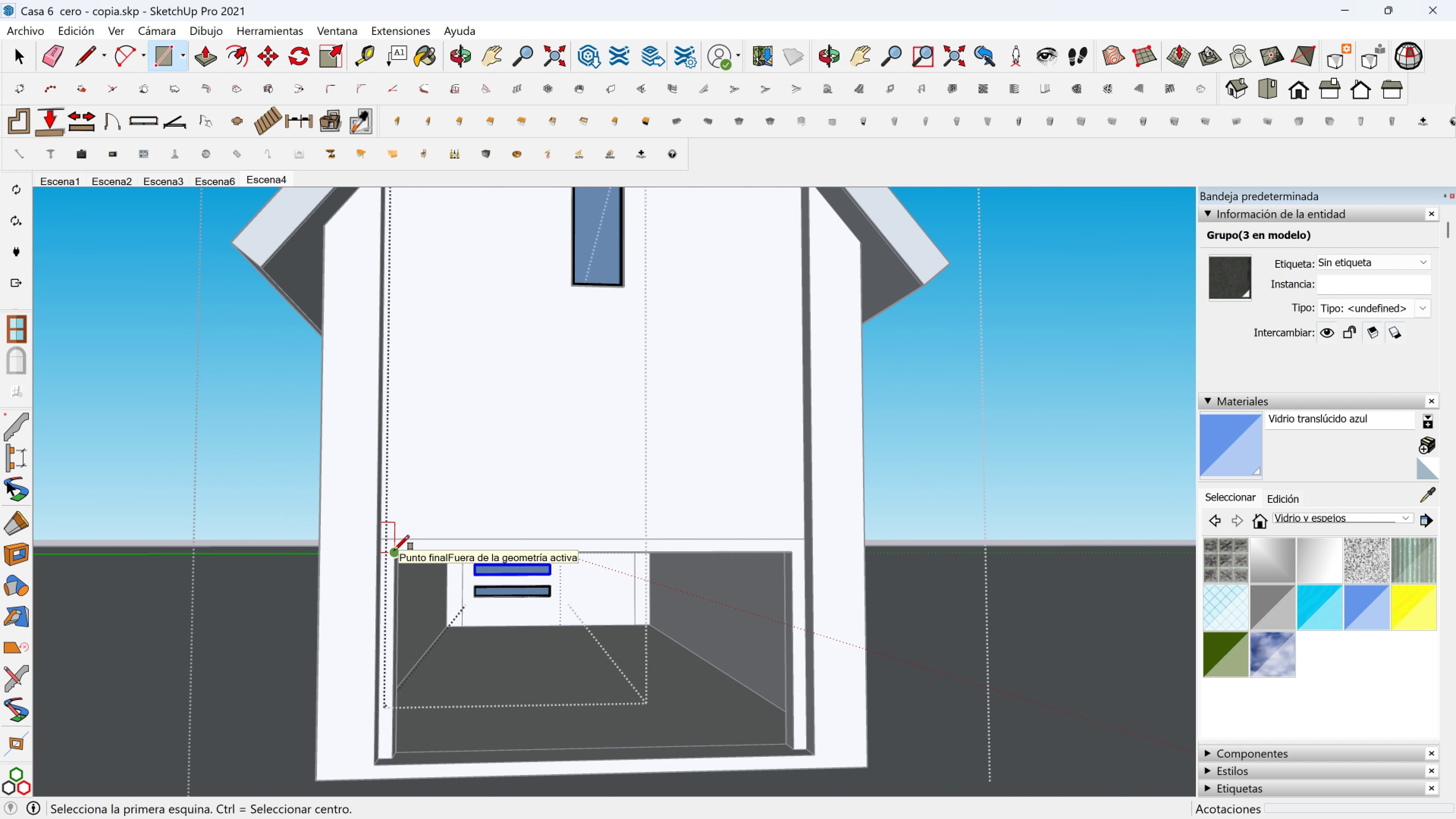 
left_click([394, 550])
 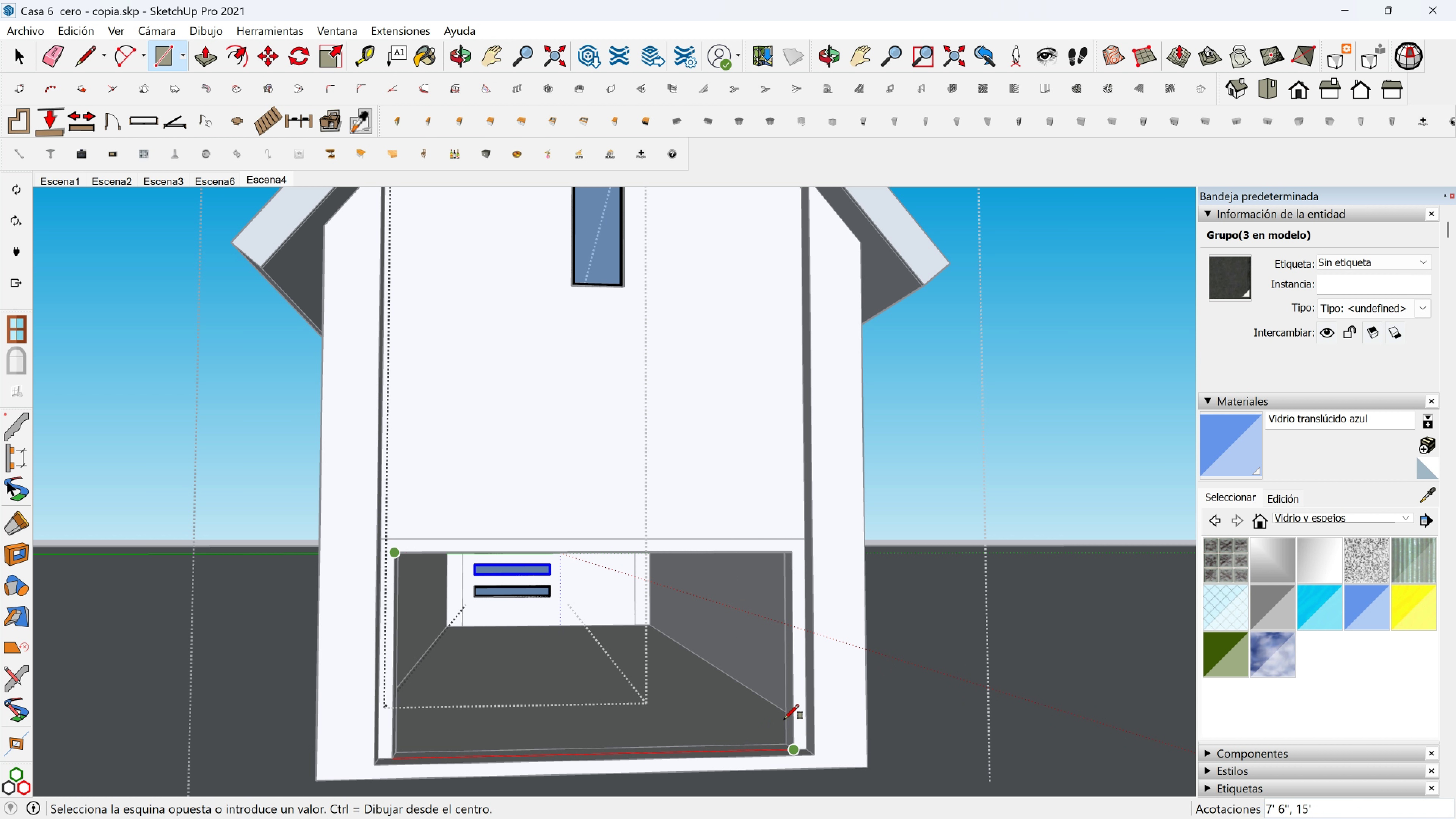 
key(Escape)
 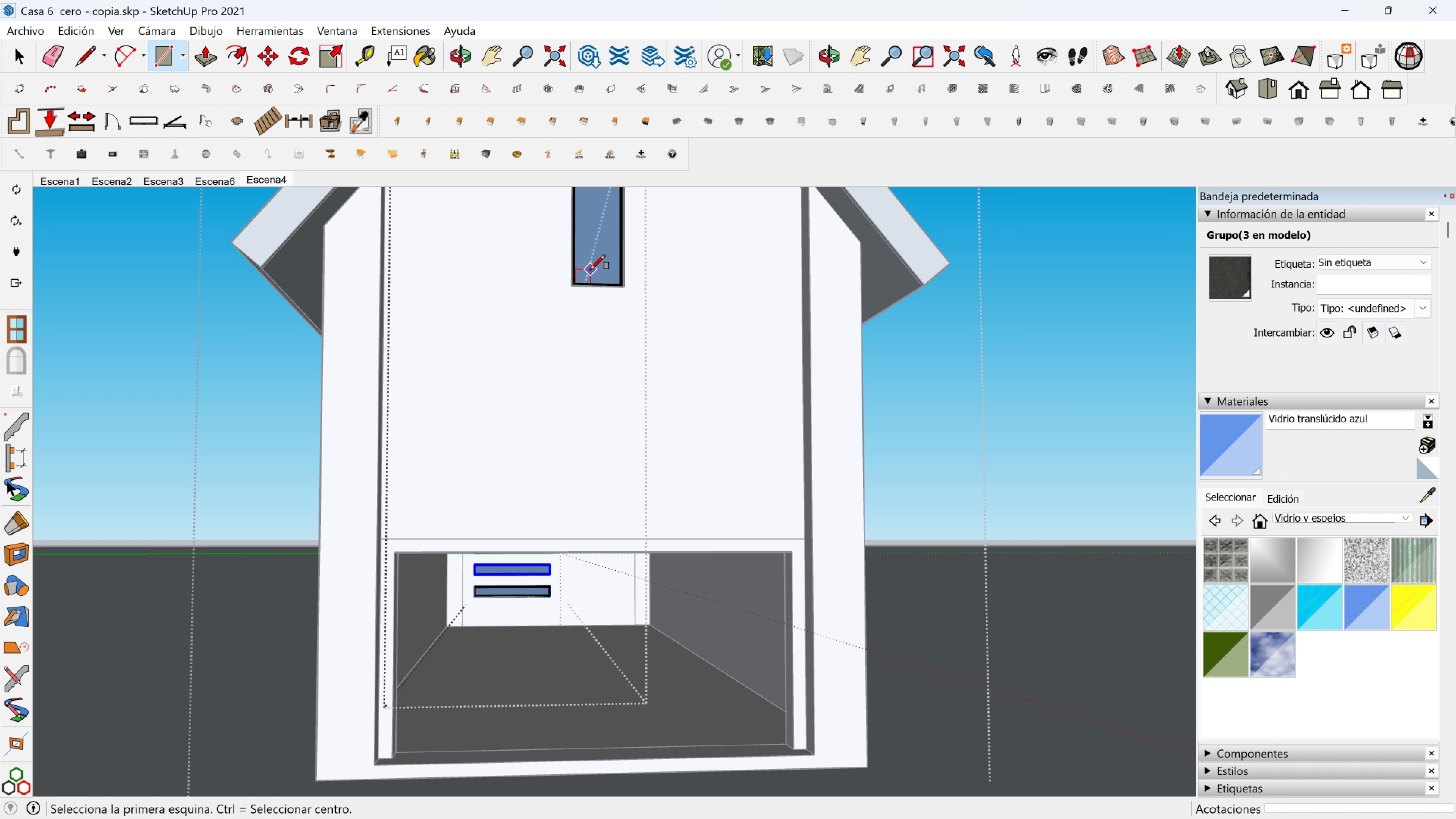 
key(Space)
 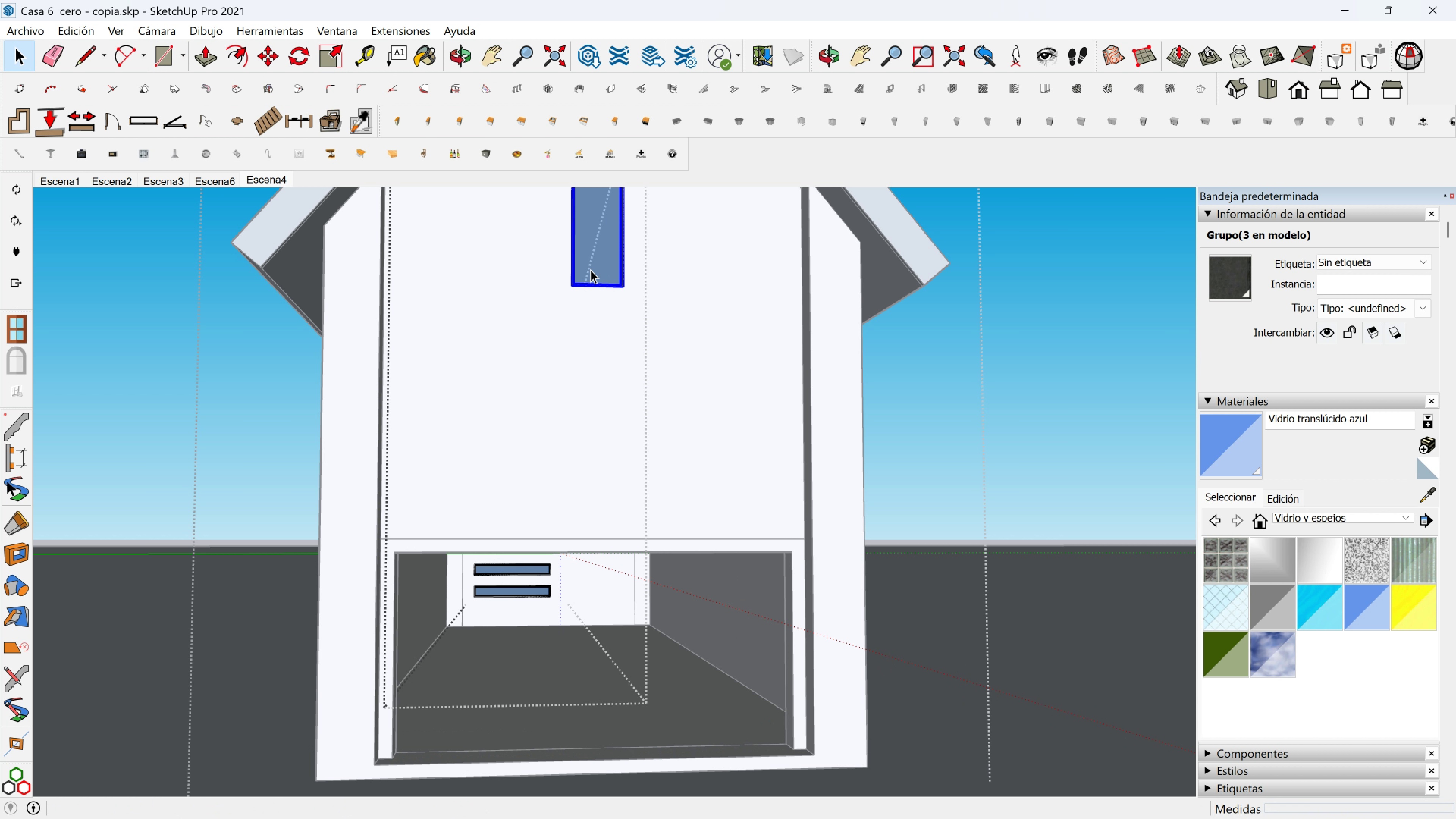 
left_click([590, 270])
 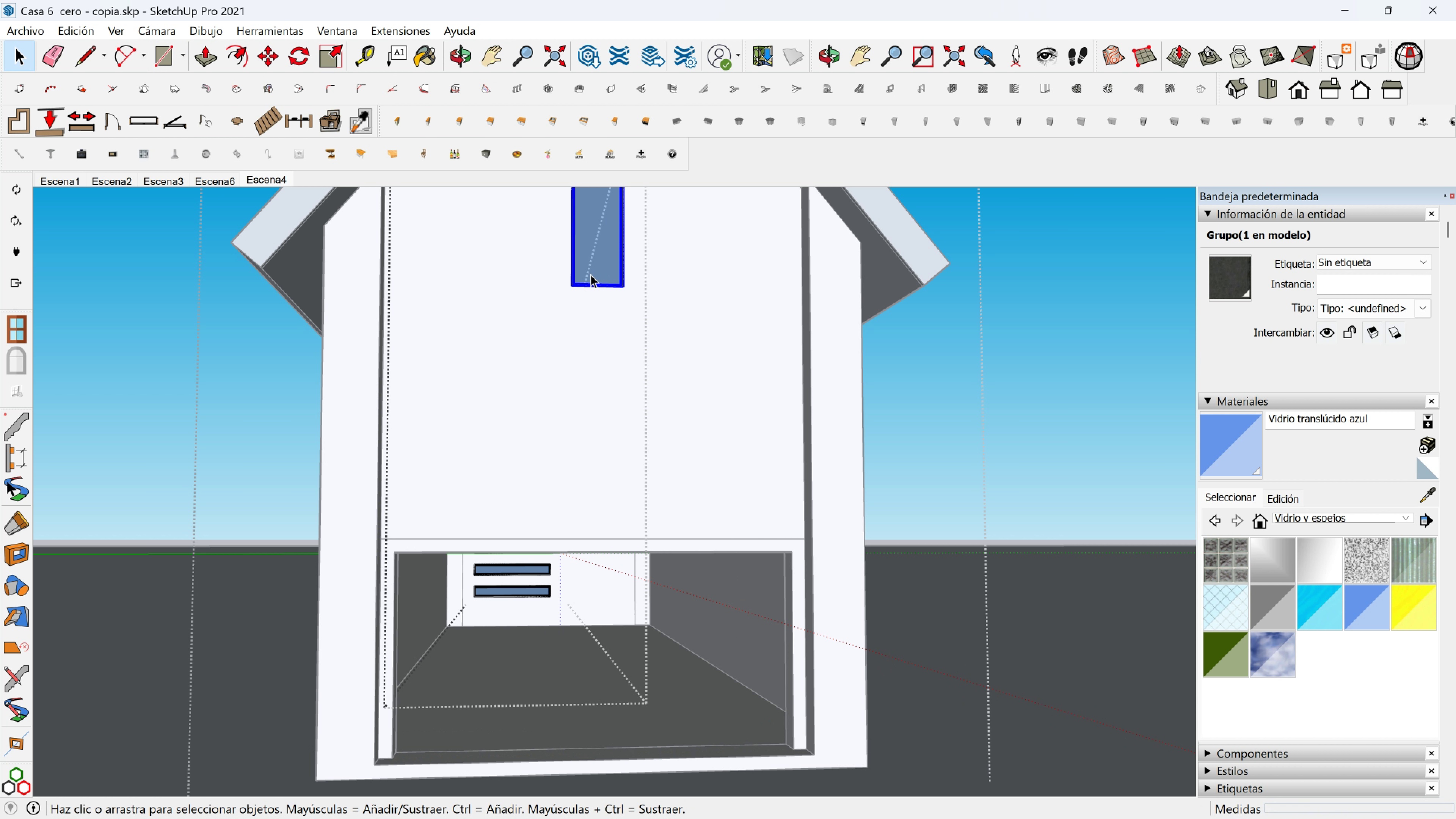 
key(M)
 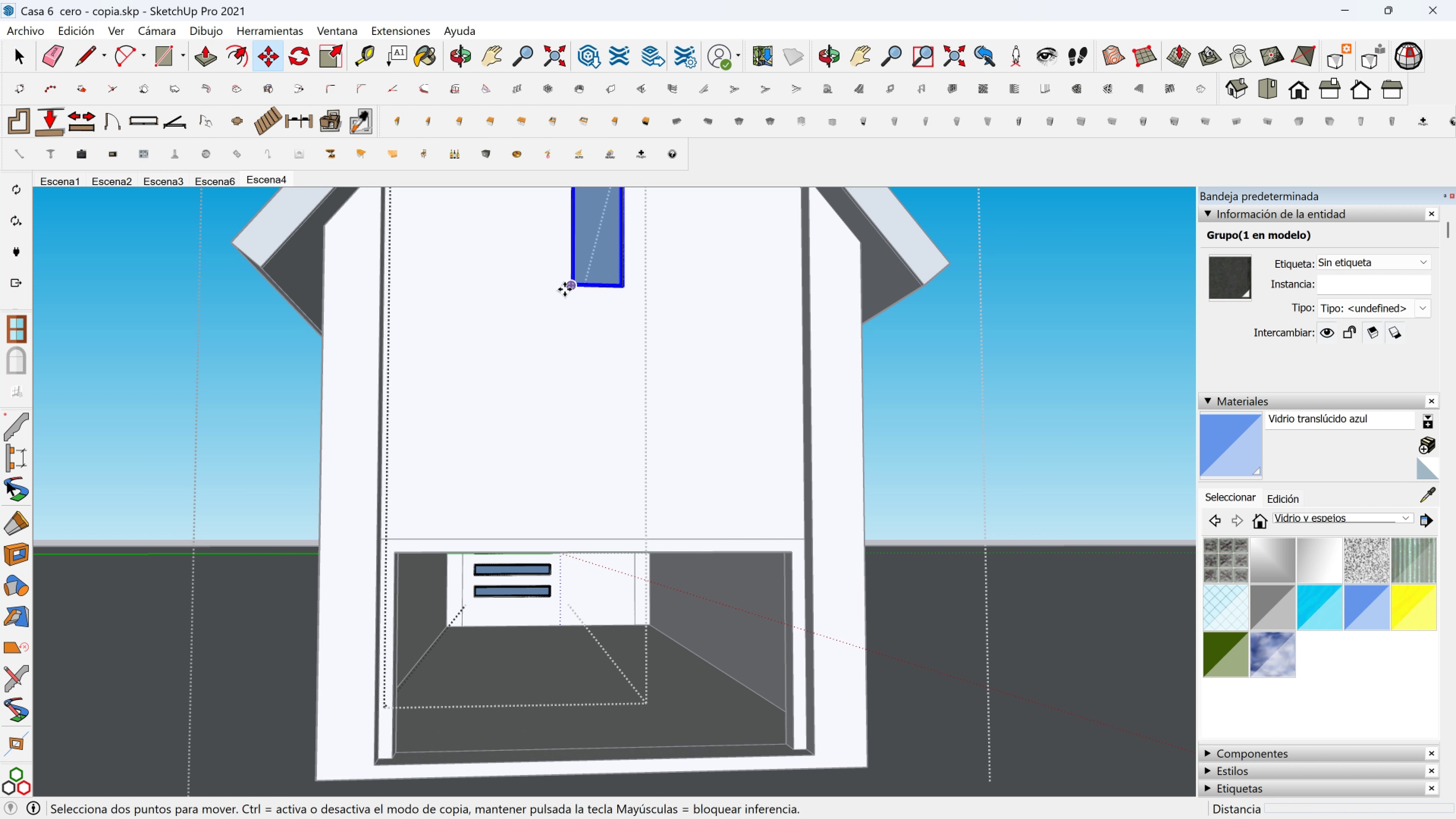 
key(Control+ControlLeft)
 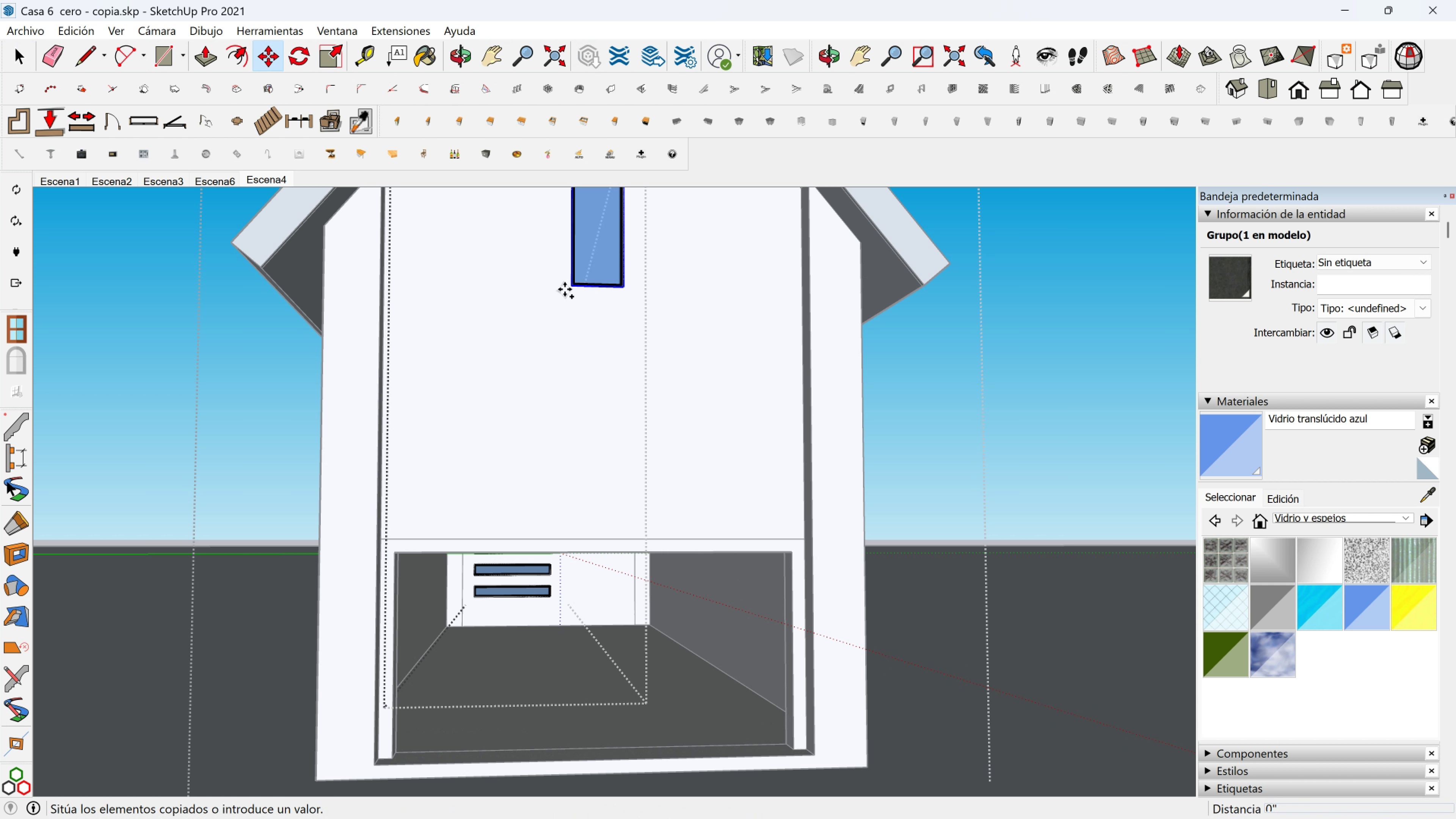 
left_click([565, 289])
 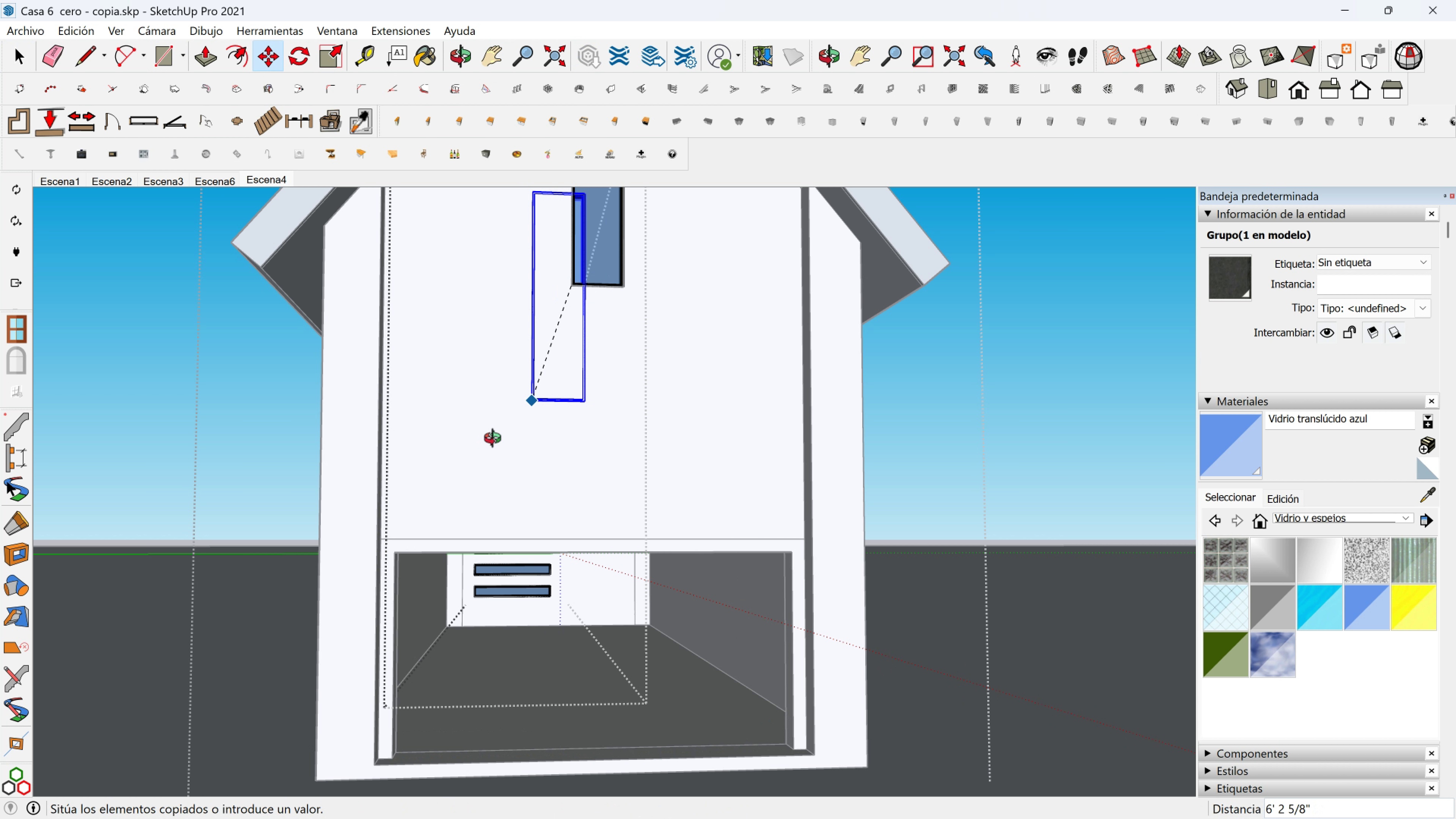 
hold_key(key=ShiftLeft, duration=0.36)
 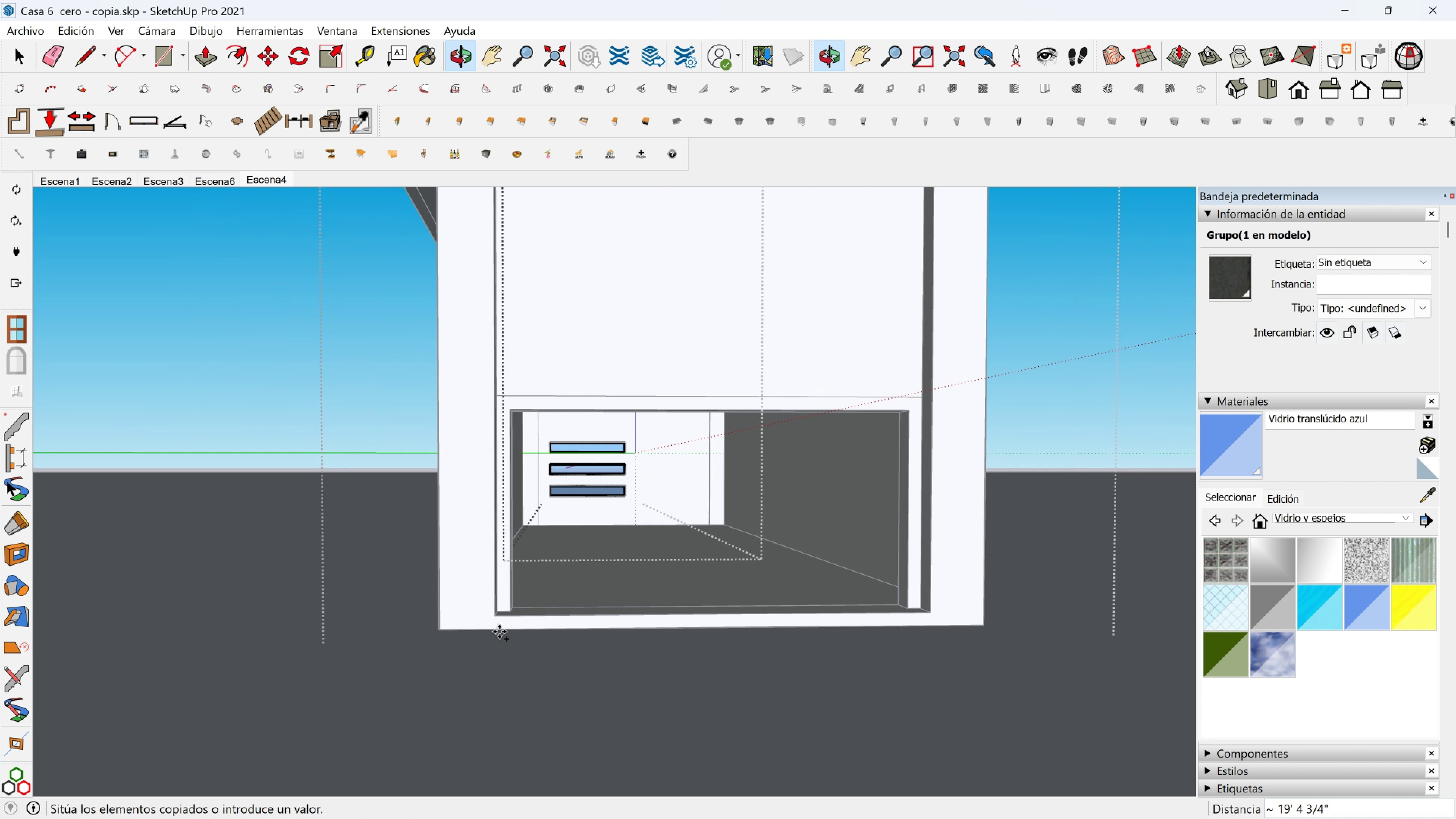 
scroll: coordinate [524, 611], scroll_direction: up, amount: 3.0
 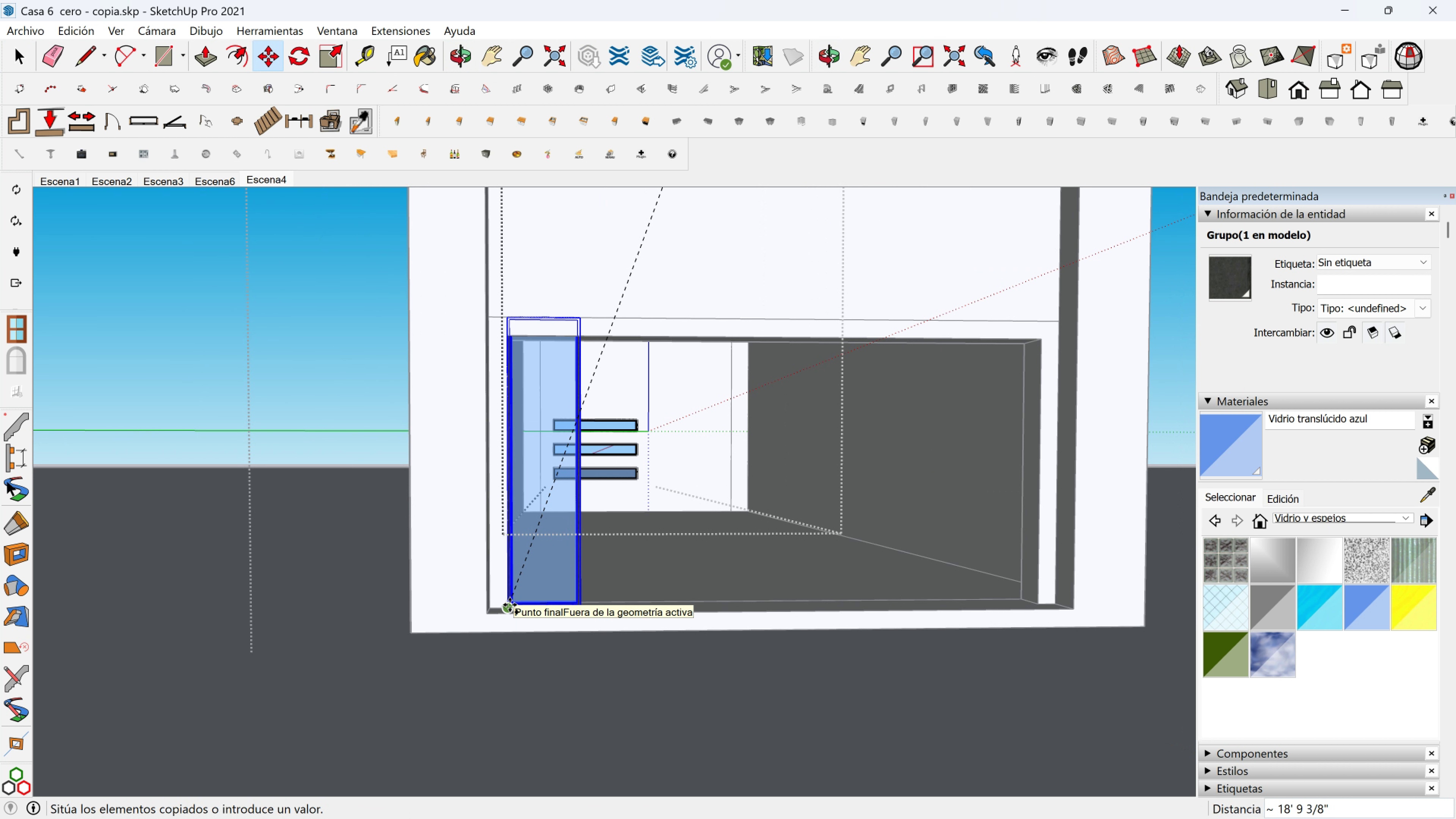 
left_click([510, 605])
 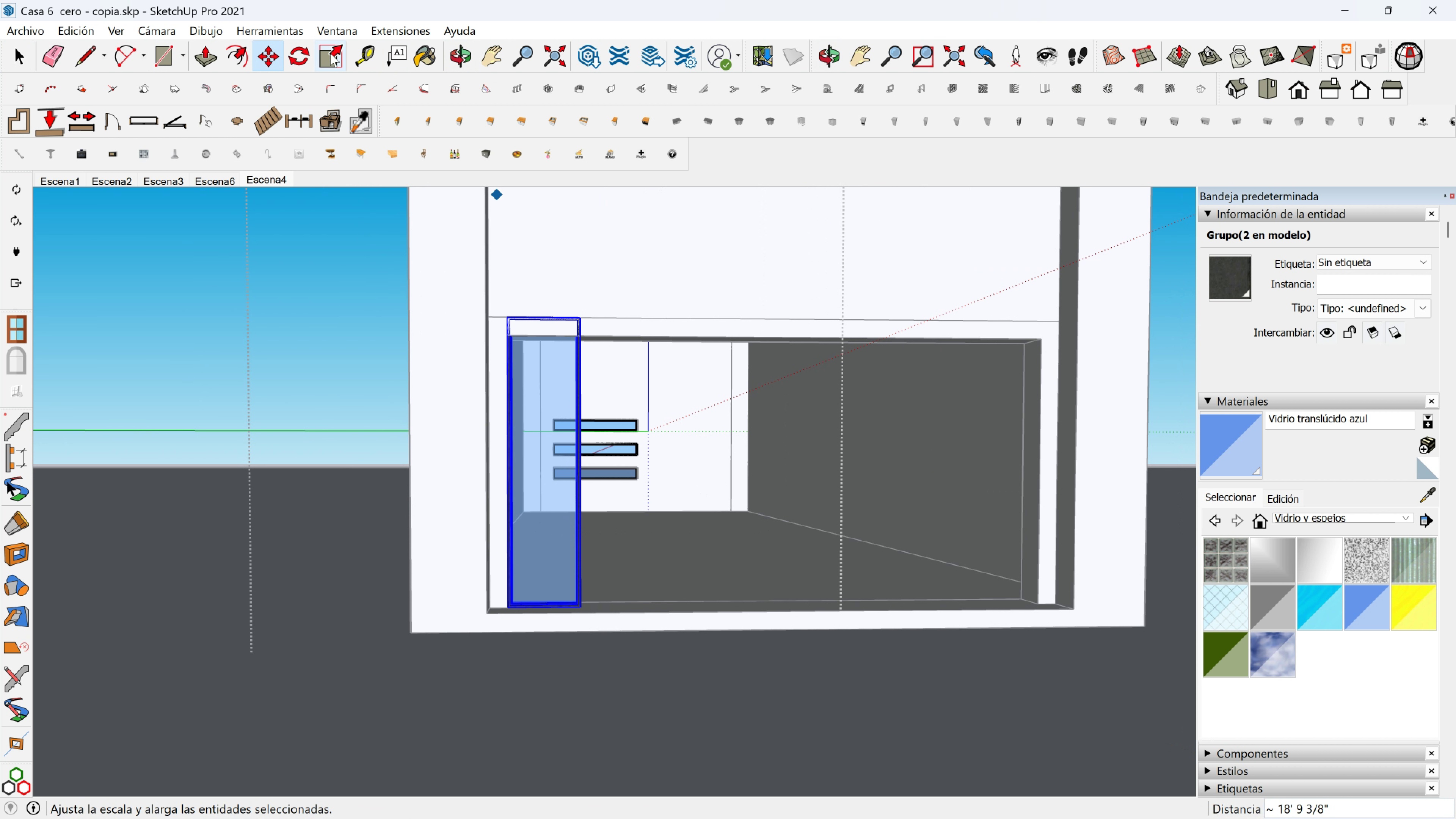 
left_click([330, 53])
 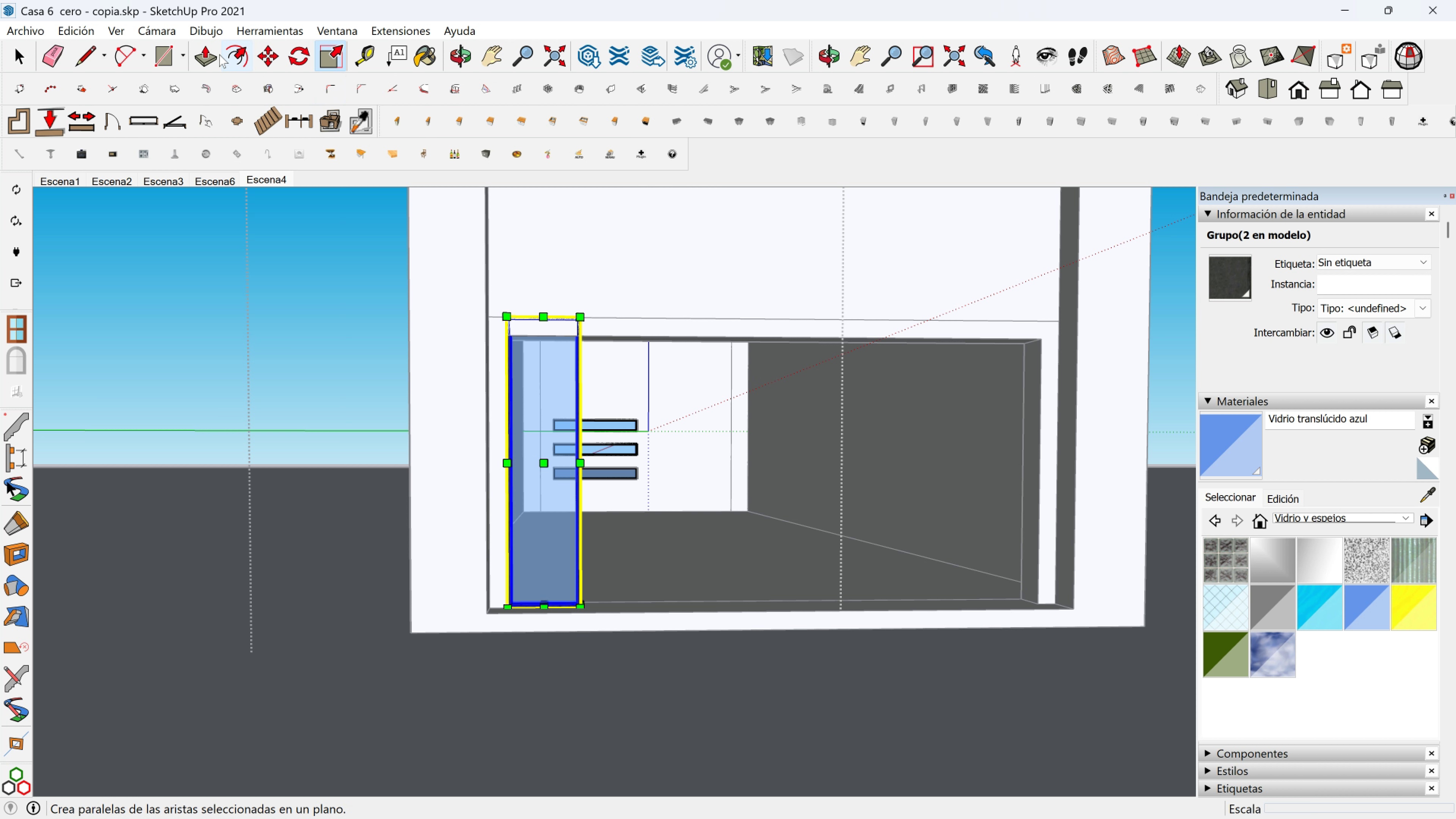 
left_click([207, 54])
 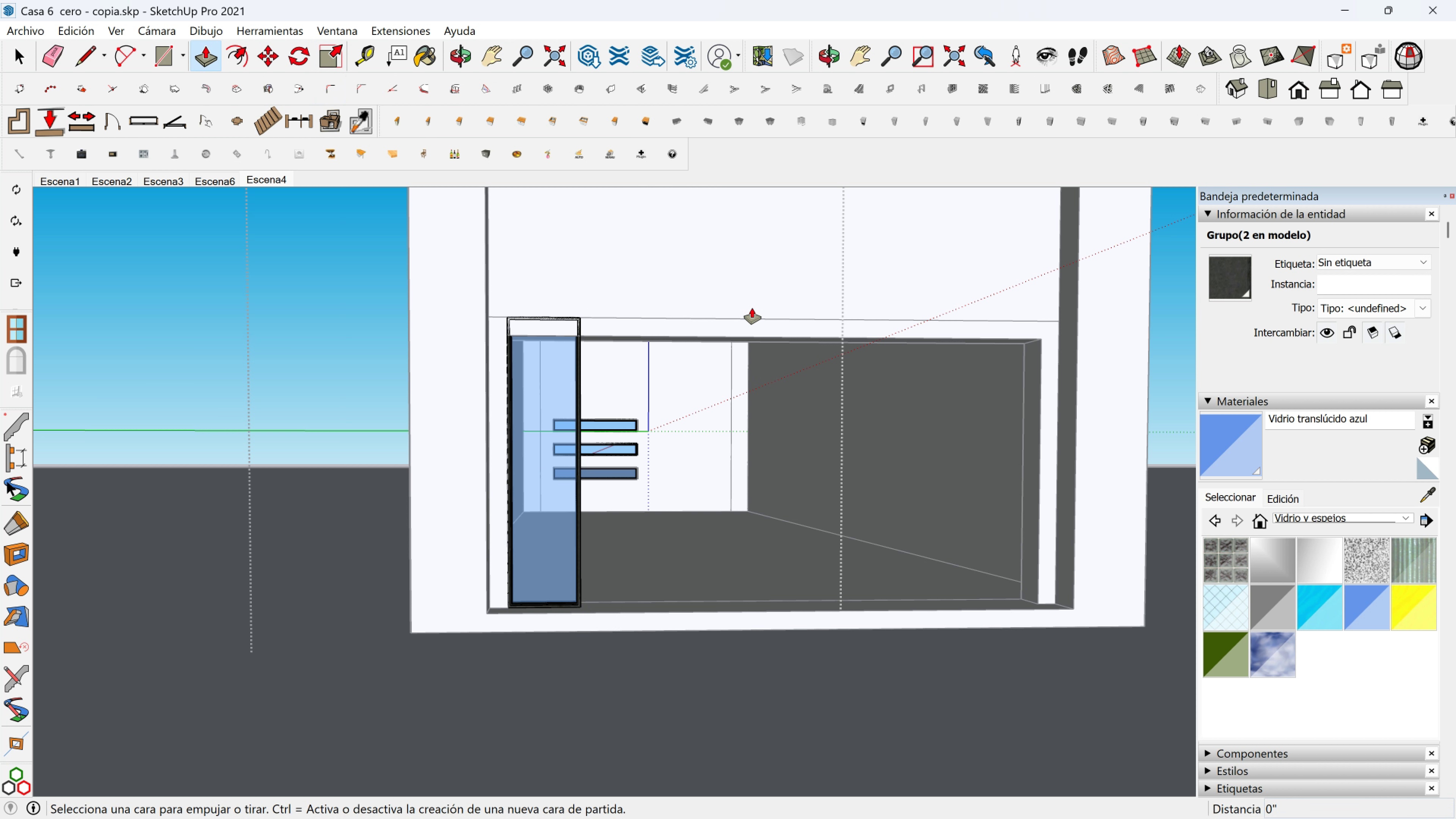 
key(Escape)
 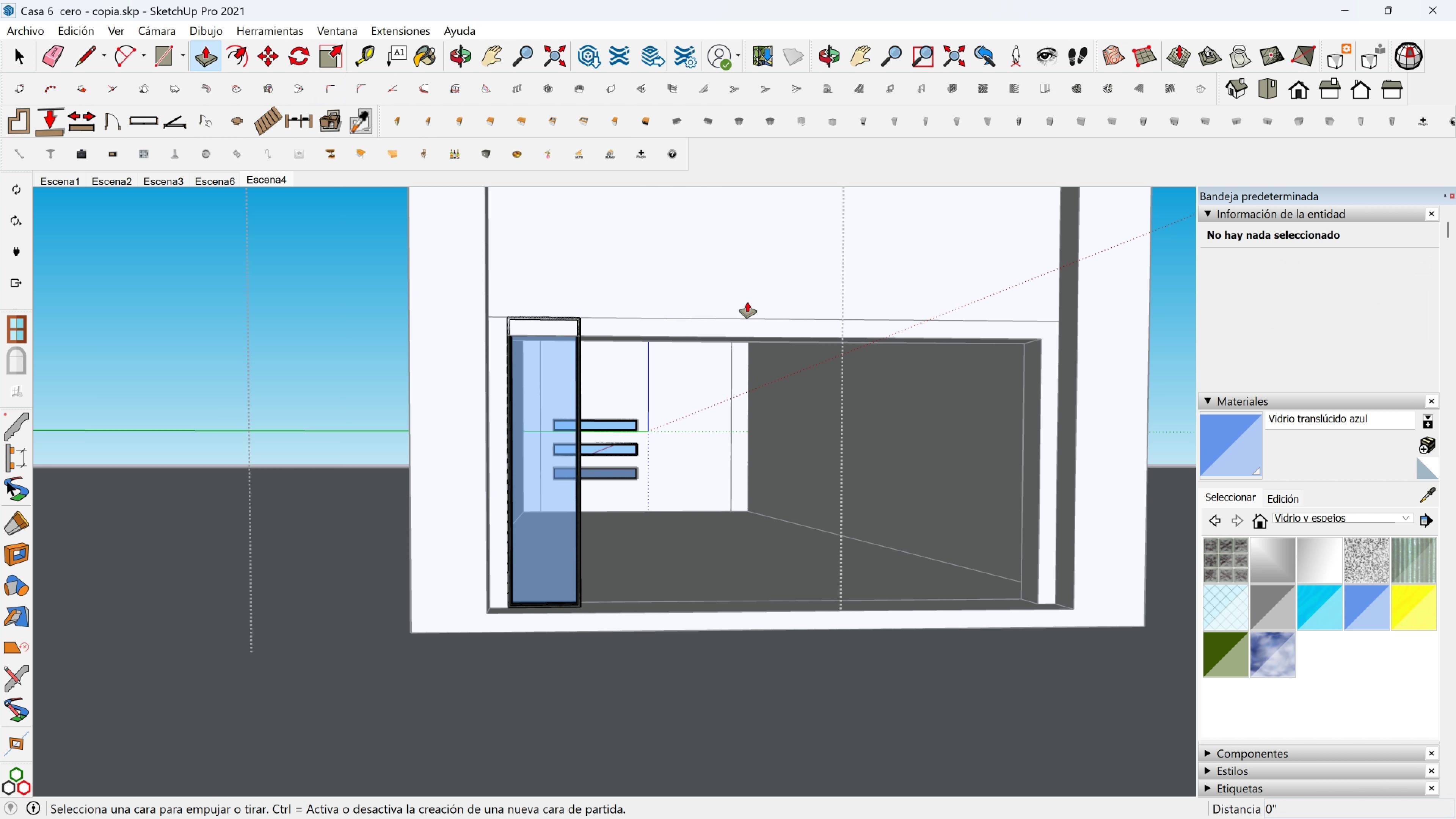 
double_click([747, 302])
 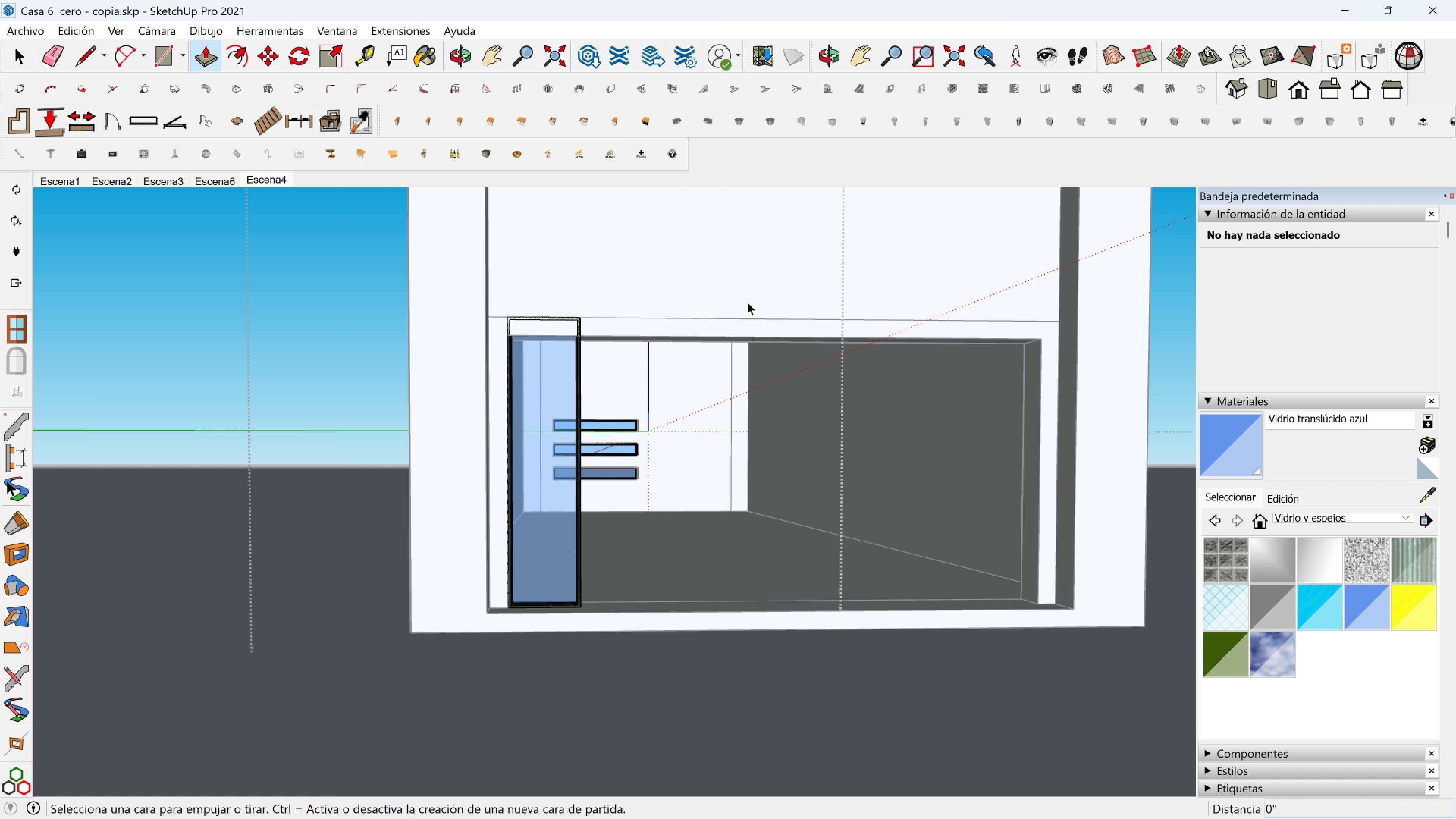 
key(Space)
 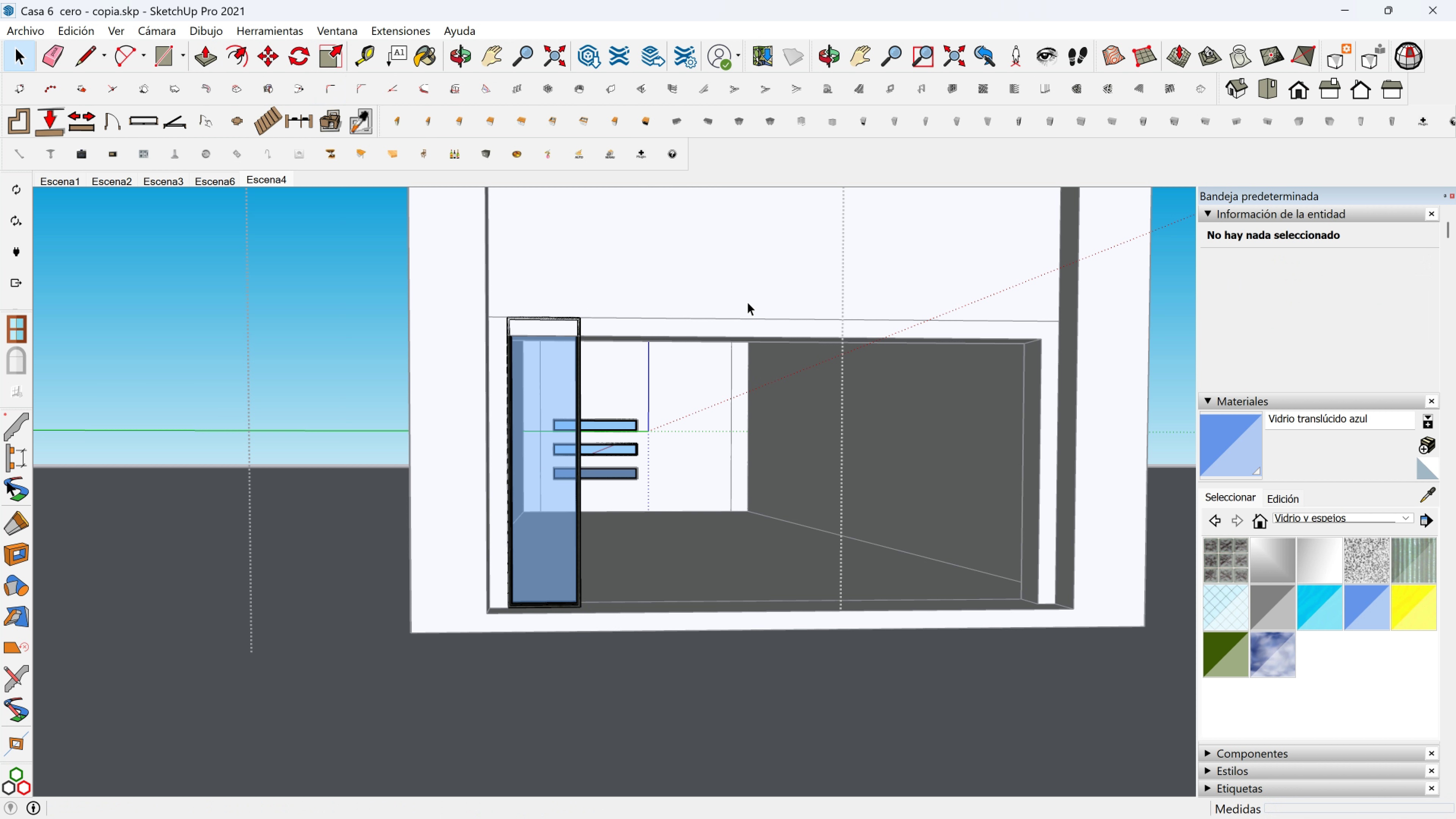 
triple_click([747, 302])
 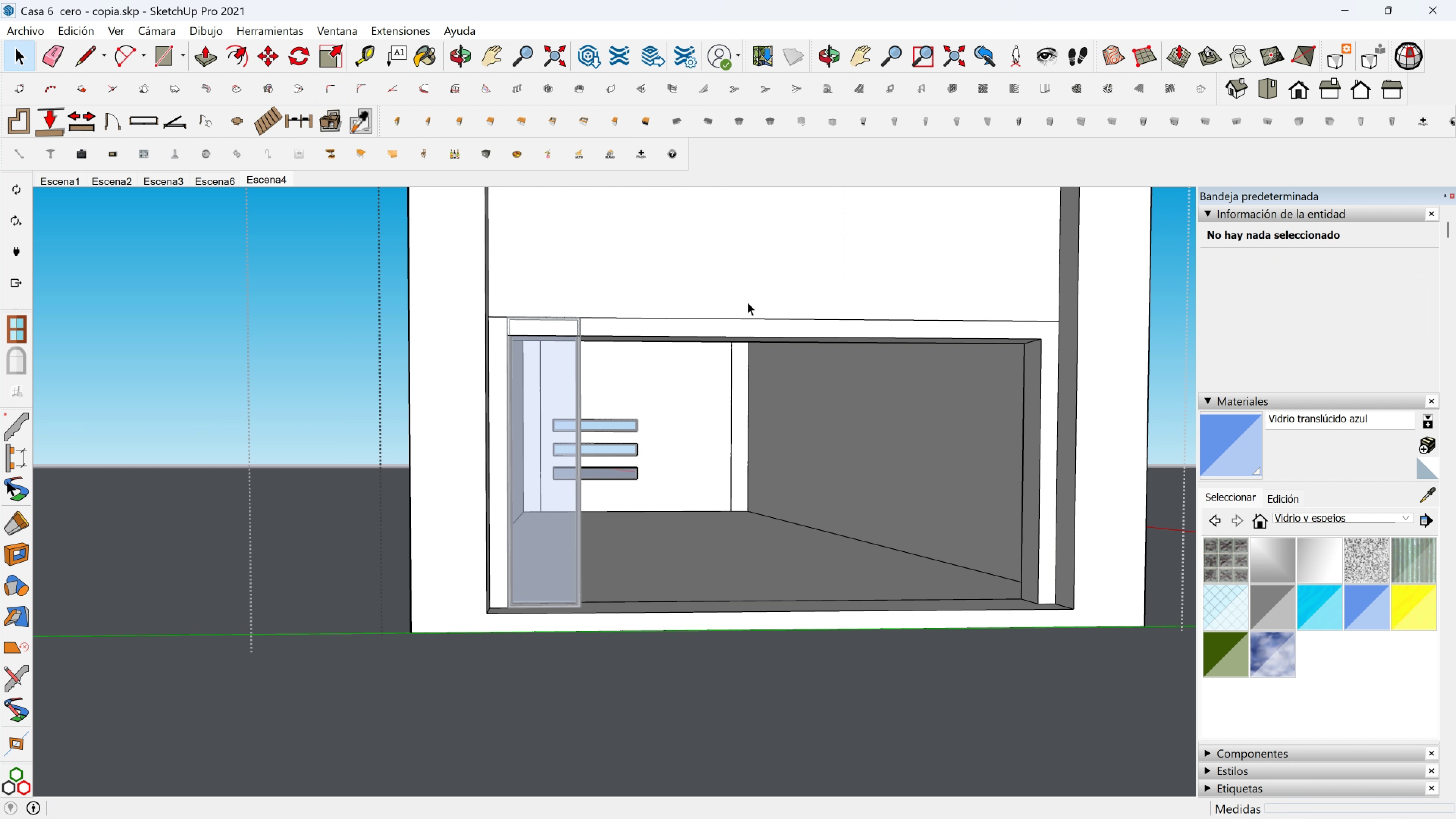 
triple_click([747, 302])
 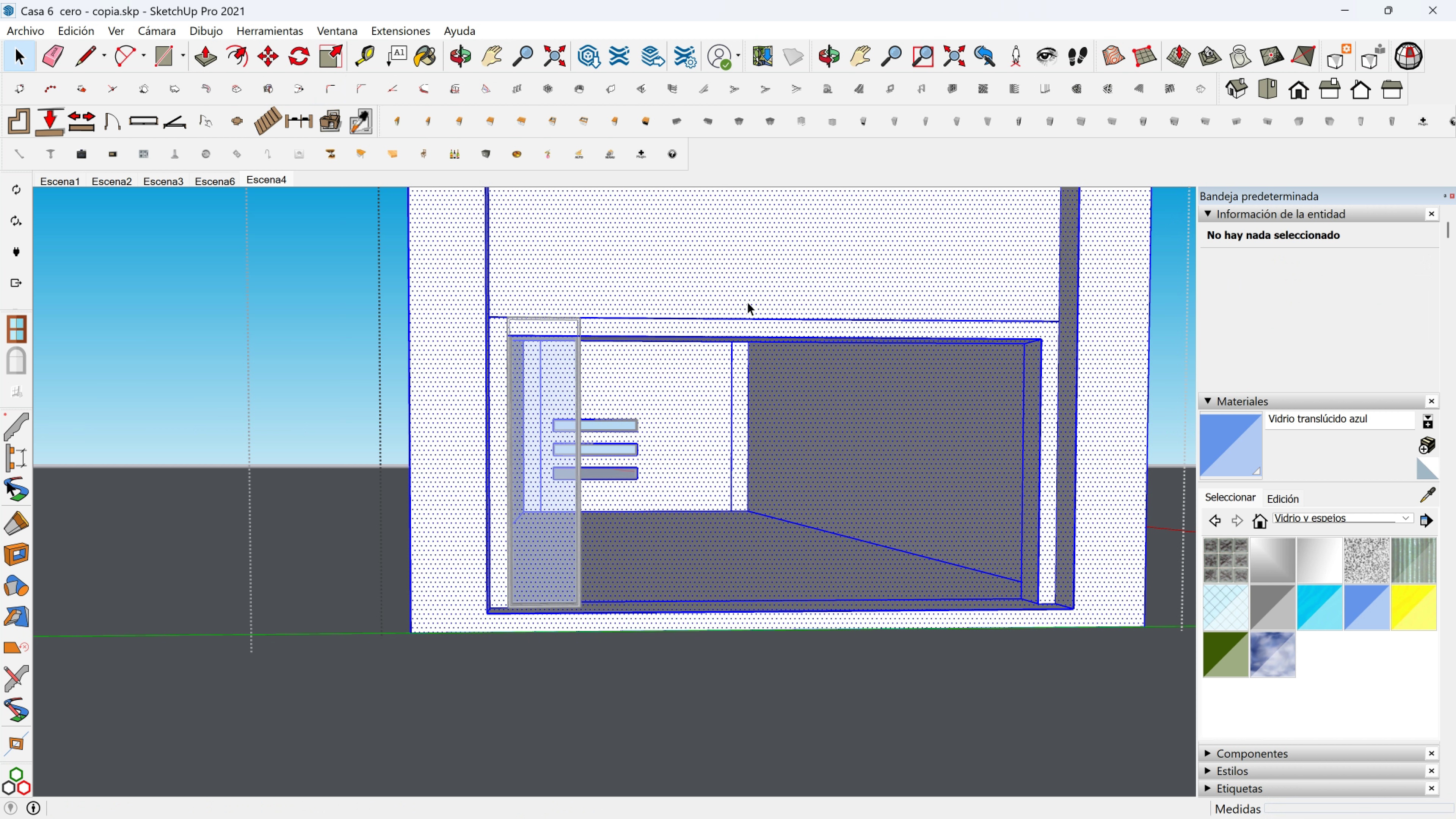 
triple_click([747, 302])
 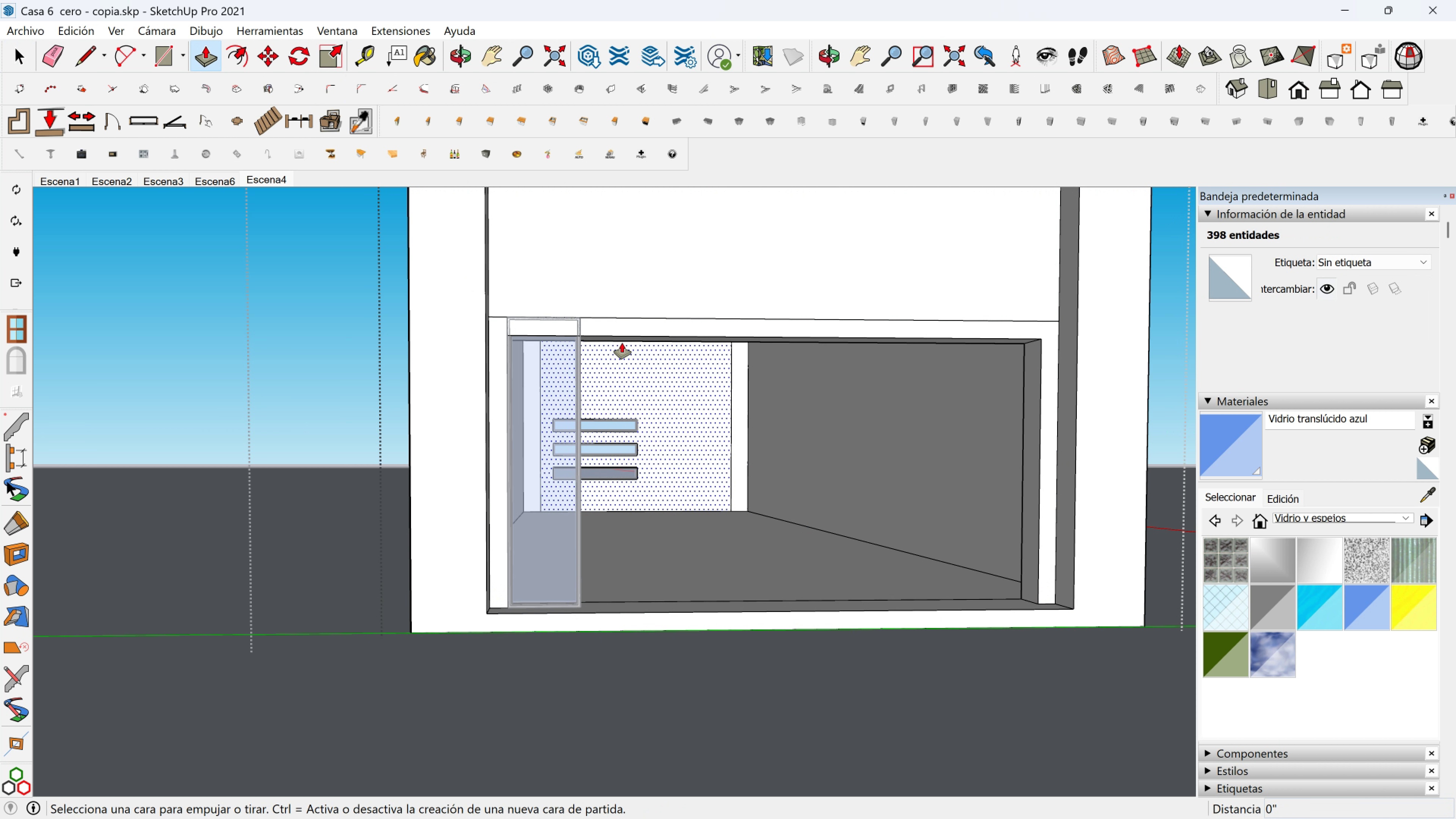 
scroll: coordinate [613, 363], scroll_direction: up, amount: 5.0
 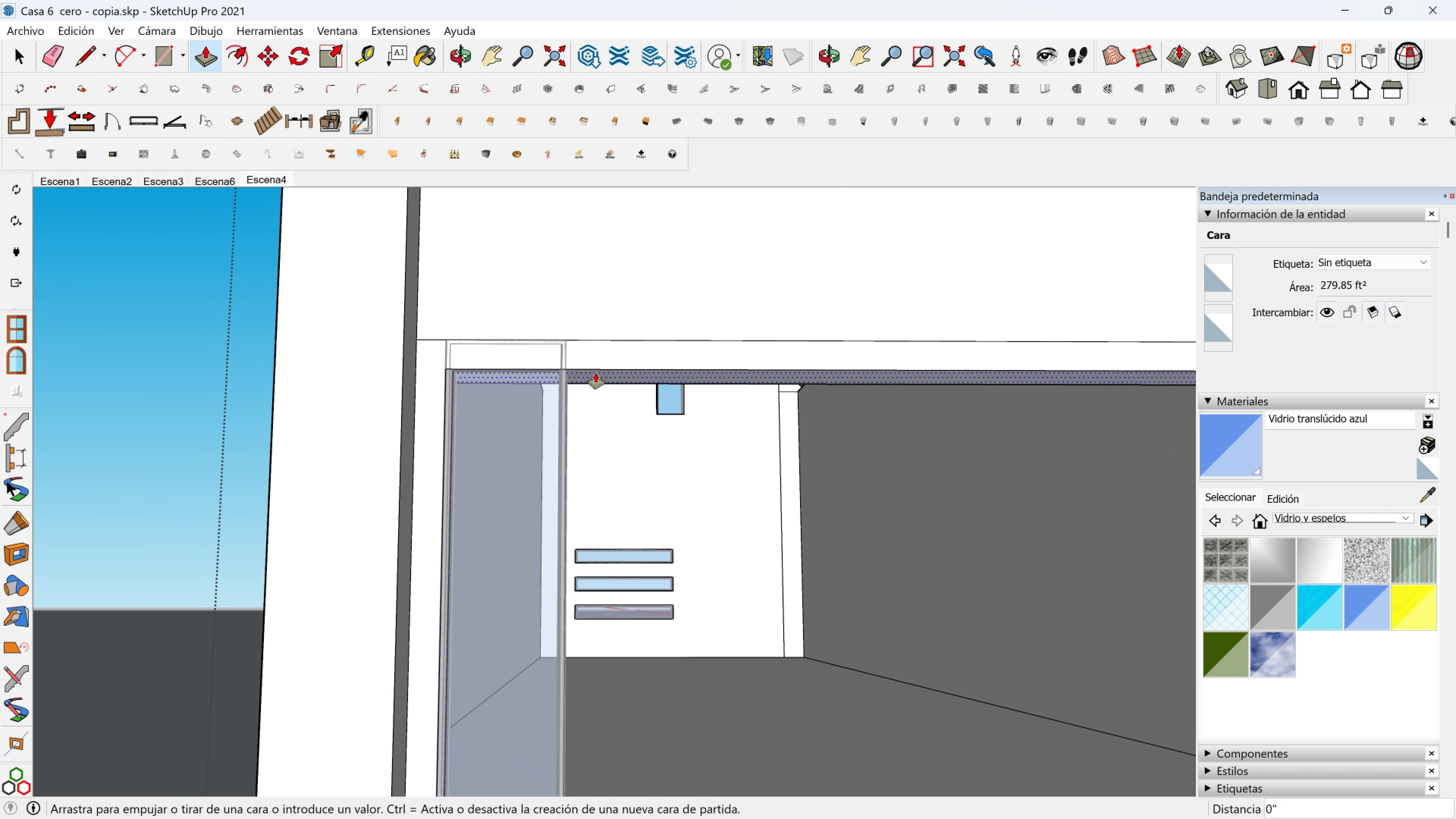 
left_click([596, 373])
 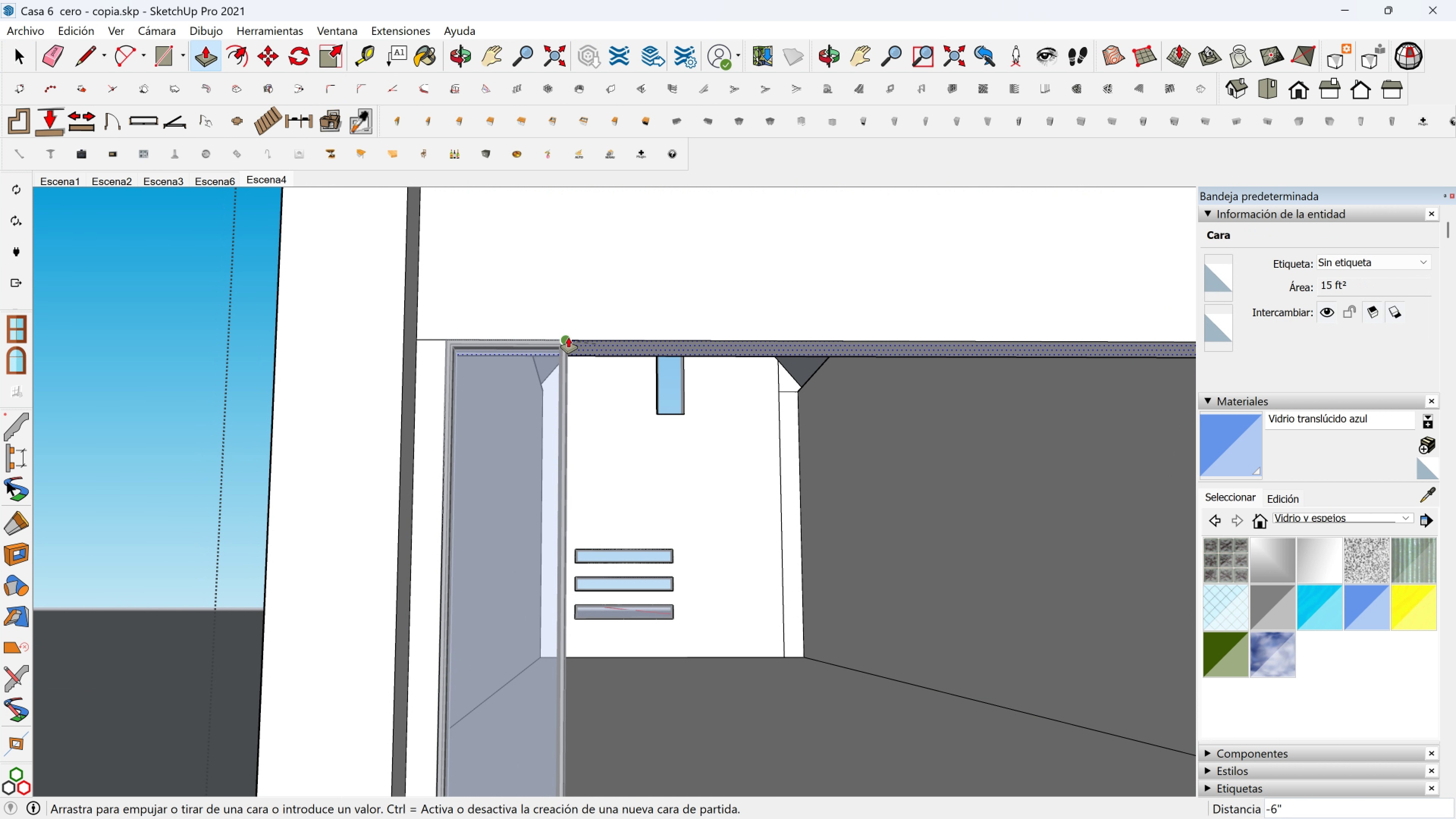 
left_click([568, 337])
 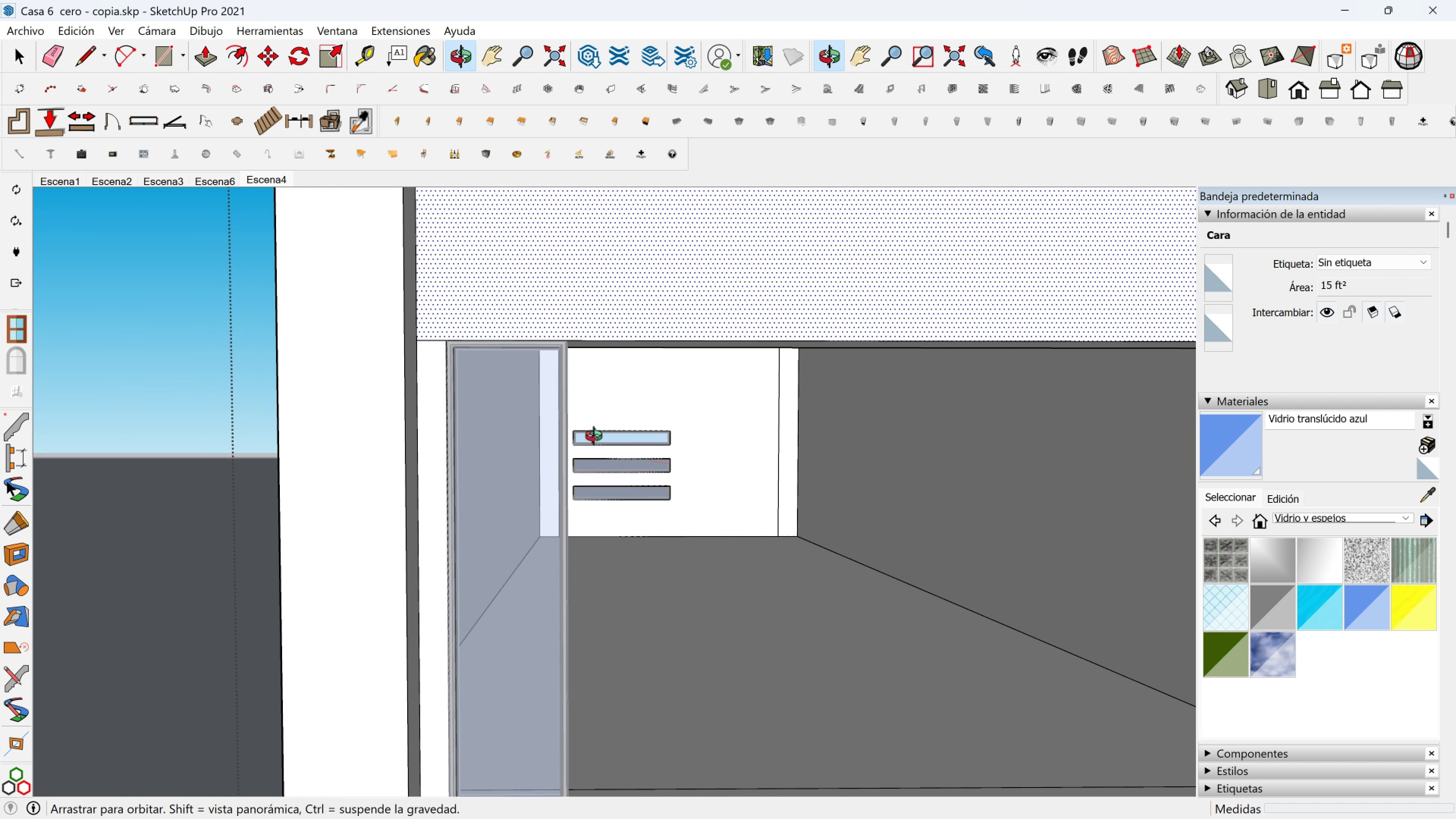 
key(Space)
 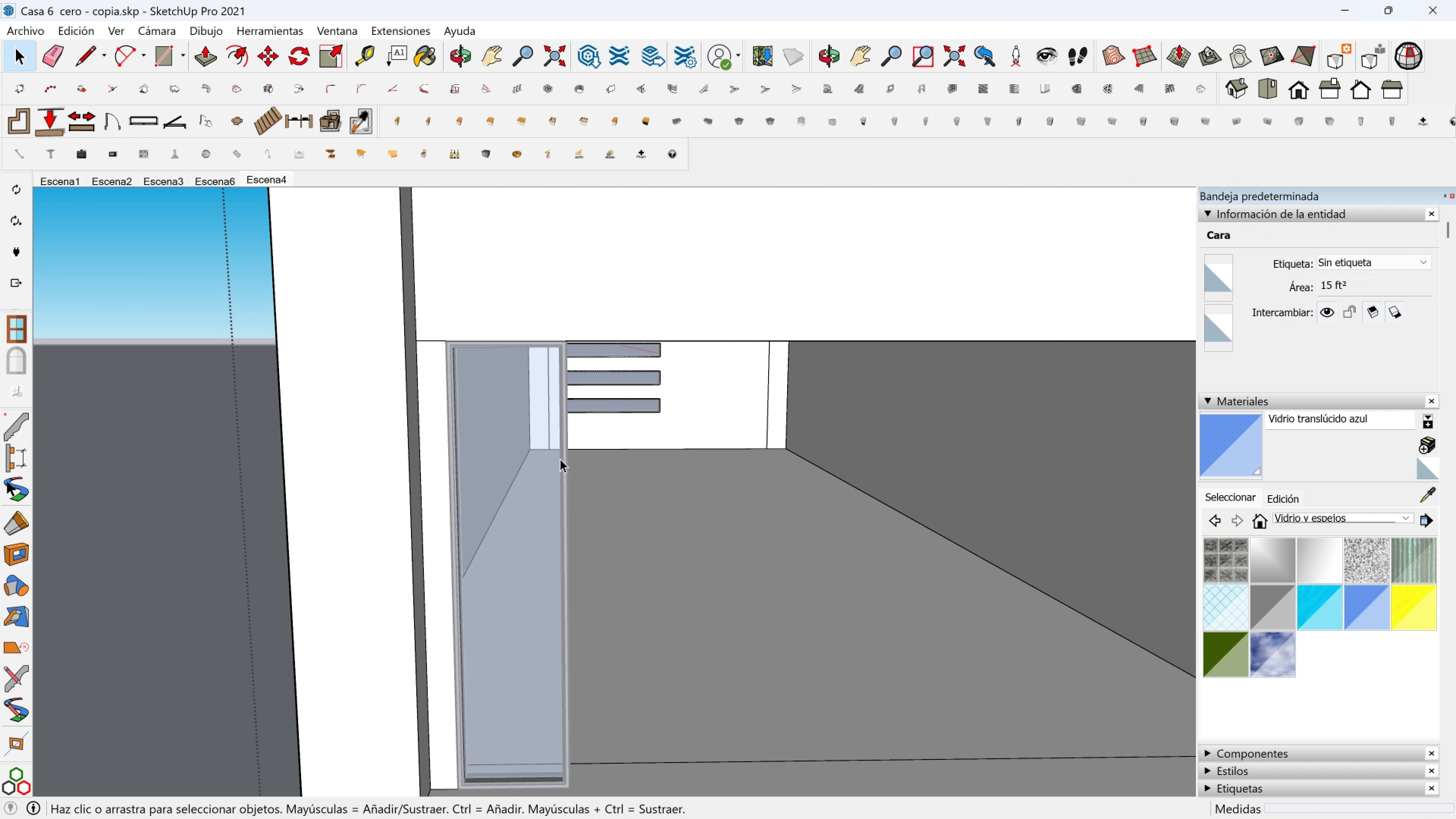 
key(Escape)
 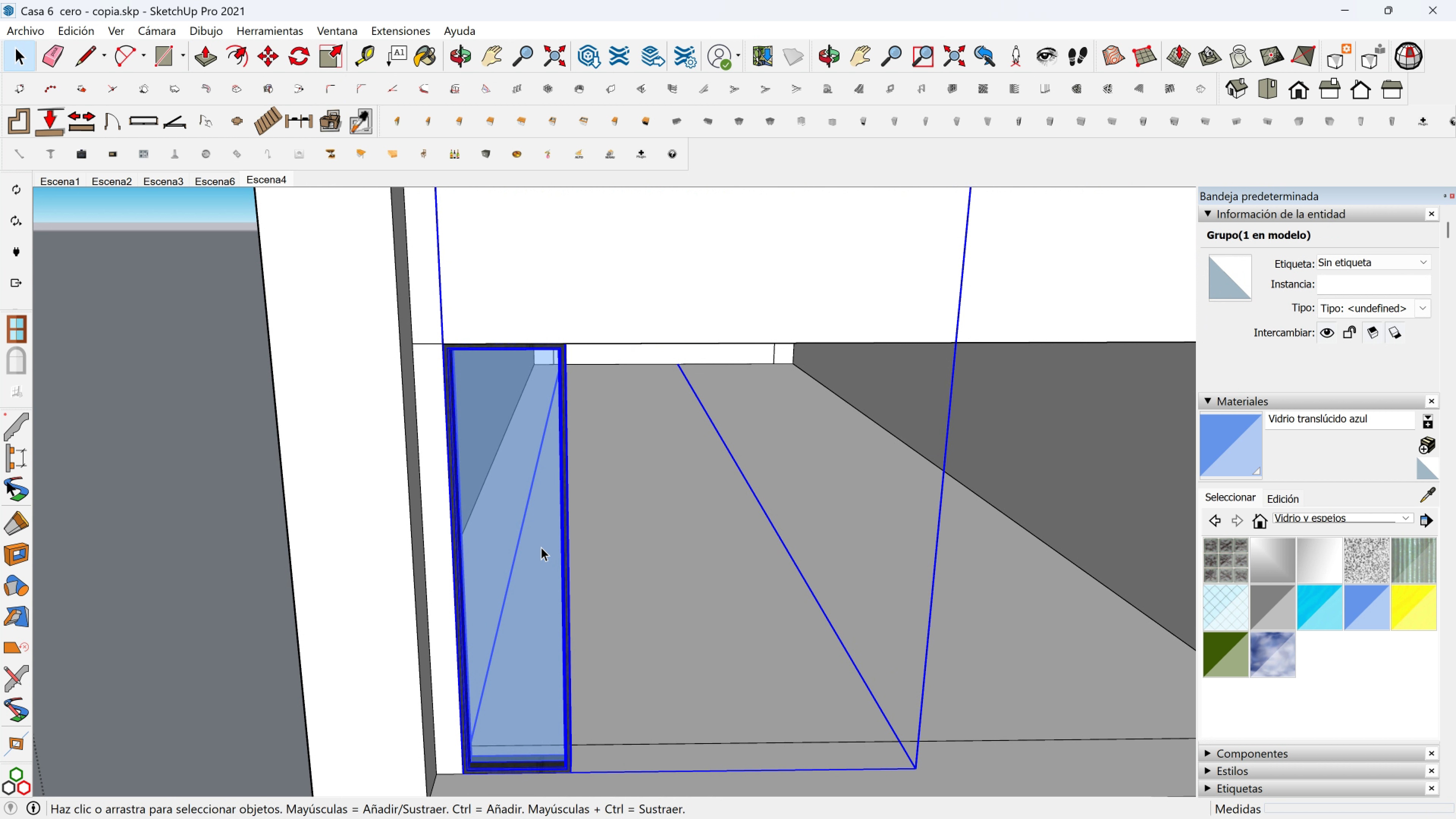 
scroll: coordinate [541, 547], scroll_direction: down, amount: 1.0
 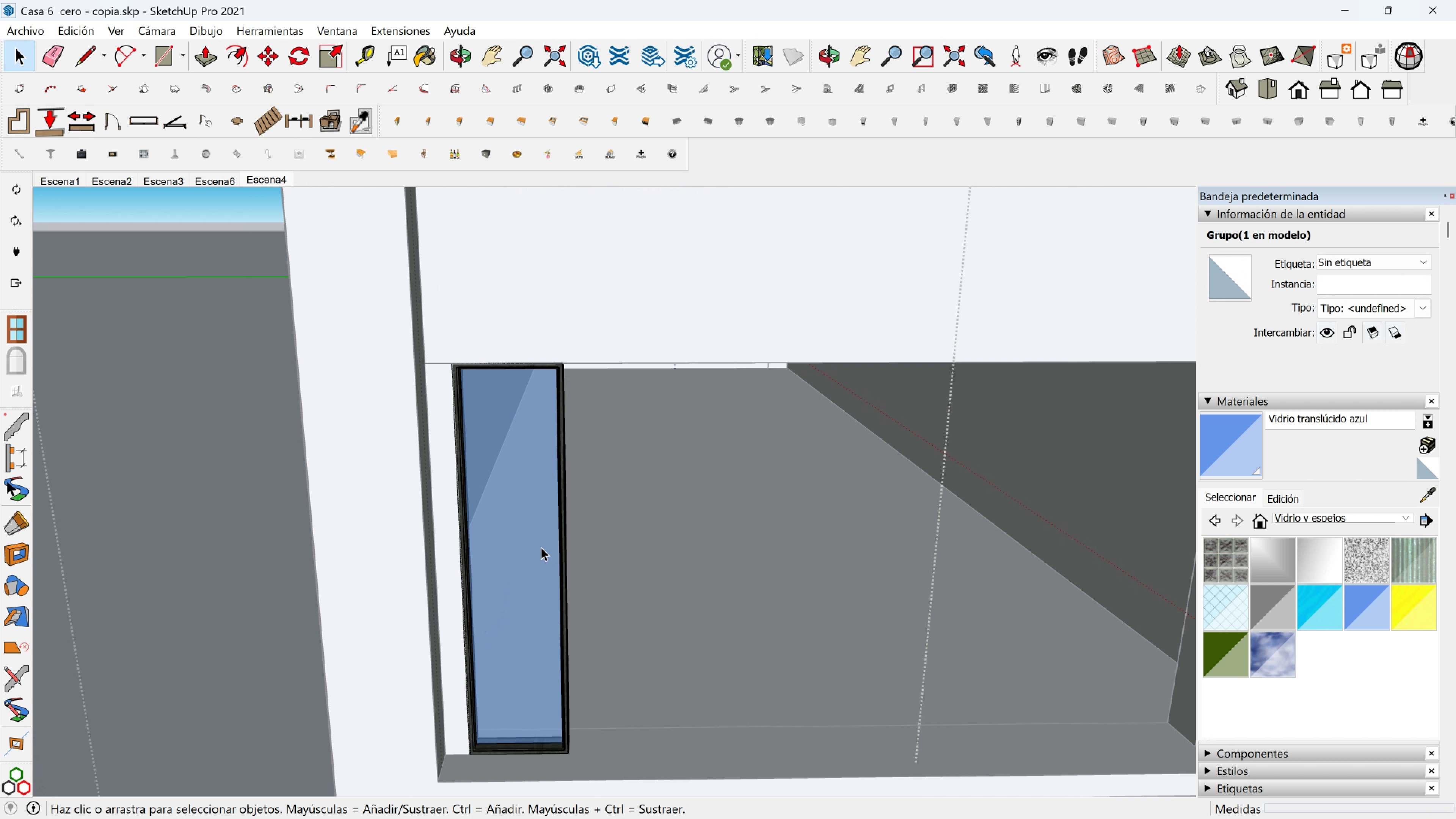 
double_click([541, 547])
 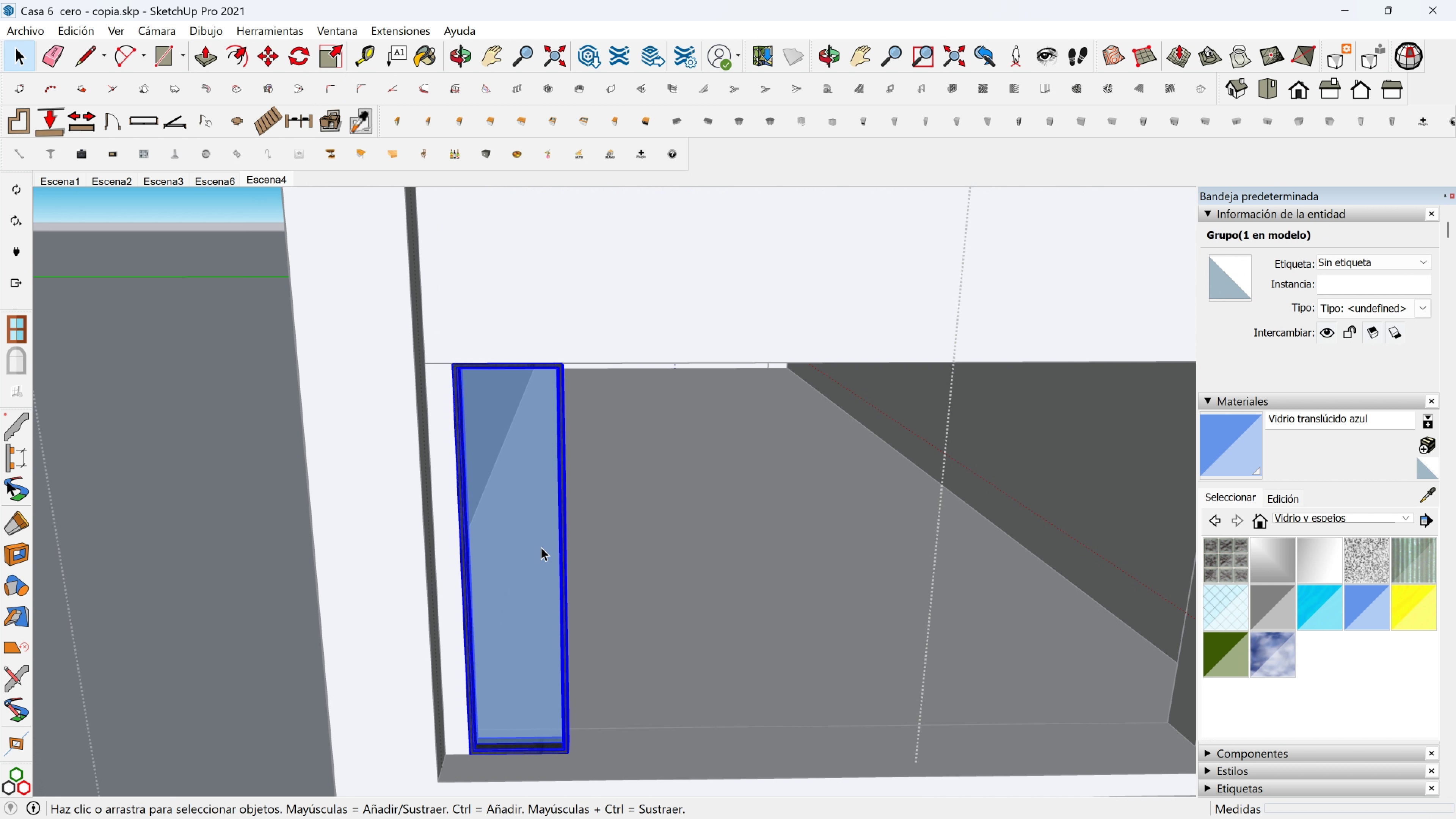 
triple_click([541, 547])
 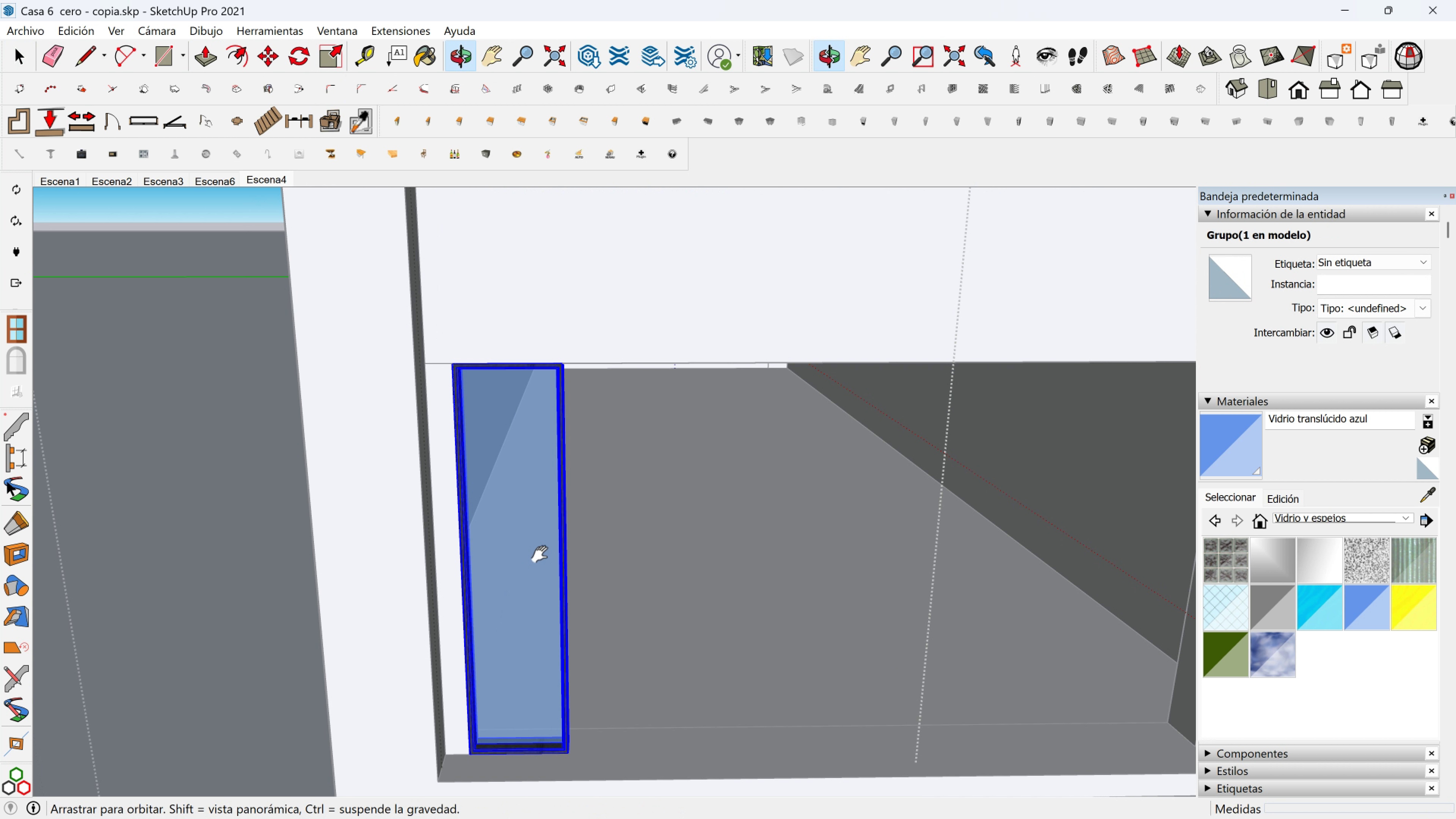 
key(Shift+ShiftLeft)
 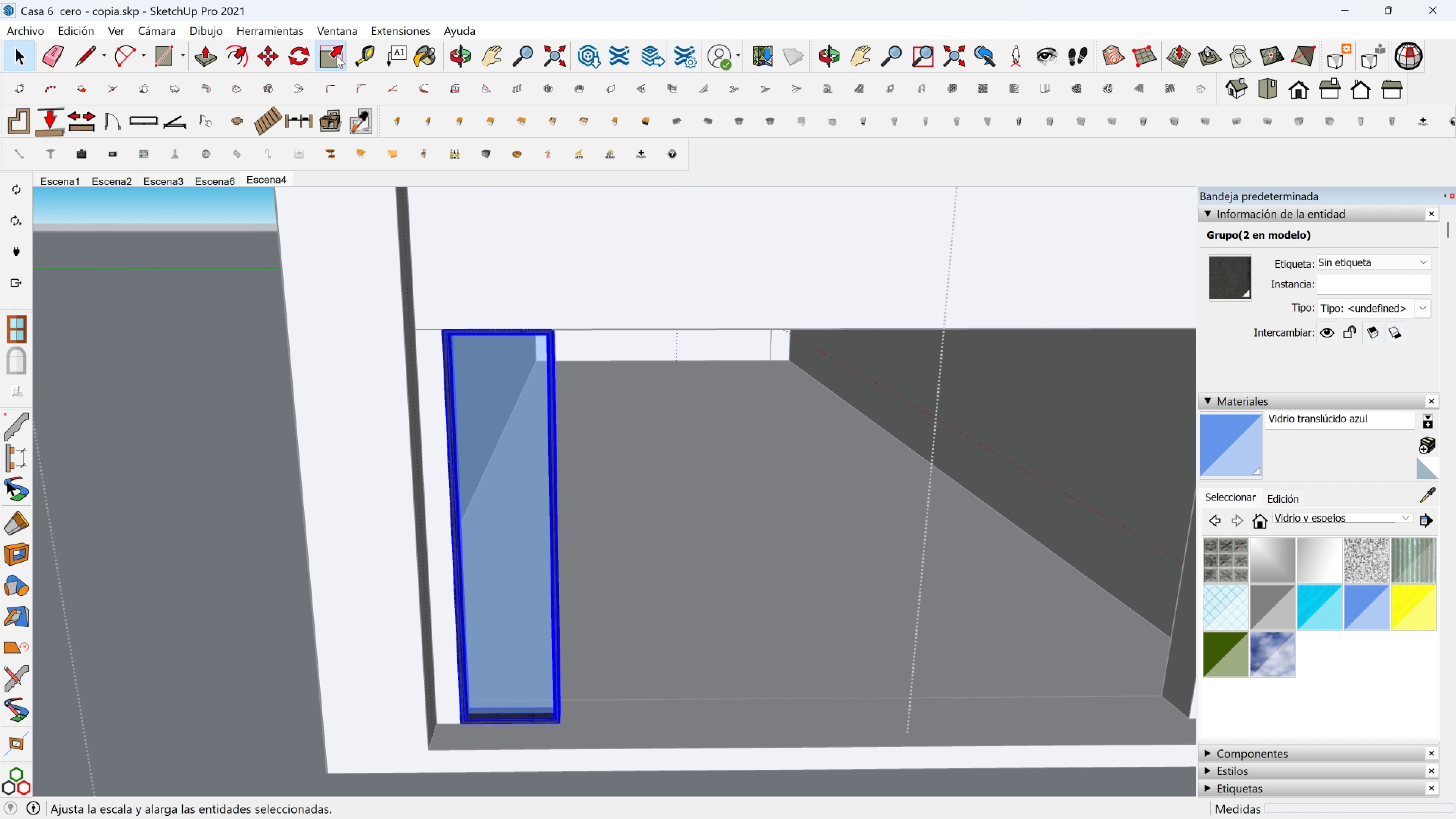 
key(Shift+ShiftLeft)
 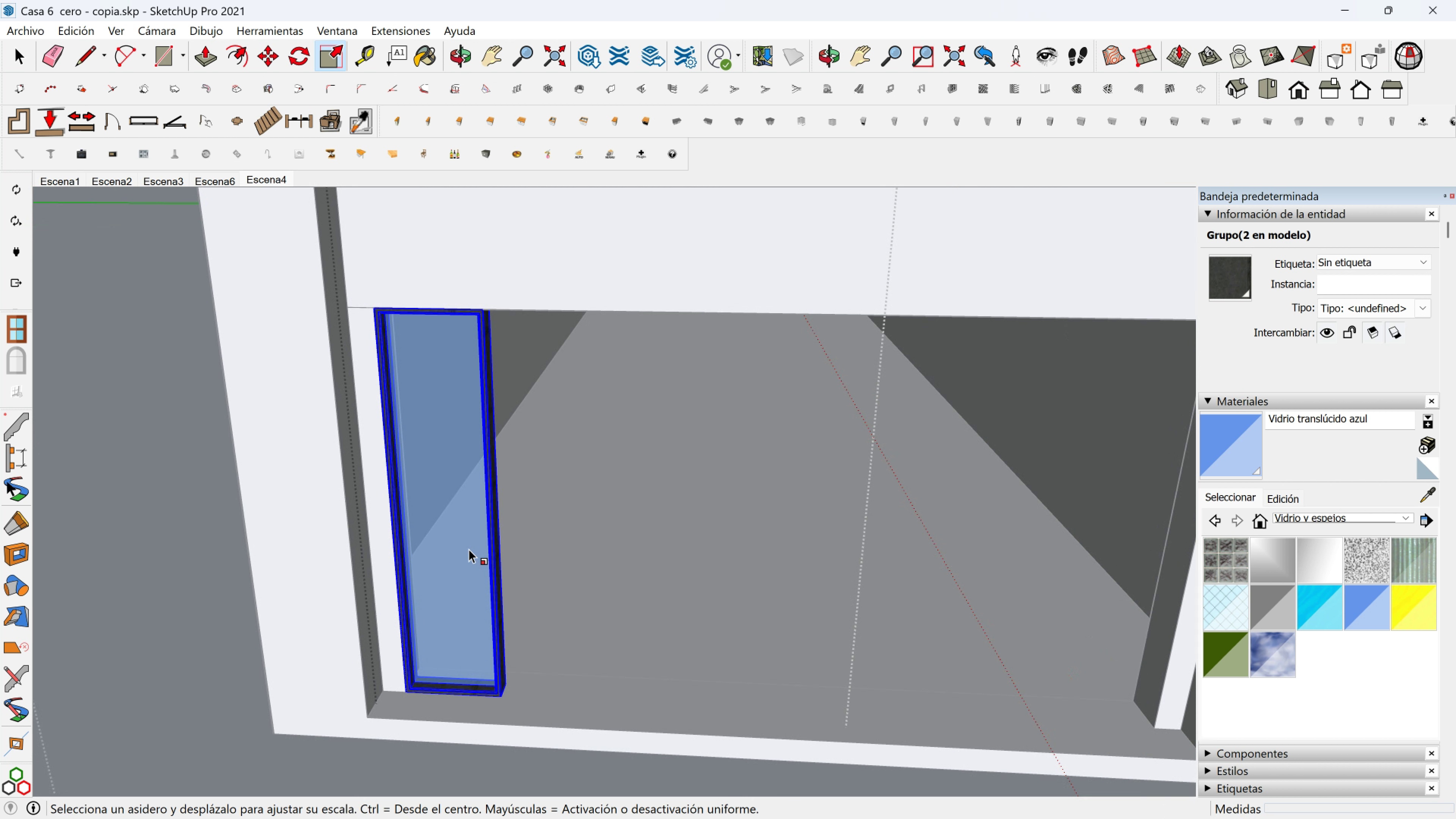 
scroll: coordinate [513, 518], scroll_direction: up, amount: 2.0
 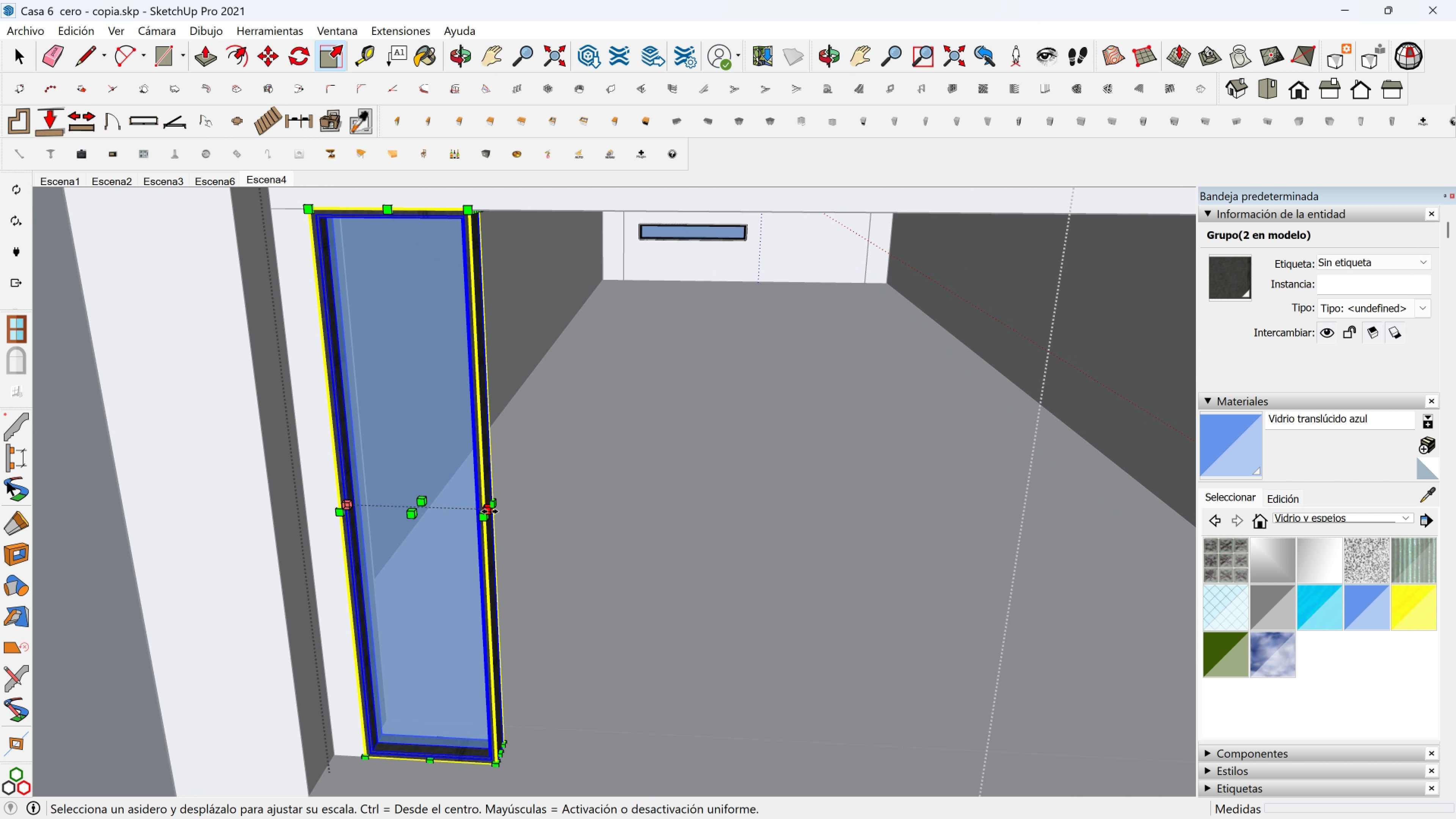 
left_click([490, 511])
 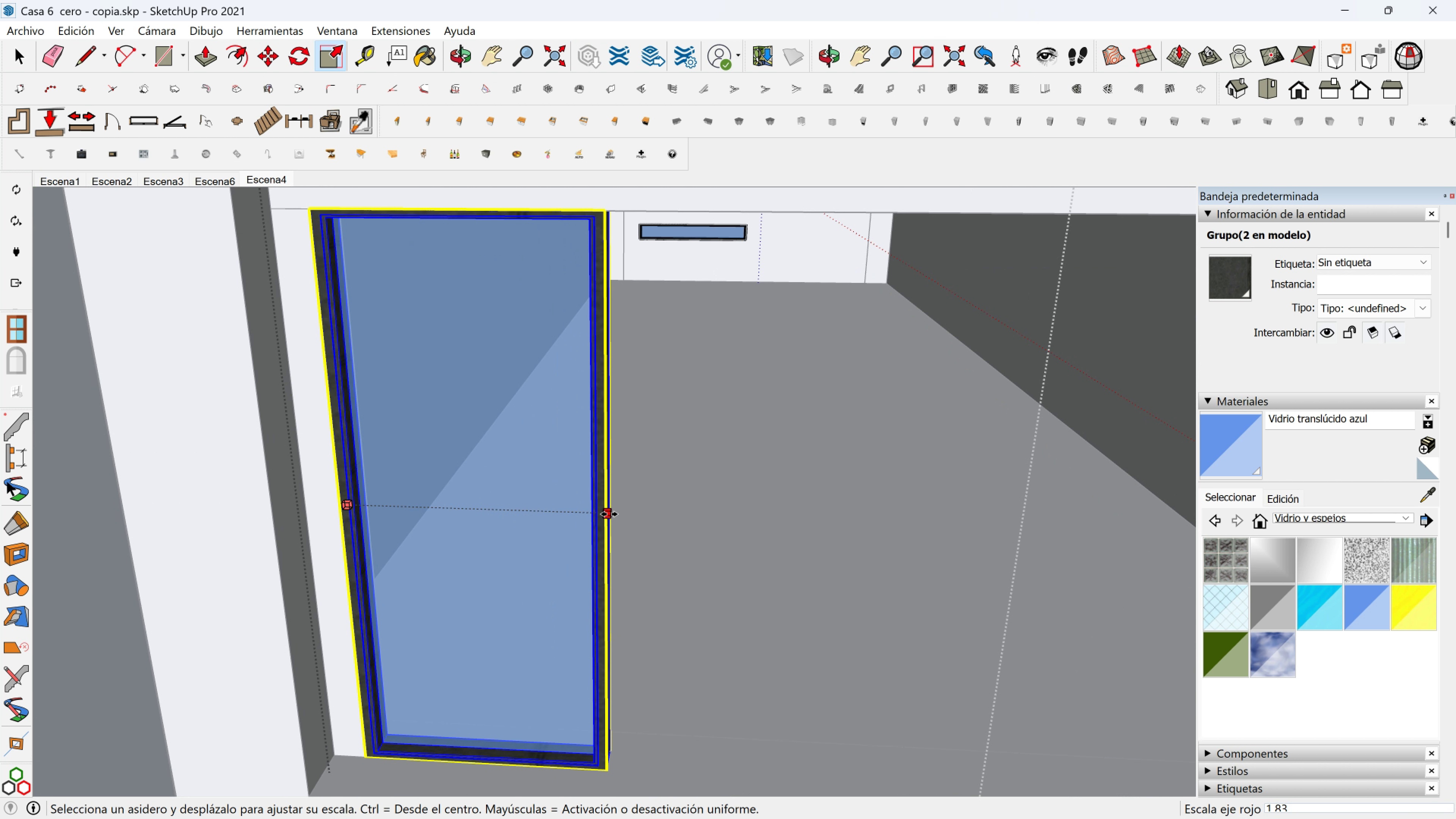 
scroll: coordinate [706, 500], scroll_direction: down, amount: 6.0
 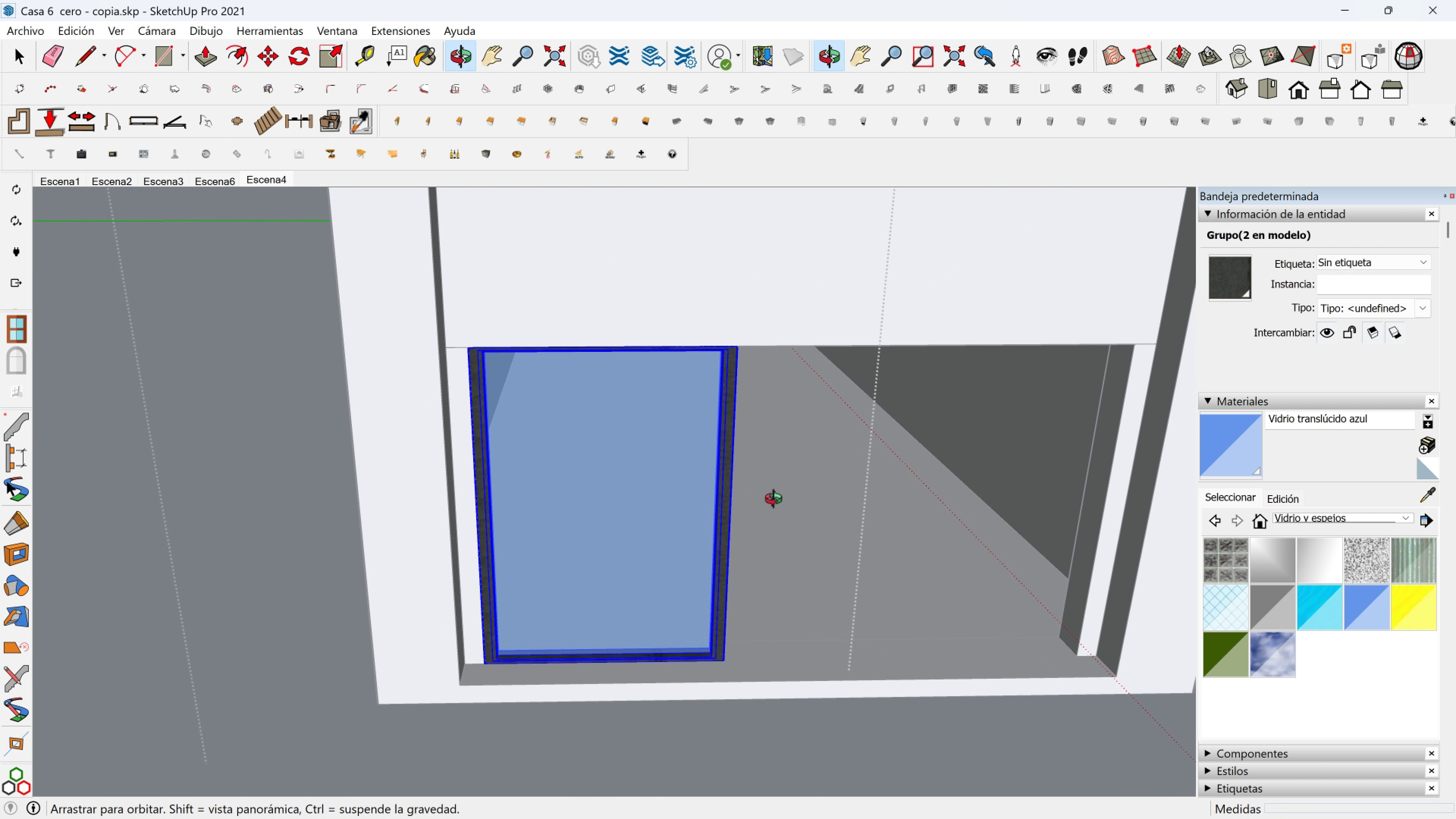 
key(Shift+ShiftLeft)
 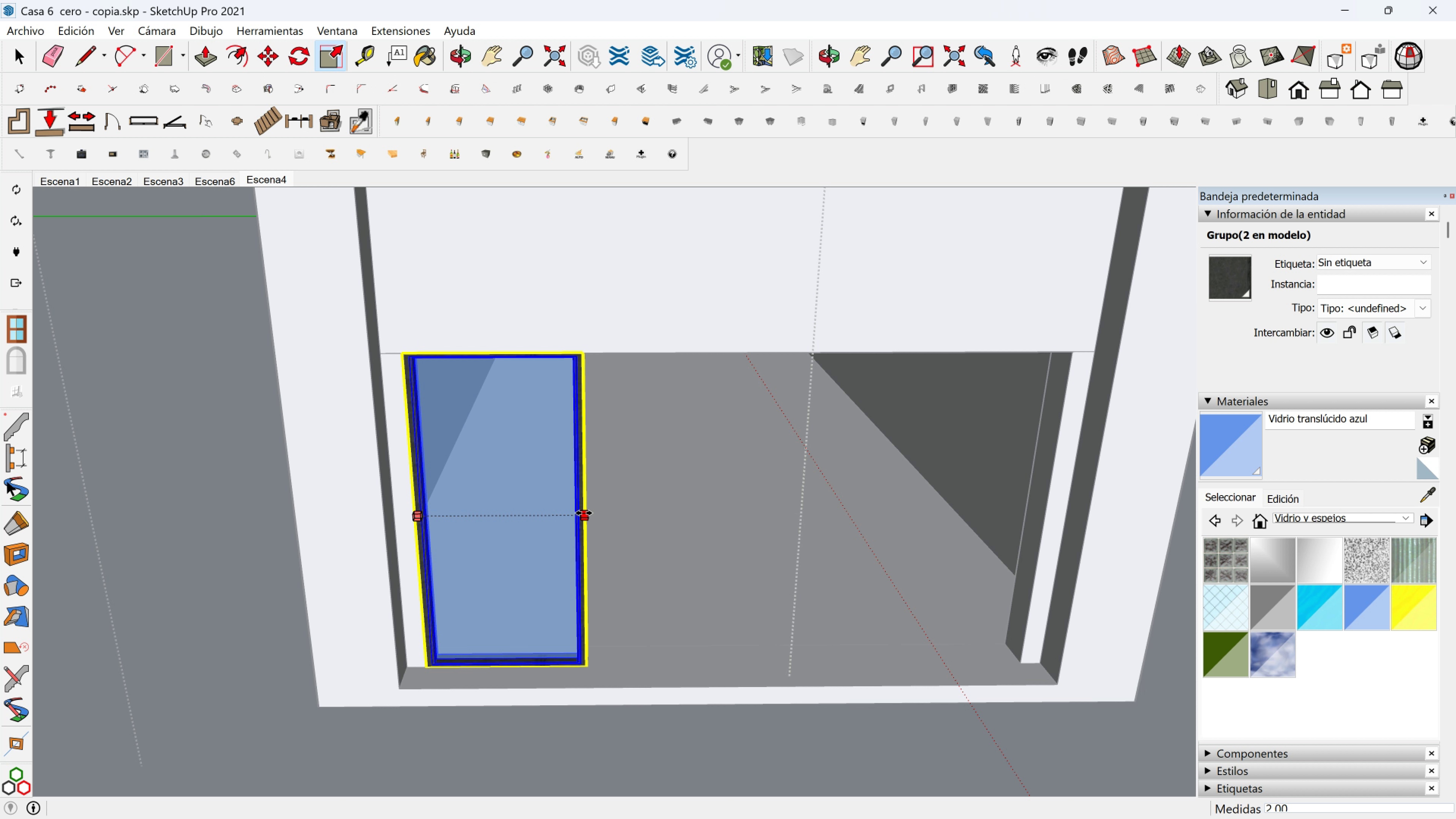 
left_click([584, 513])
 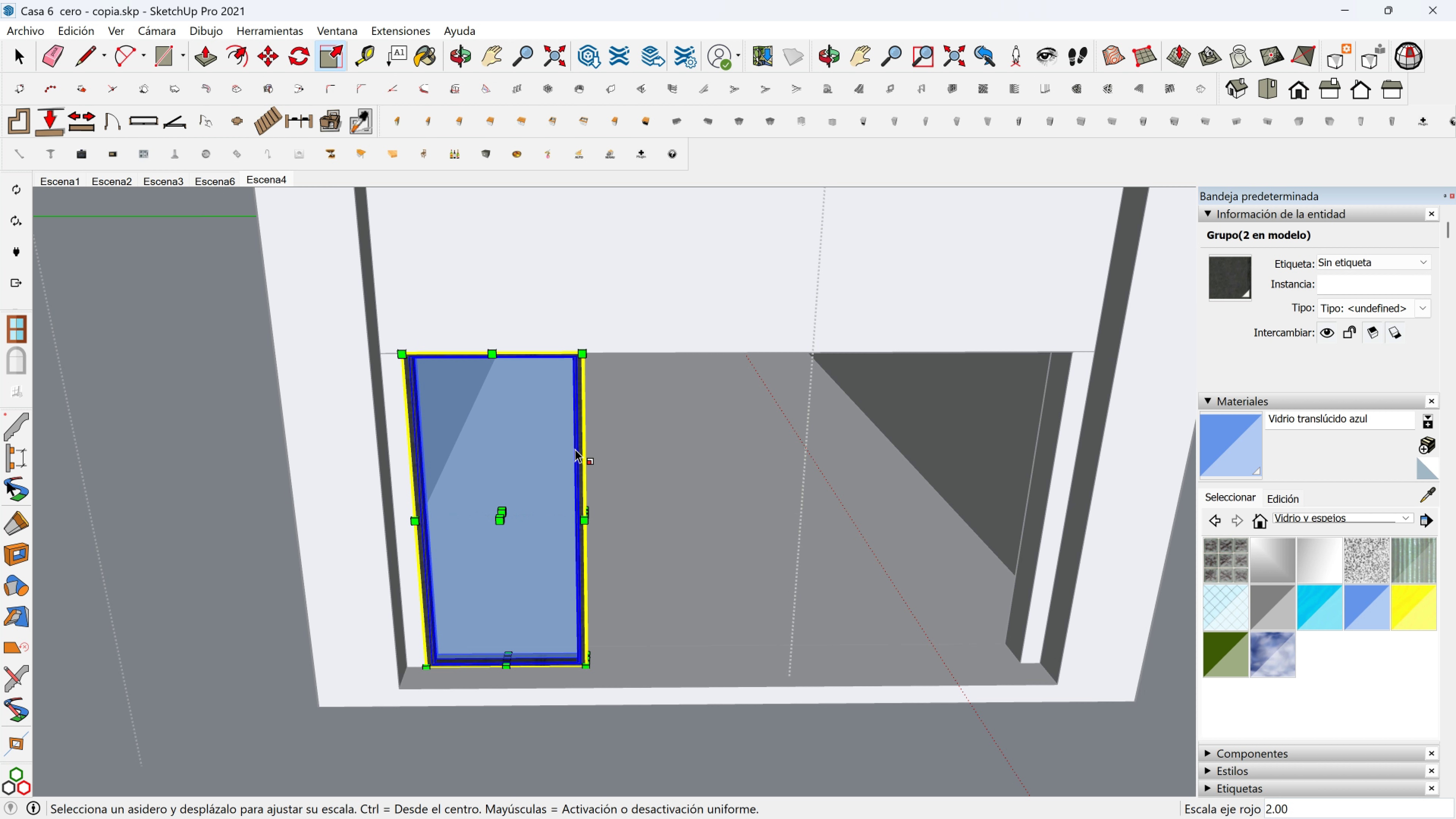 
key(M)
 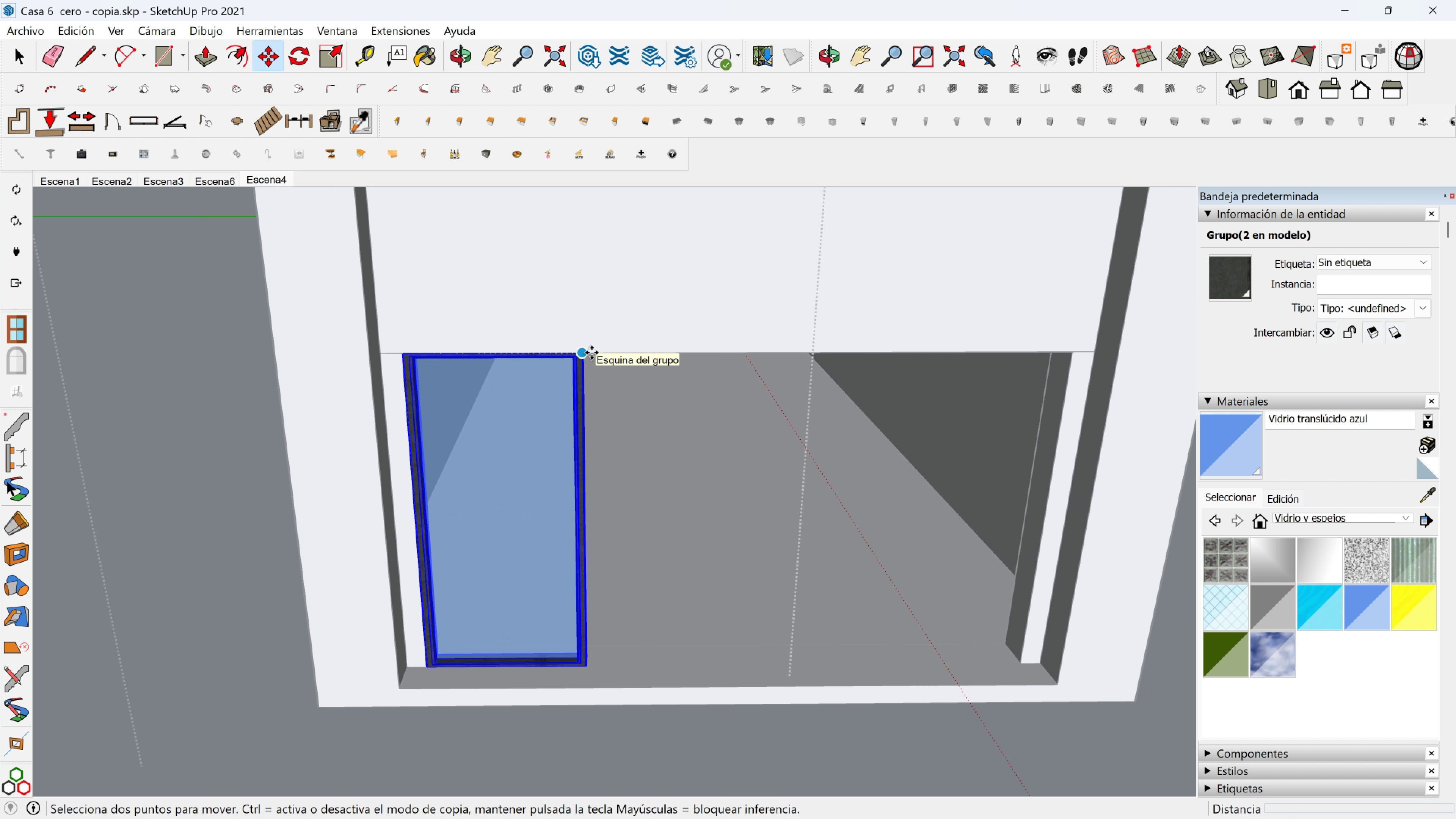 
left_click([586, 353])
 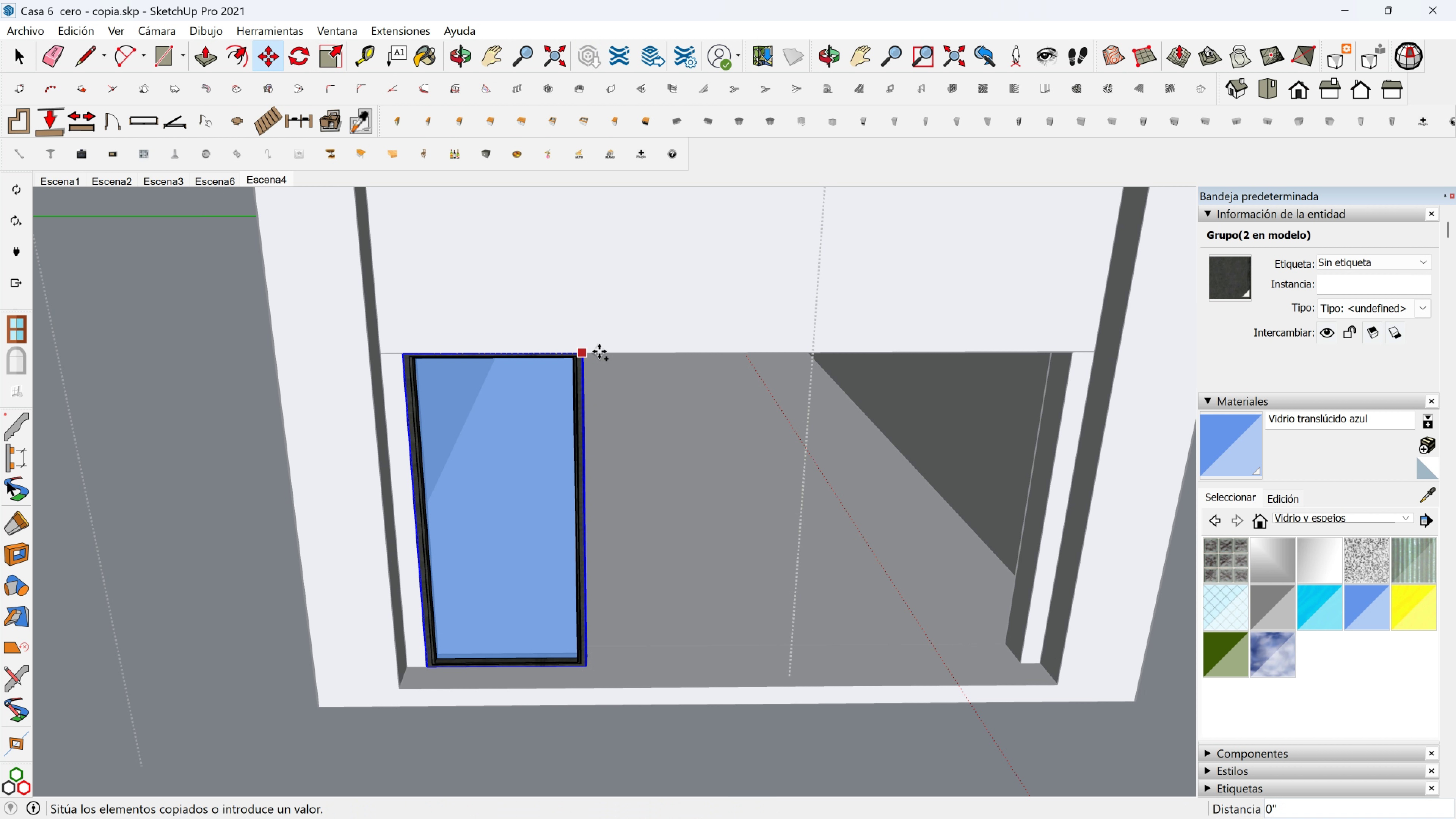 
key(Control+ControlLeft)
 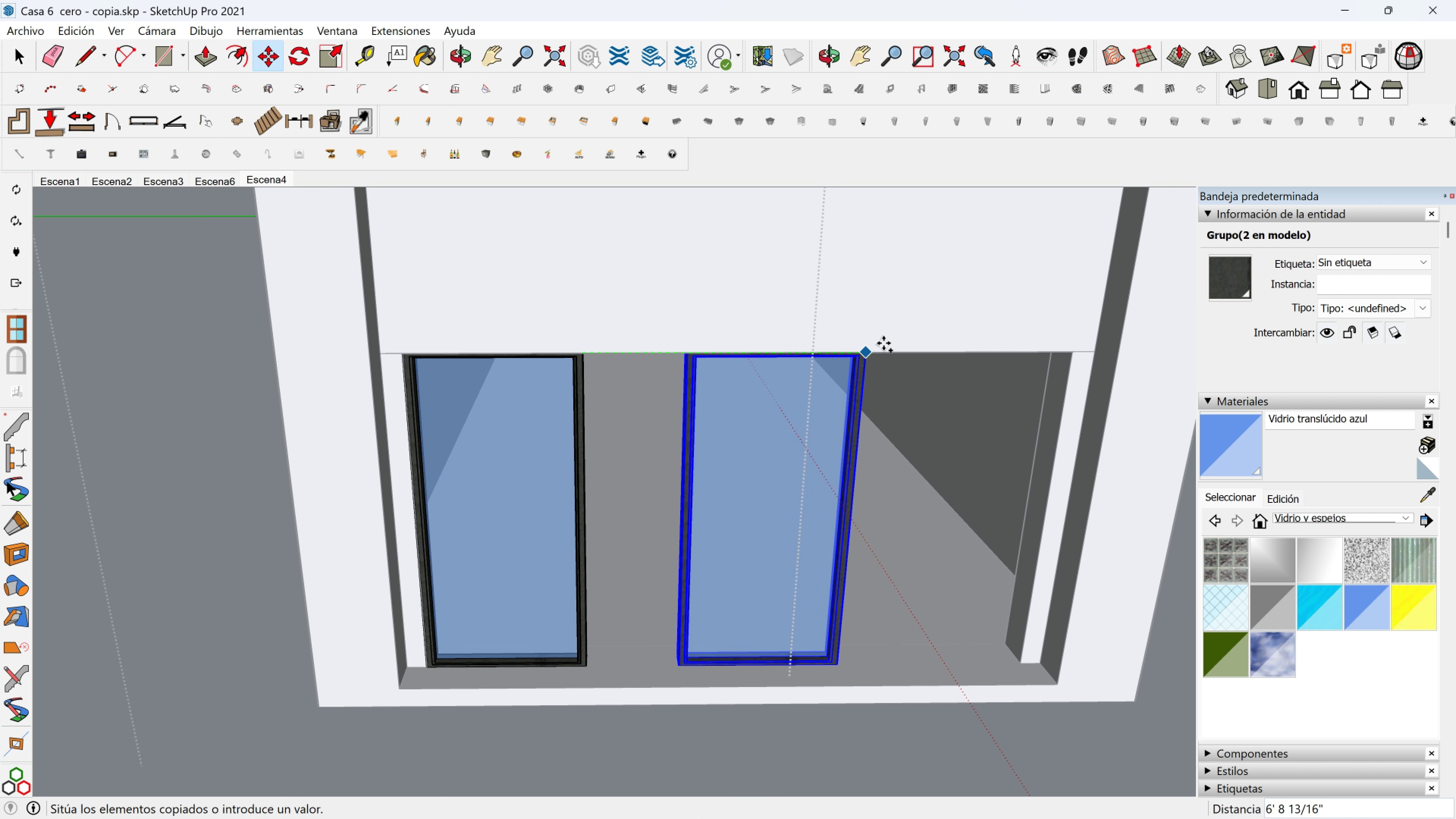 
hold_key(key=ShiftLeft, duration=1.48)
left_click([1073, 357])
 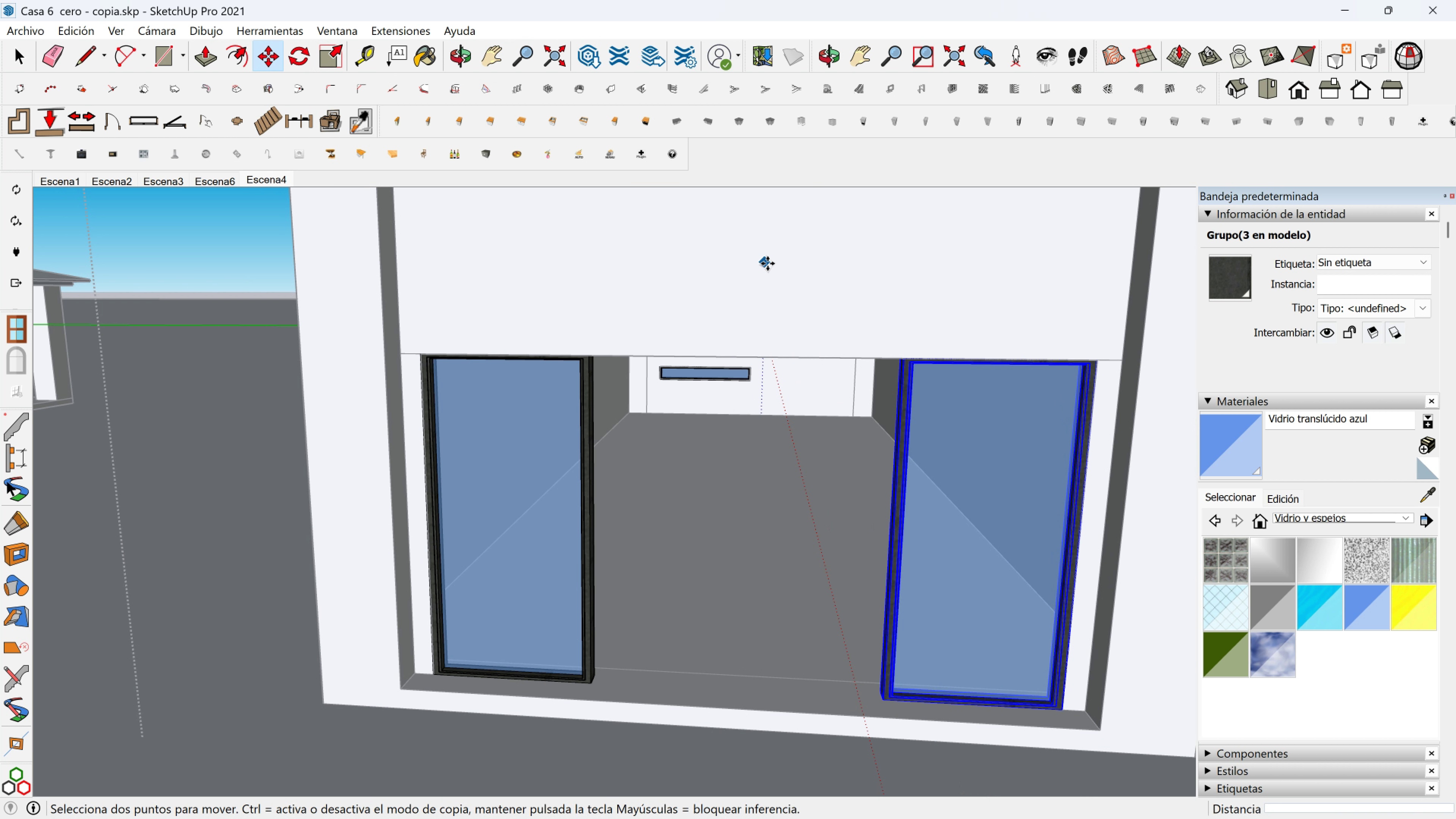 
scroll: coordinate [803, 293], scroll_direction: down, amount: 1.0
 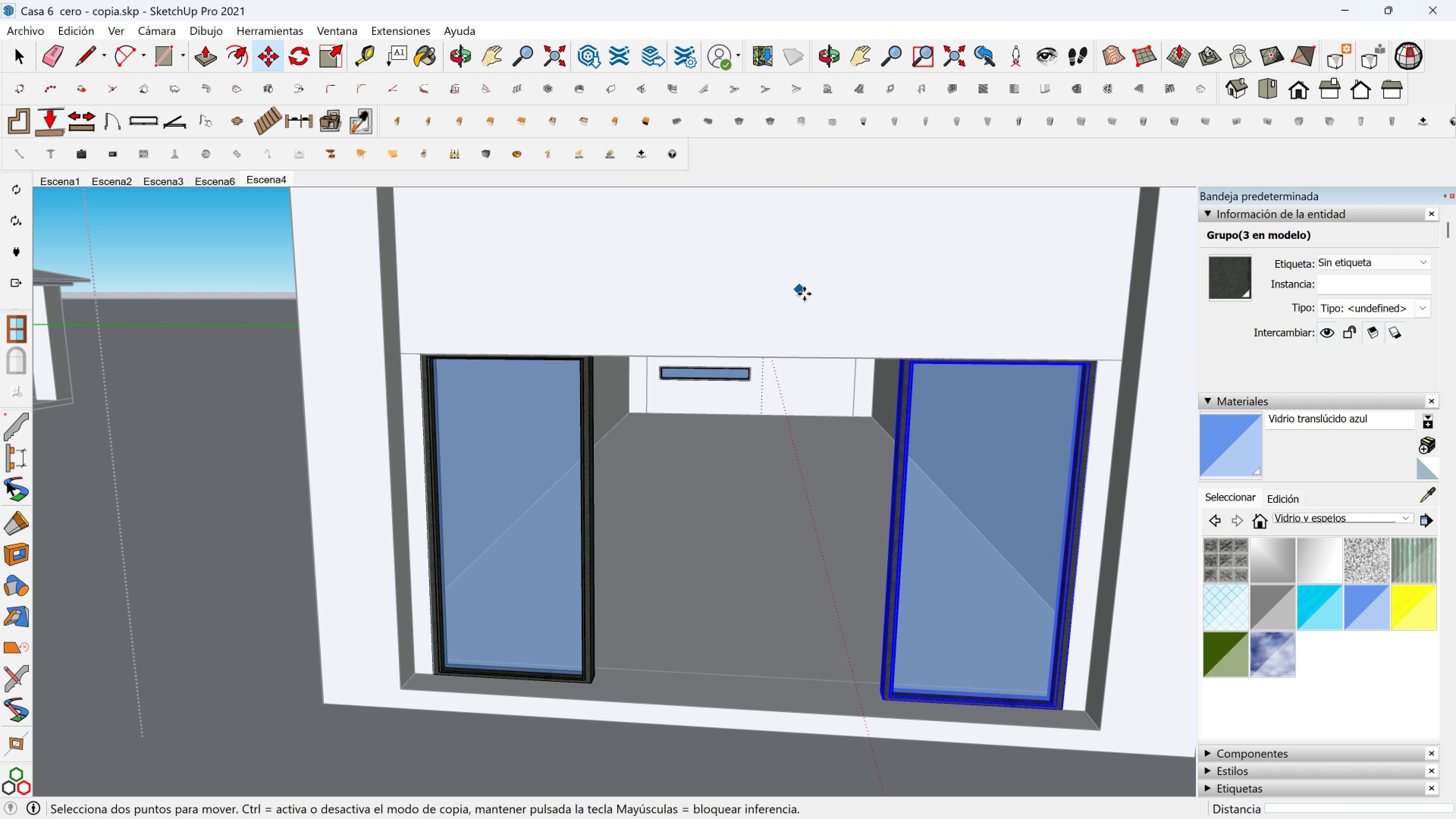 
hold_key(key=ShiftLeft, duration=0.31)
 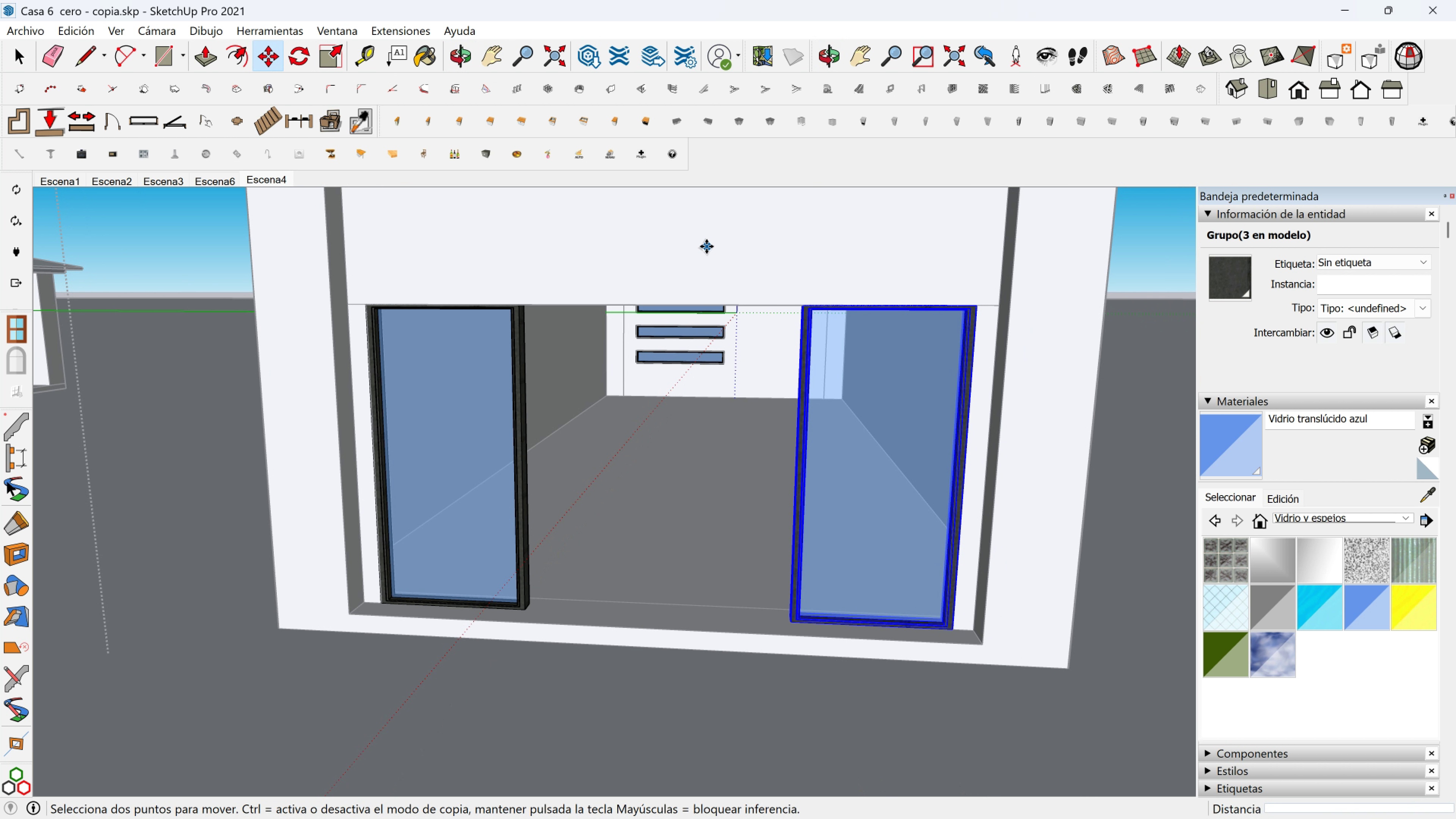 
key(Space)
 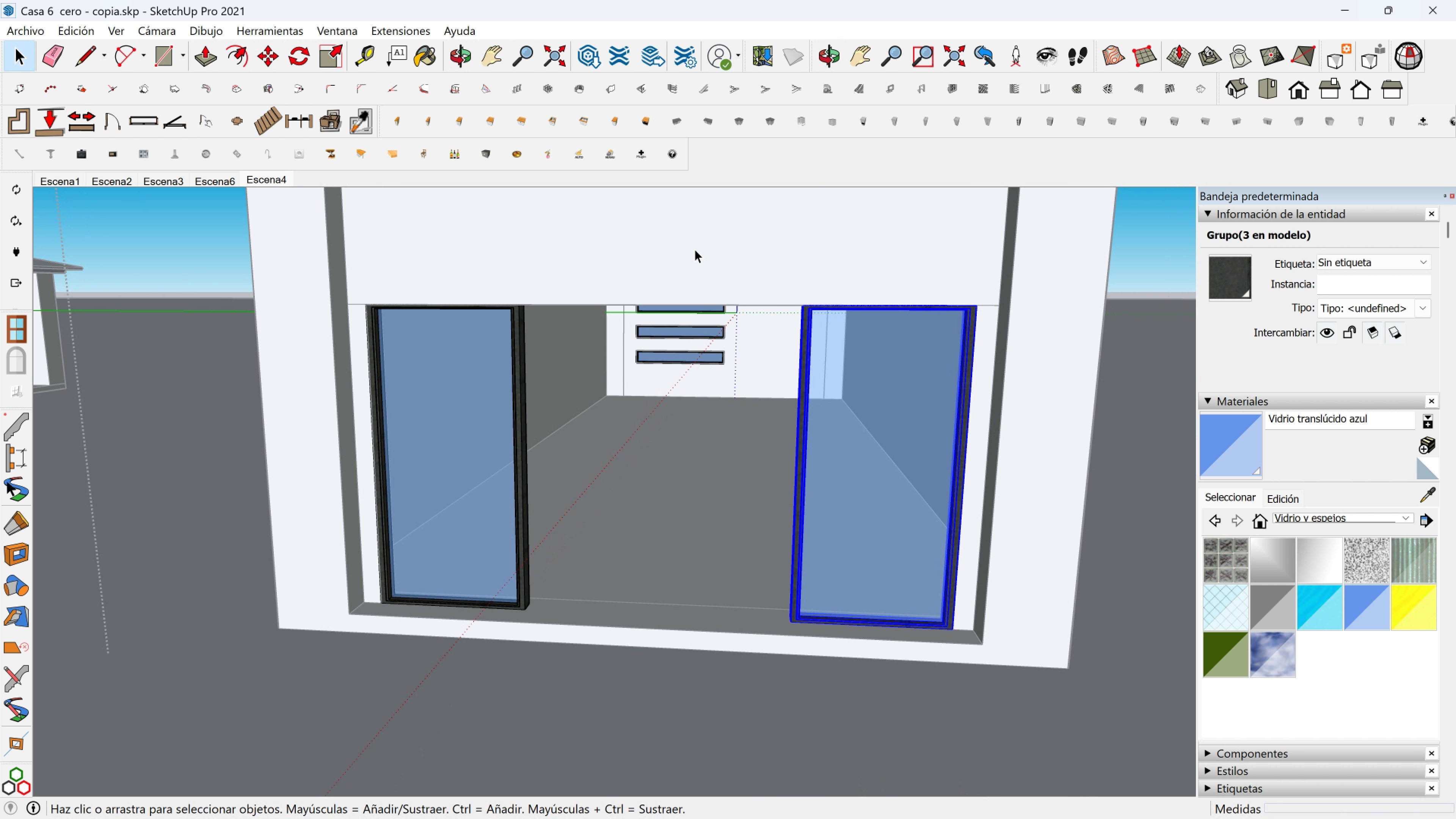 
scroll: coordinate [589, 256], scroll_direction: down, amount: 4.0
 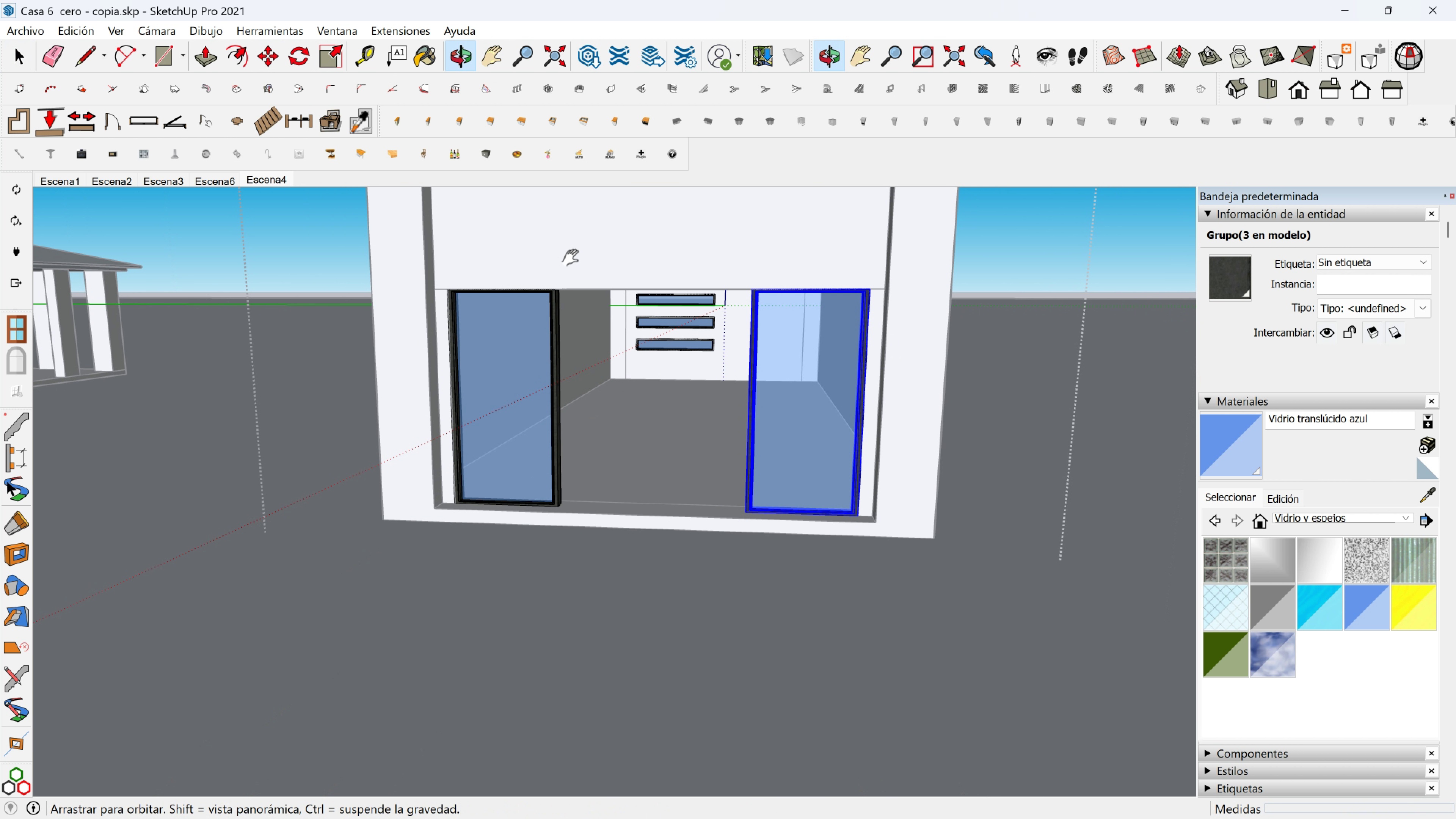 
hold_key(key=ShiftLeft, duration=0.41)
 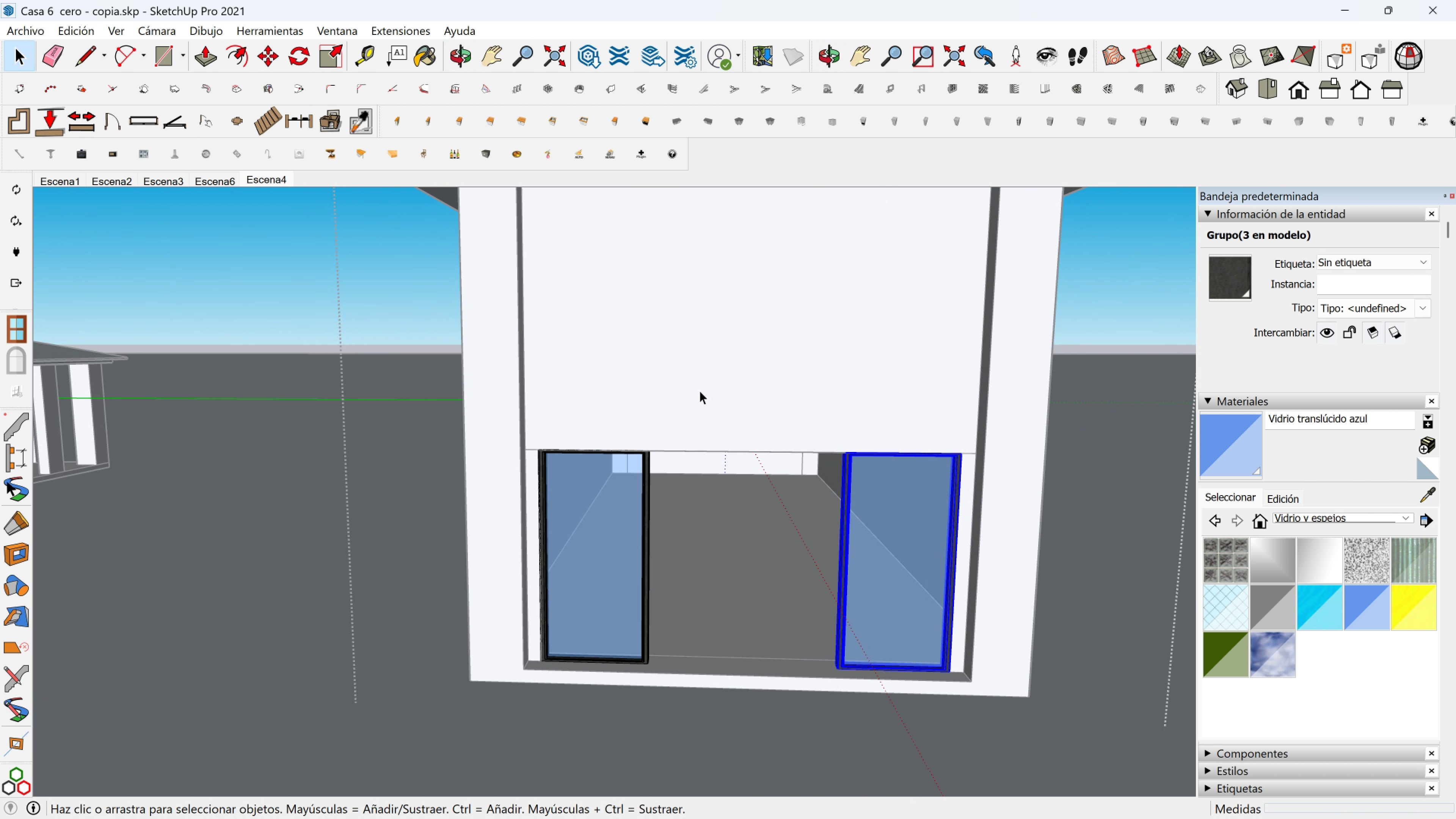 
key(Escape)
 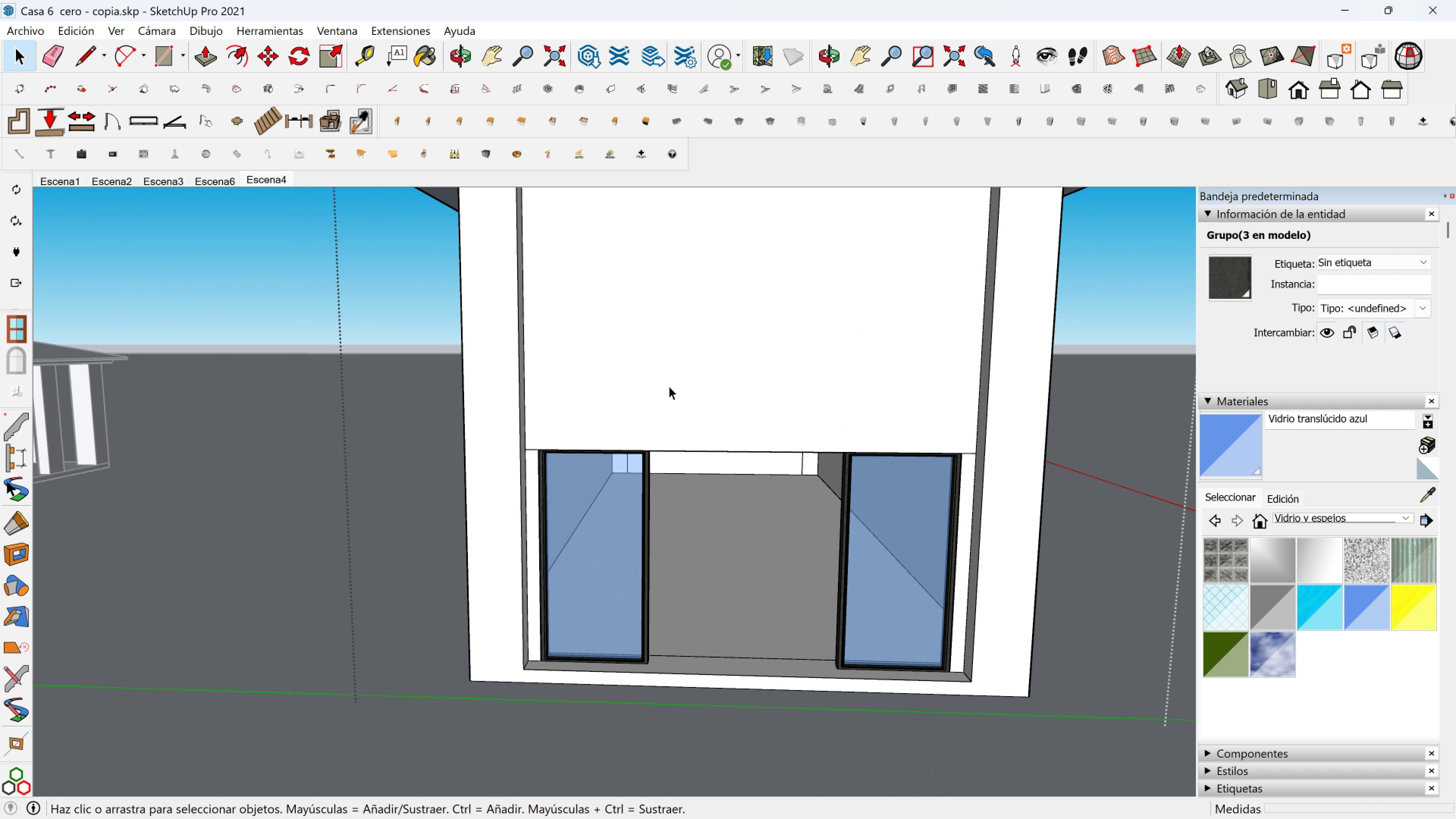 
scroll: coordinate [659, 370], scroll_direction: down, amount: 6.0
 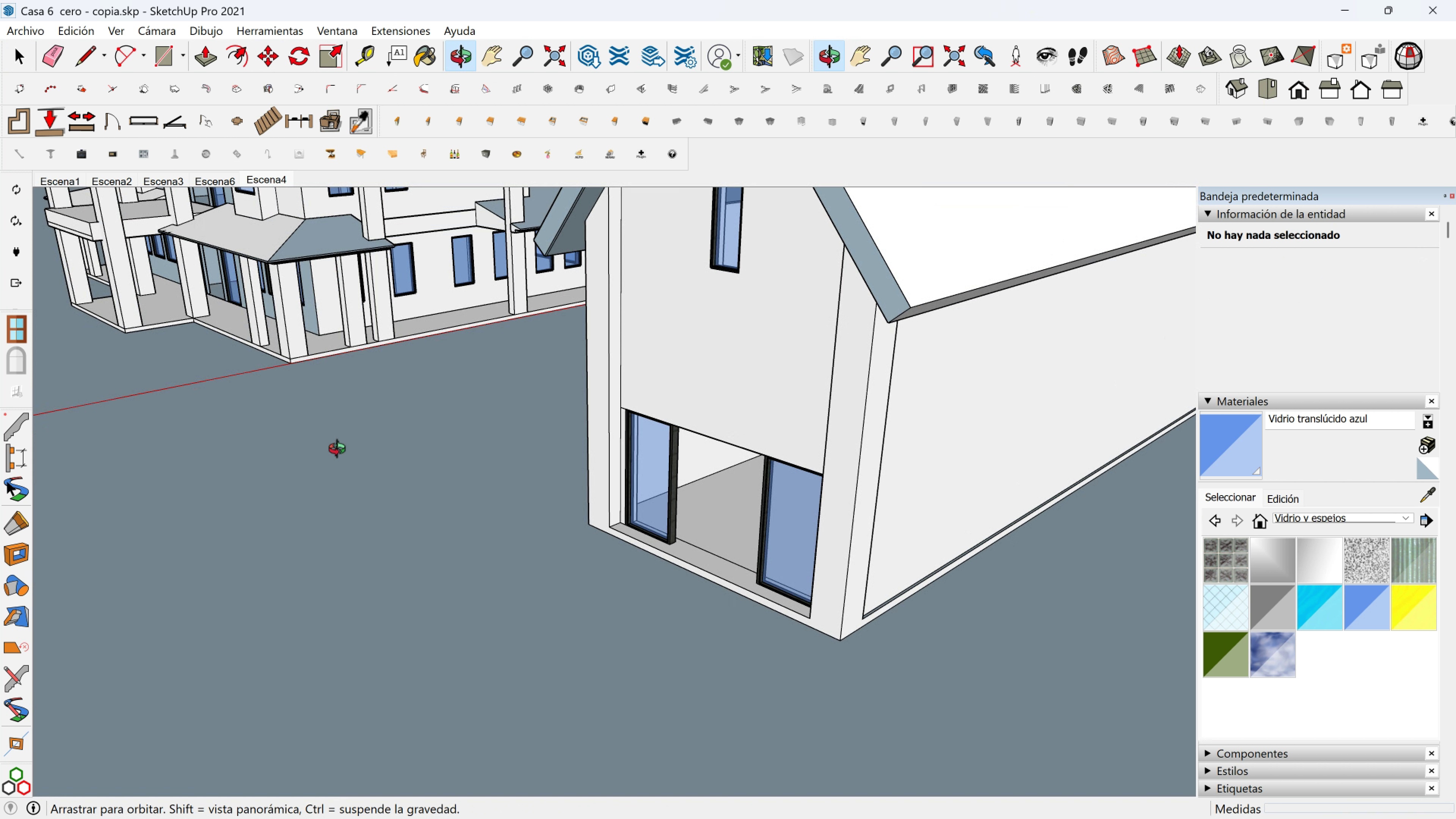 
key(Escape)
 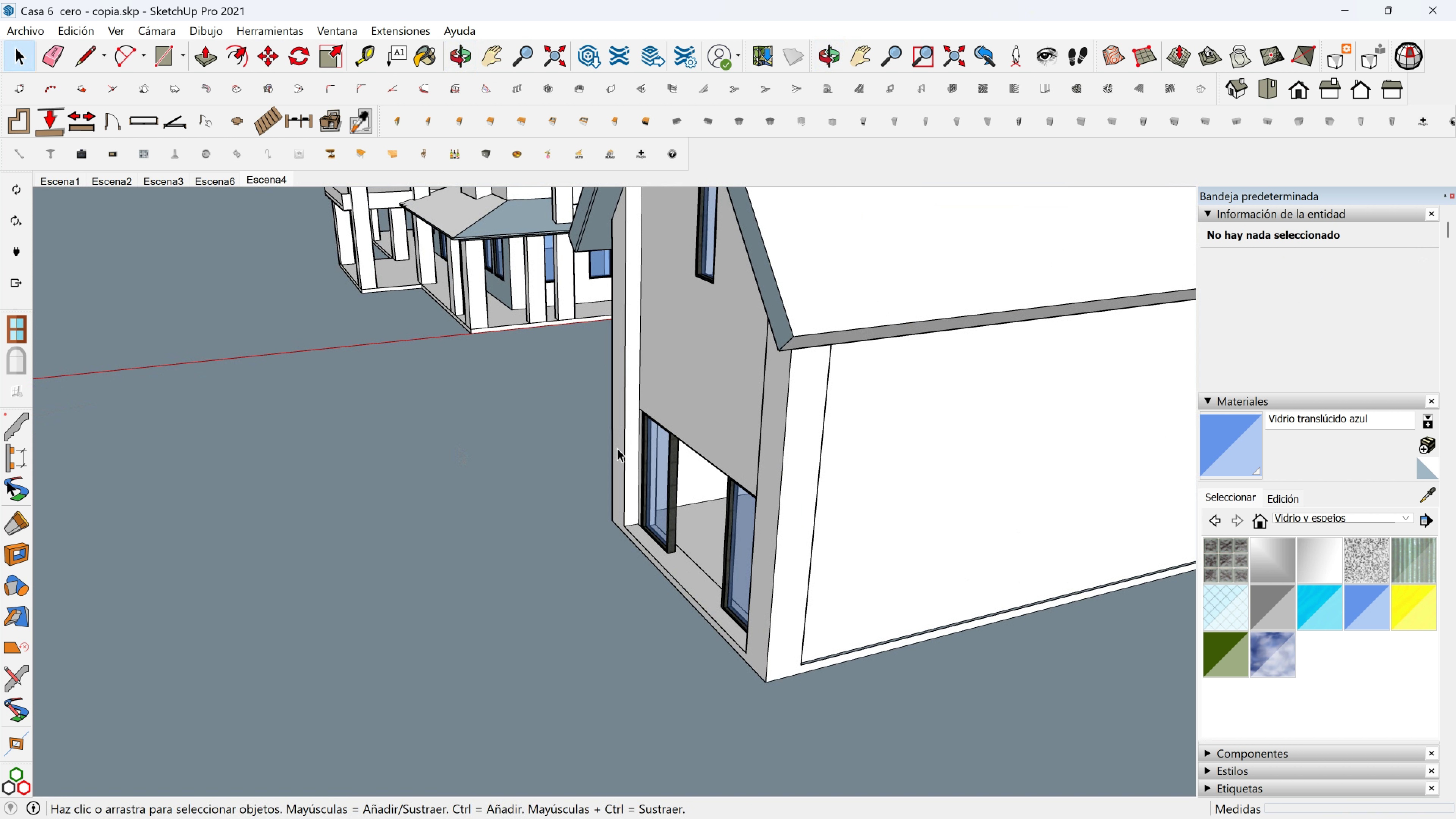 
scroll: coordinate [693, 428], scroll_direction: down, amount: 7.0
 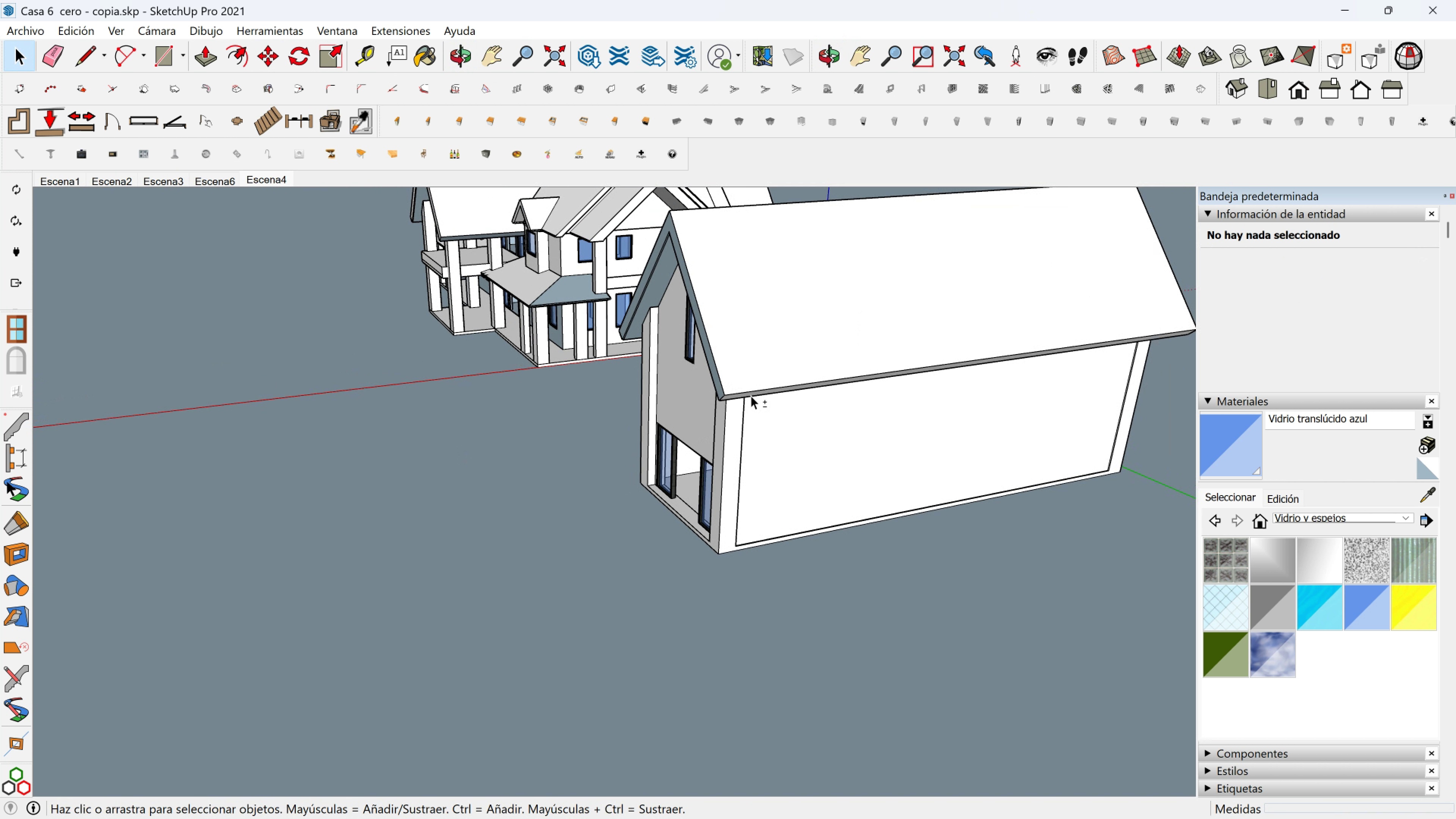 
hold_key(key=ShiftLeft, duration=0.49)
 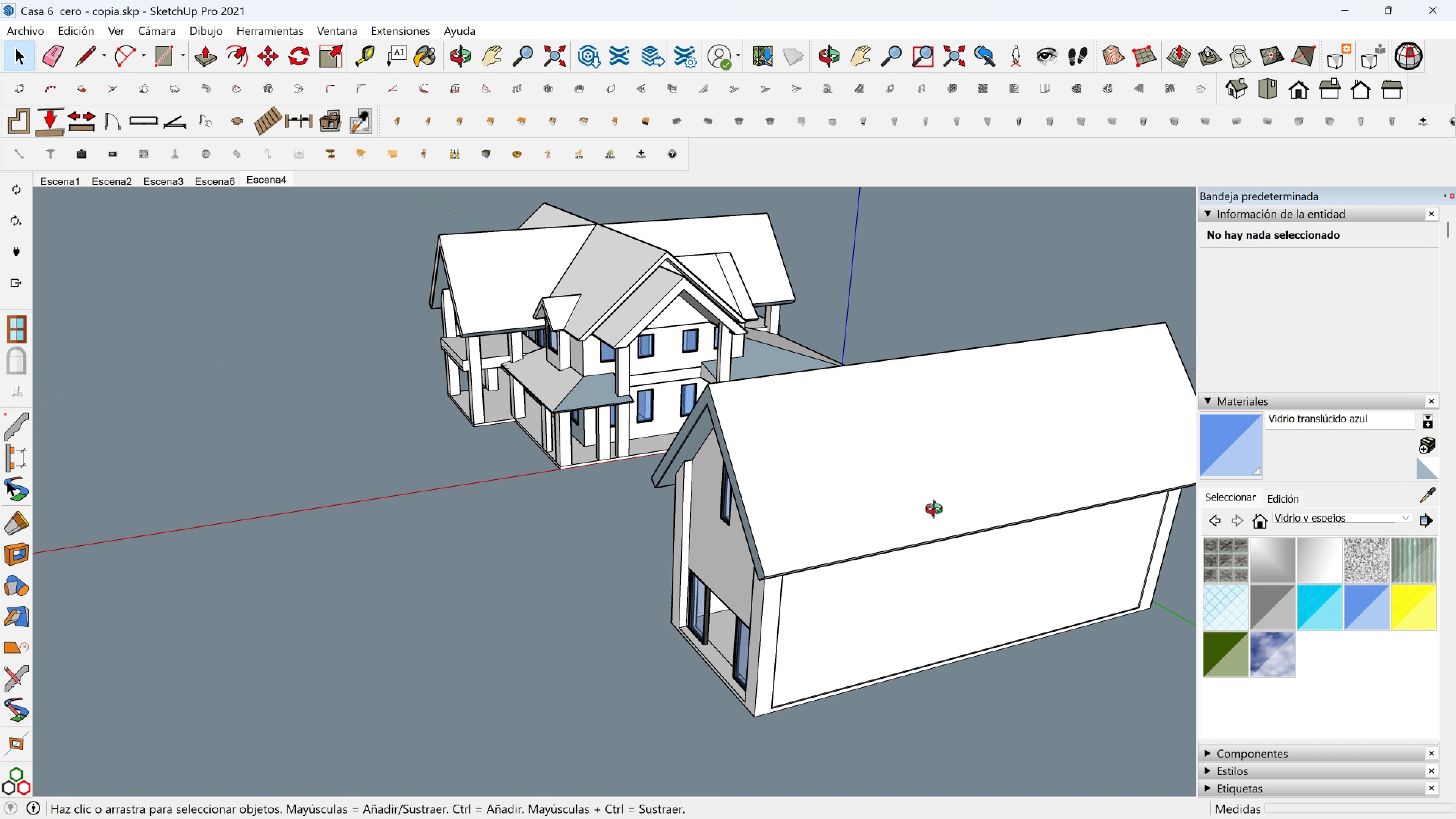 
key(Shift+ShiftLeft)
 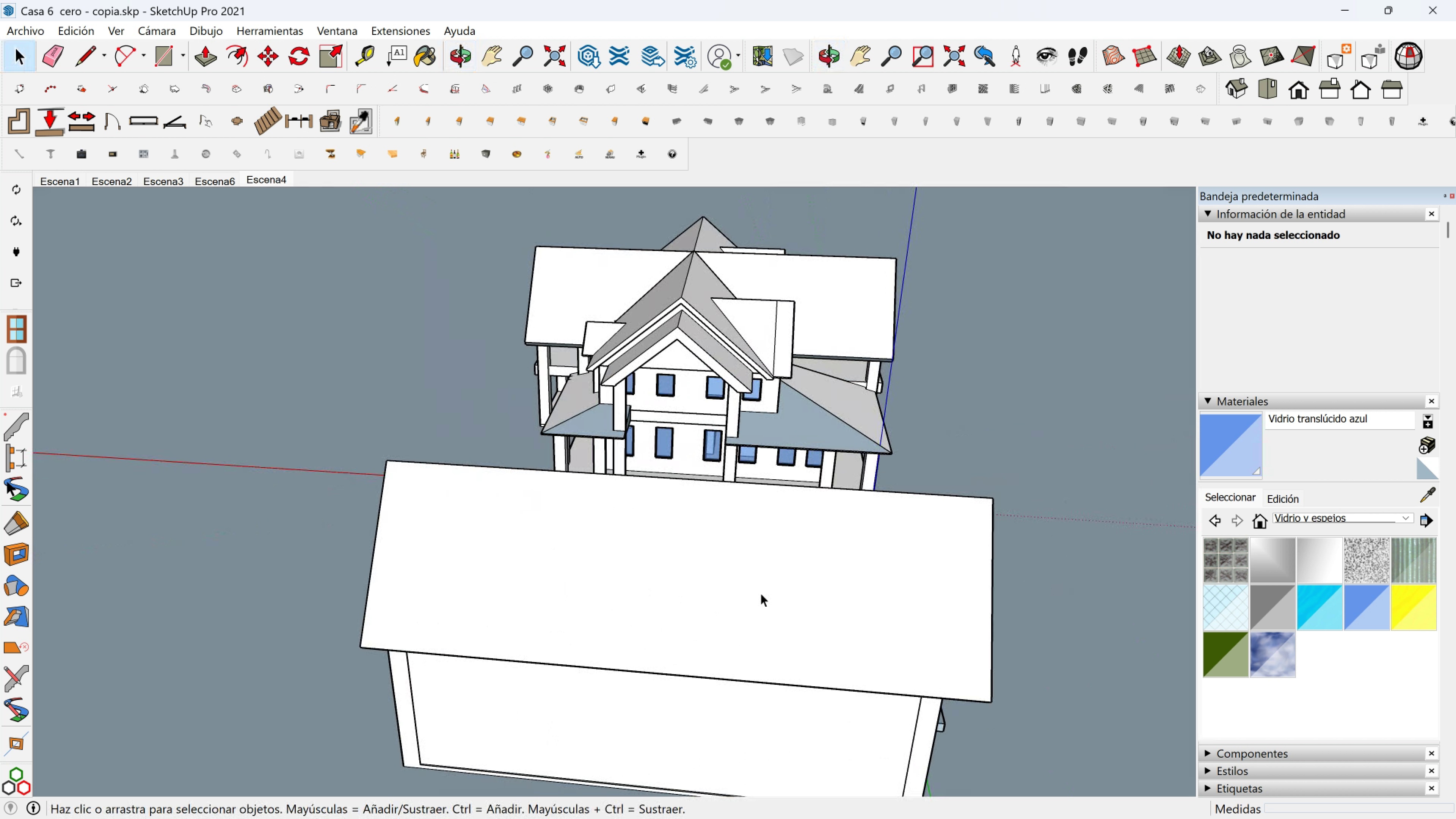 
key(Shift+ShiftLeft)
 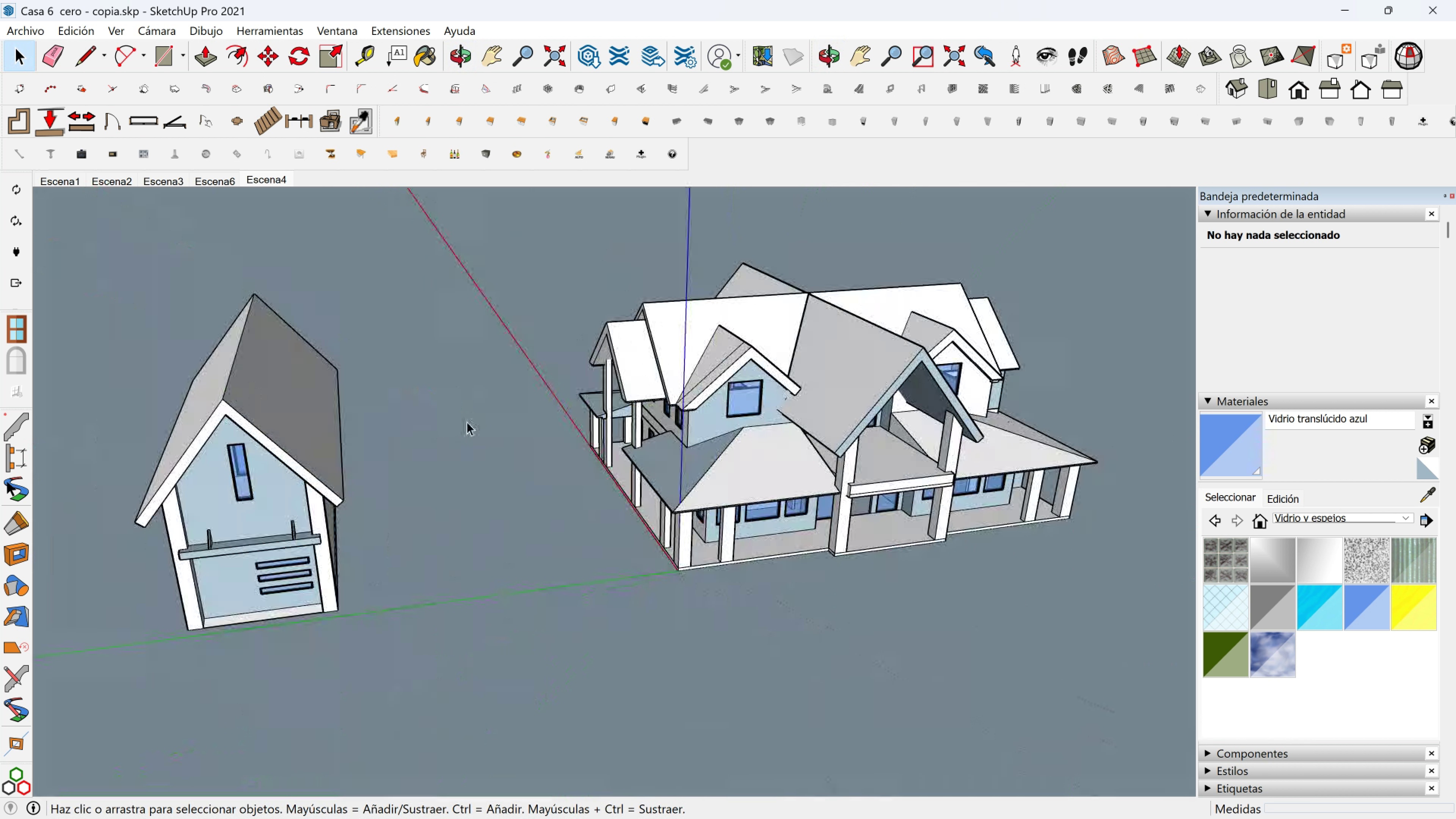 
scroll: coordinate [767, 393], scroll_direction: up, amount: 3.0
 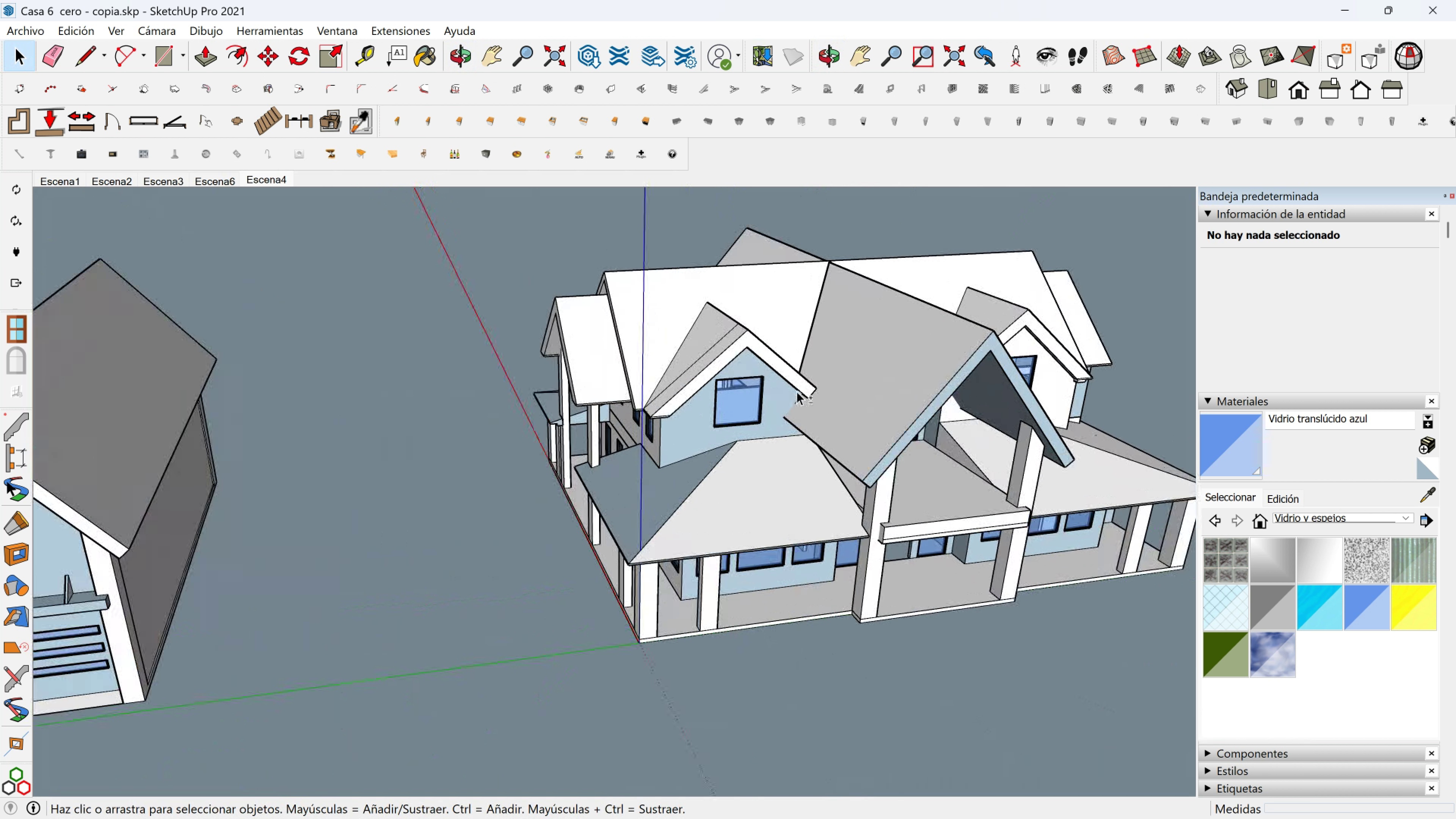 
hold_key(key=ShiftLeft, duration=0.51)
 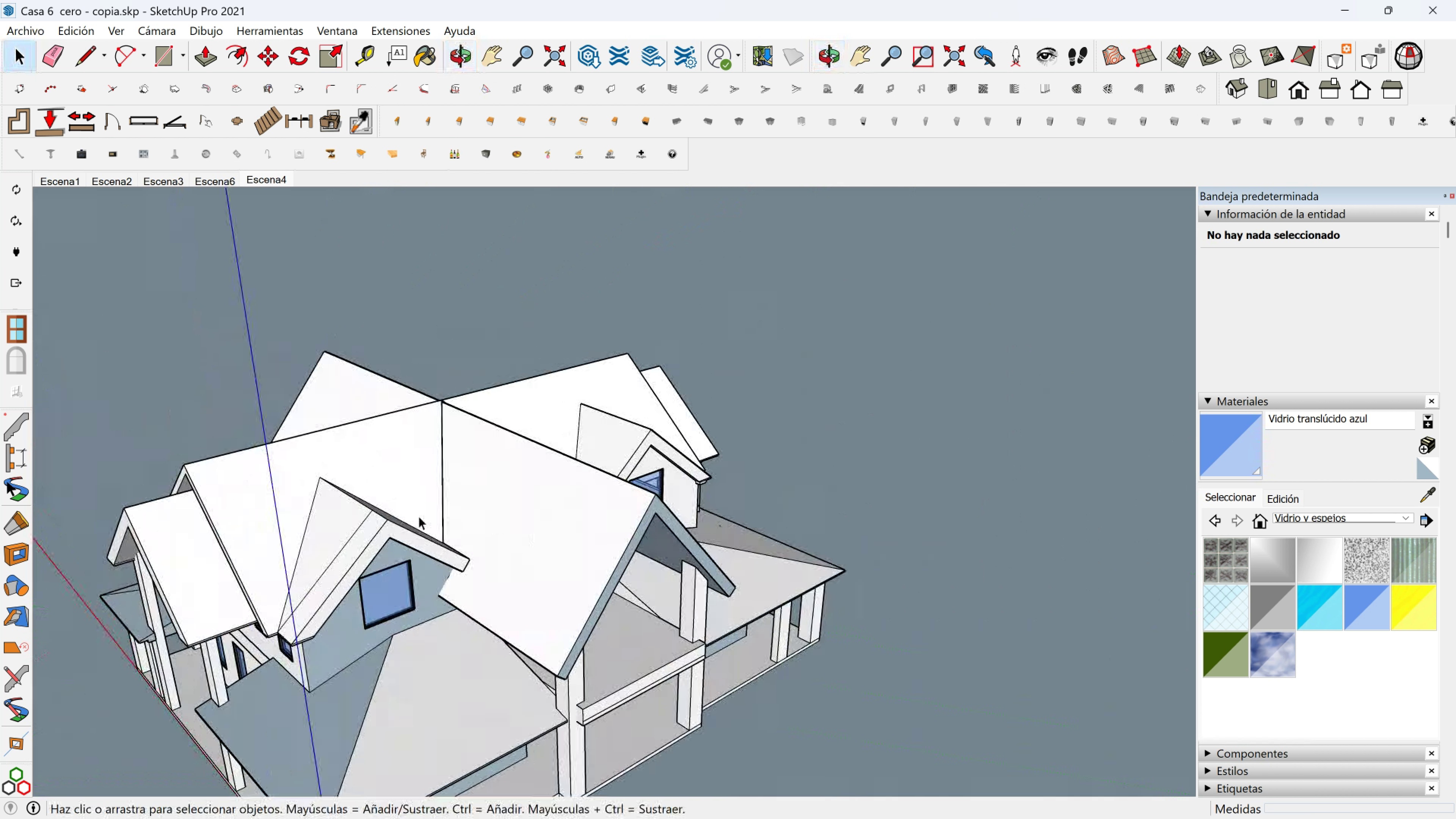 
scroll: coordinate [379, 528], scroll_direction: up, amount: 1.0
 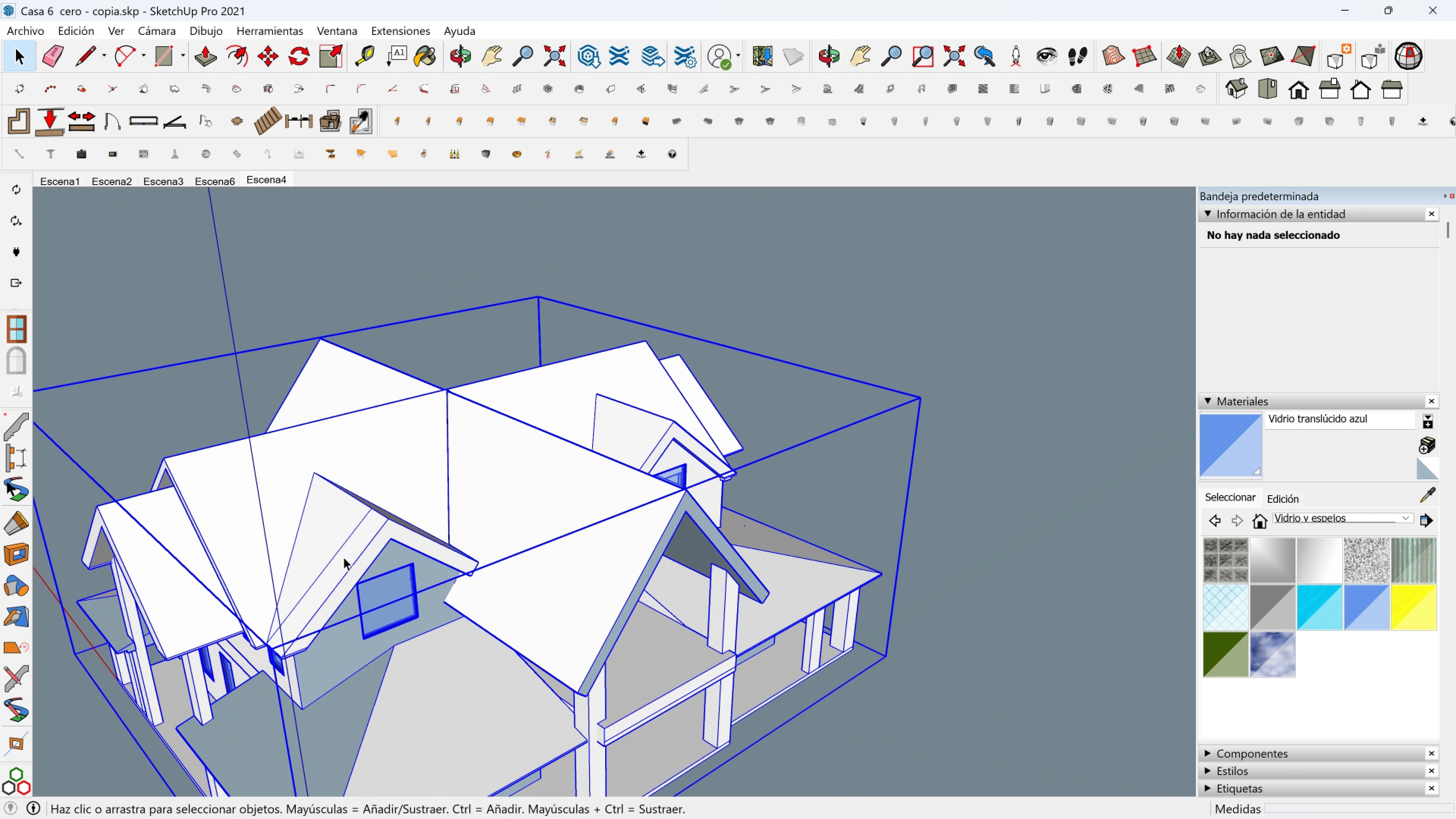 
double_click([344, 557])
 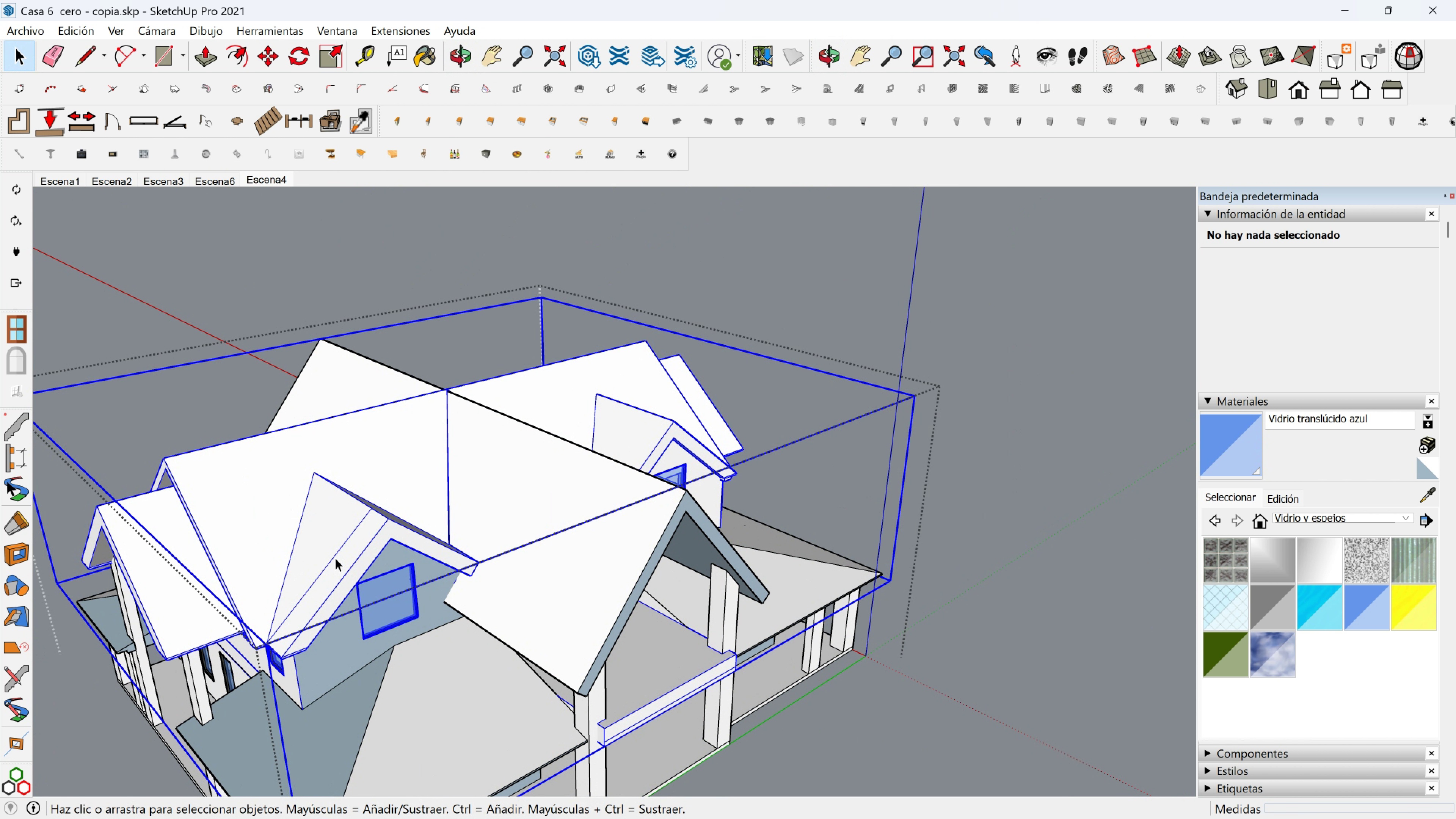 
double_click([335, 558])
 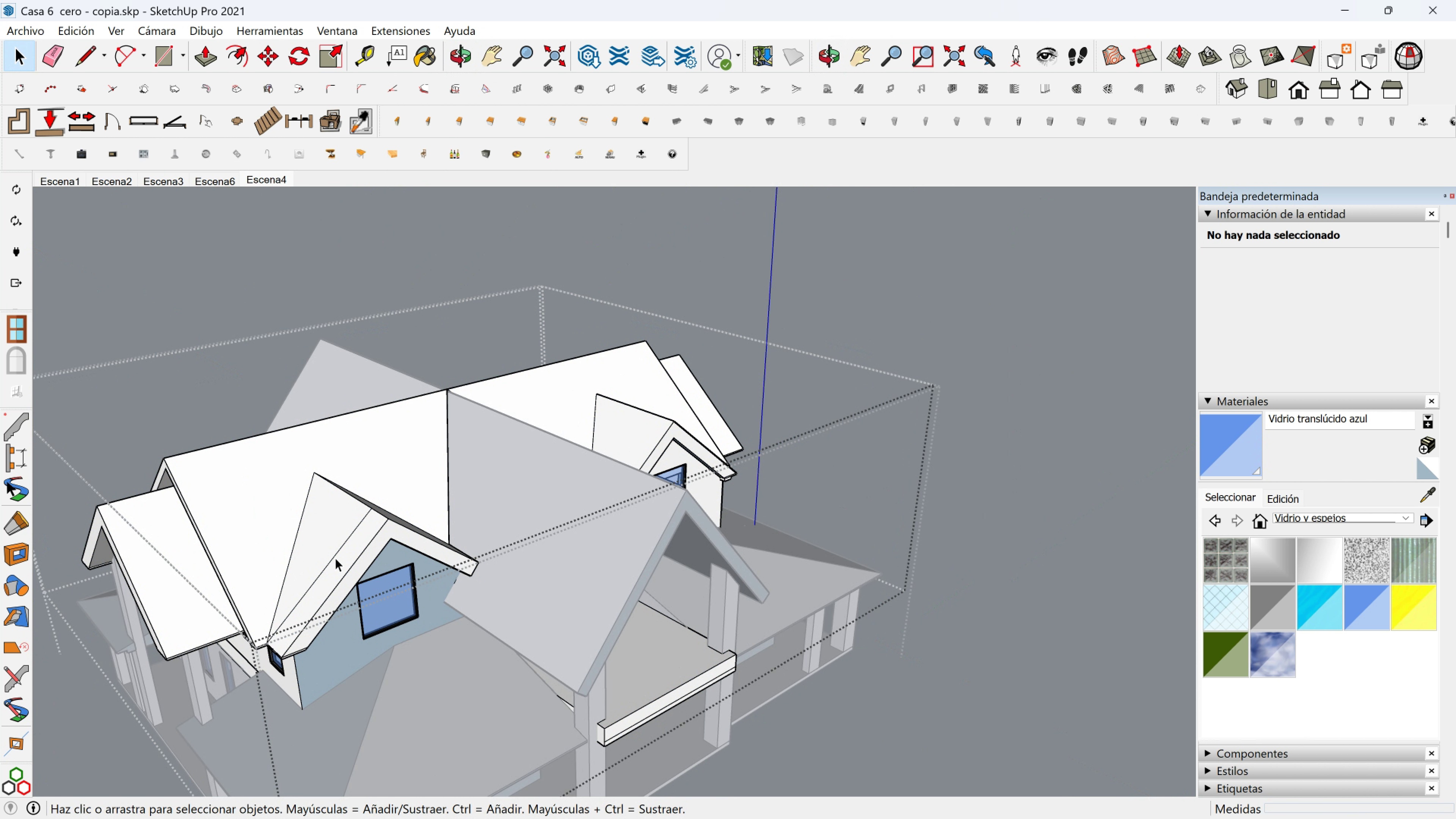 
triple_click([335, 558])
 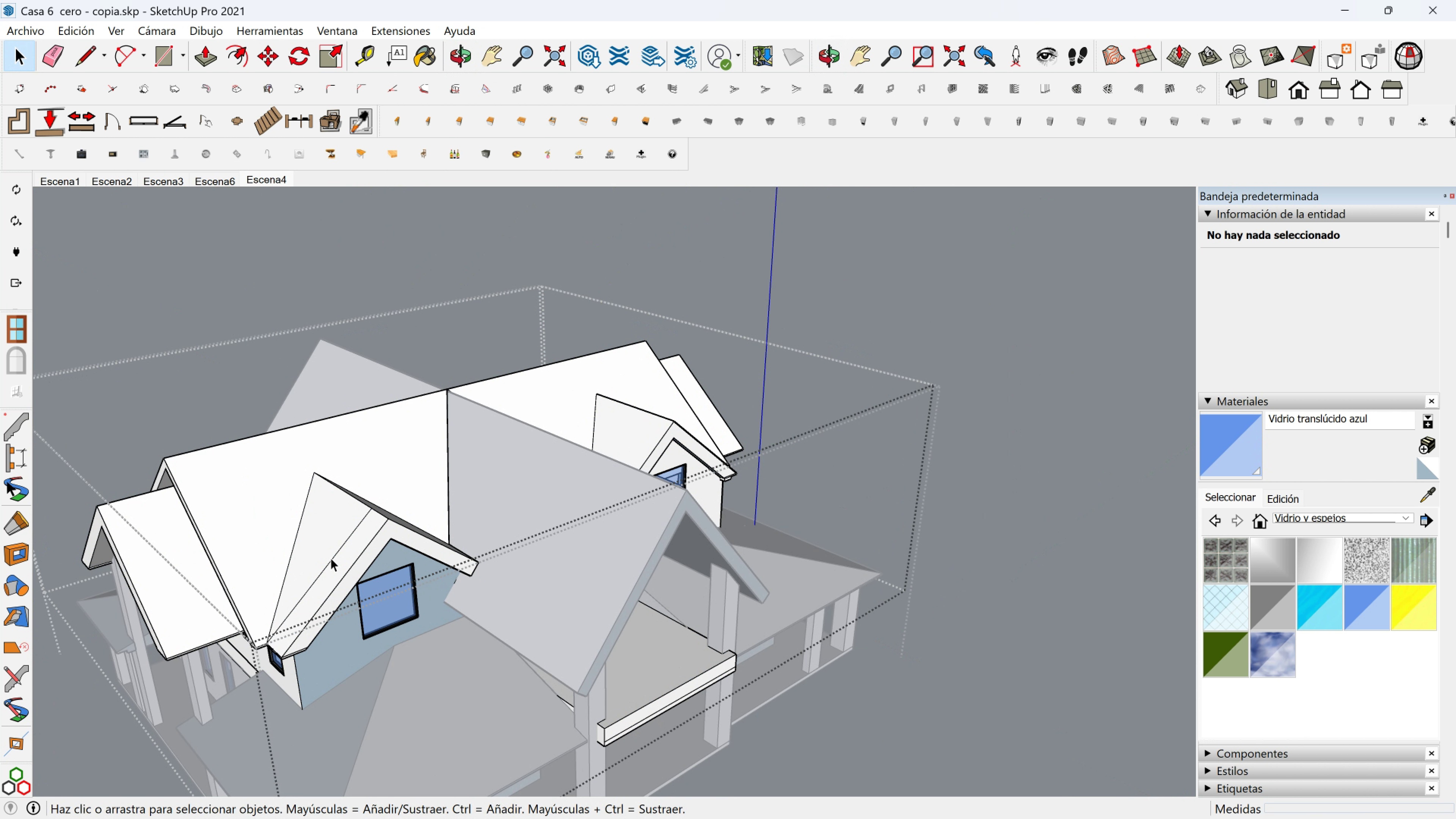 
triple_click([331, 558])
 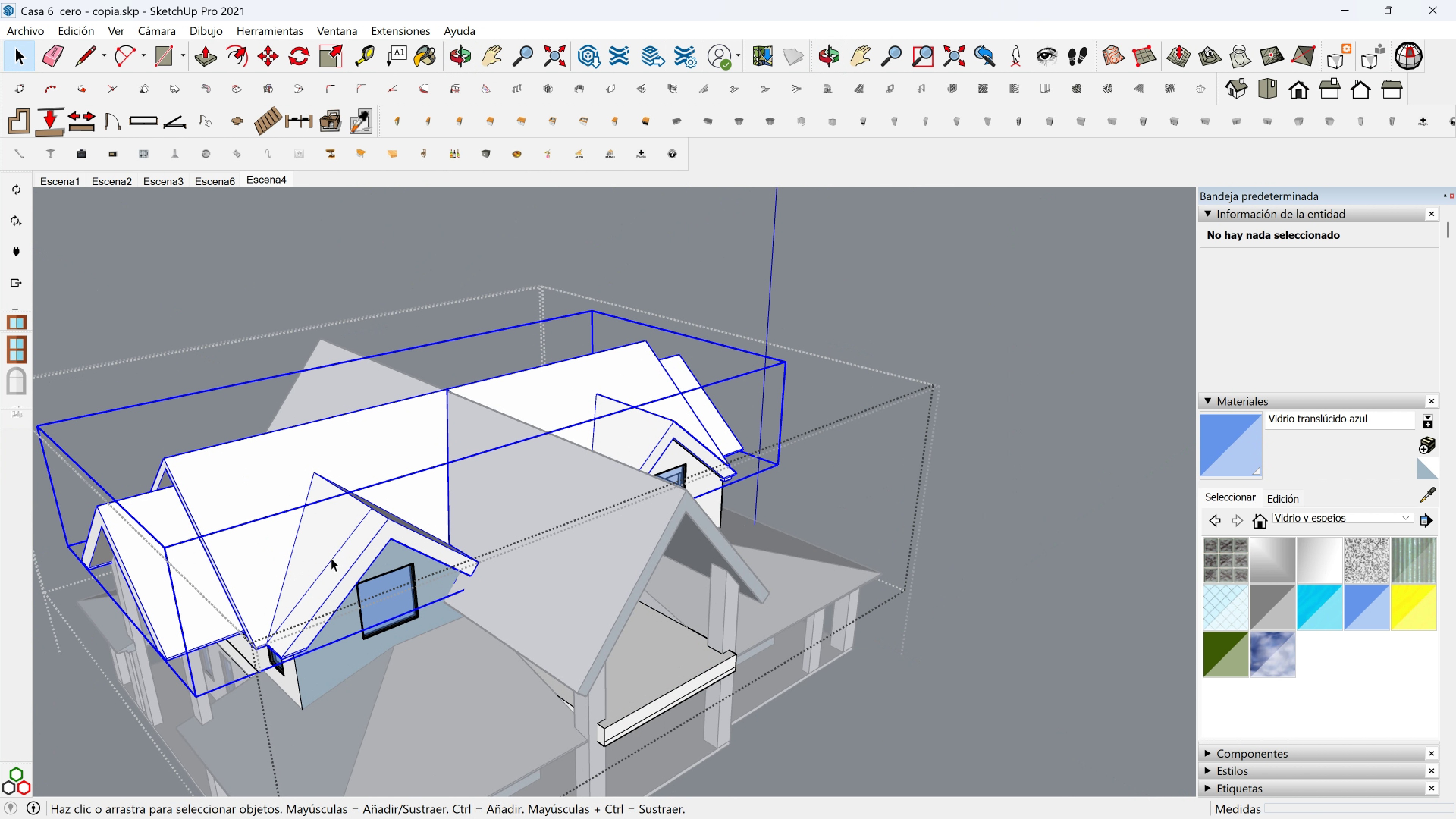 
triple_click([331, 558])
 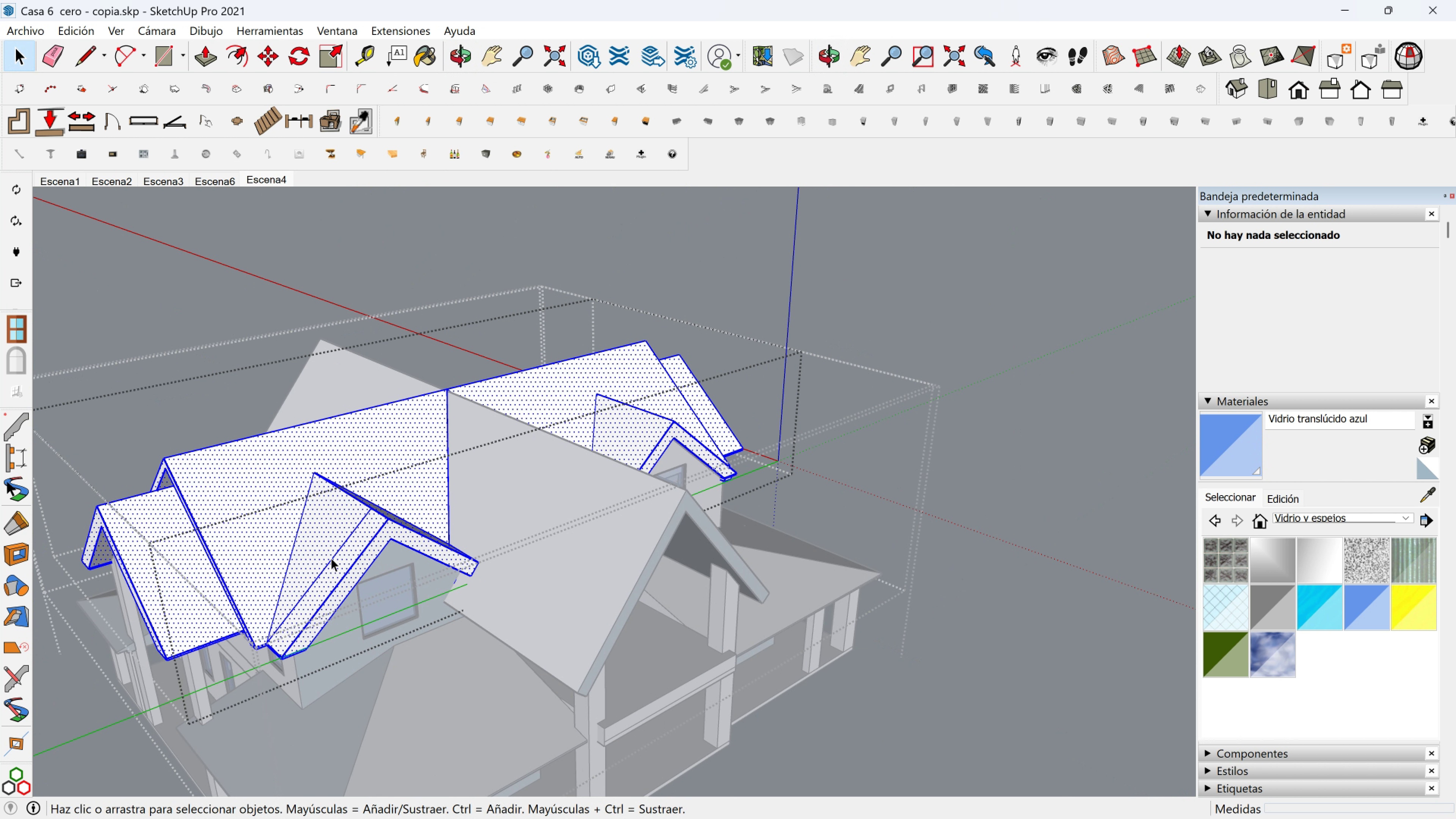 
triple_click([331, 558])
 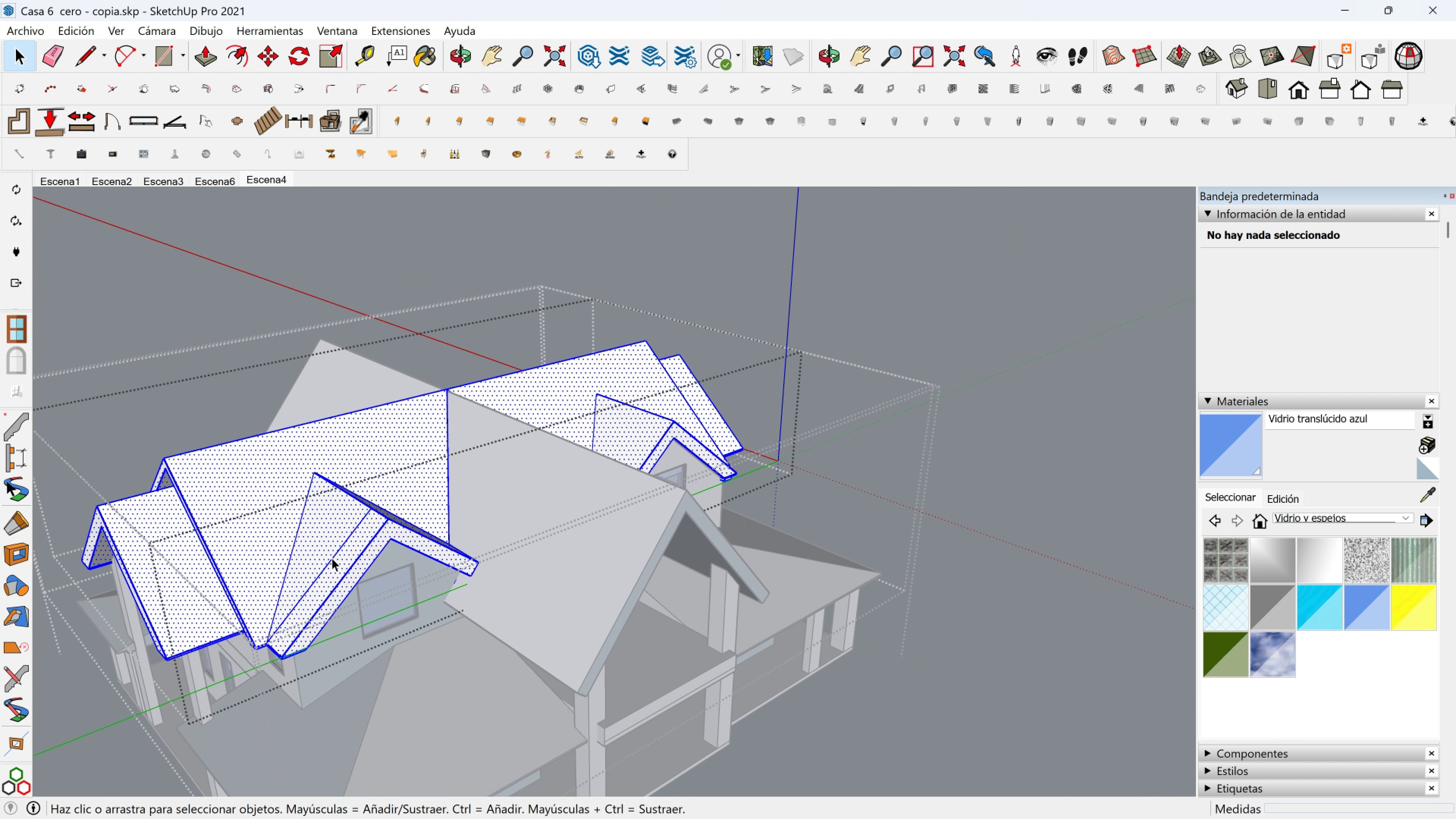 
triple_click([332, 558])
 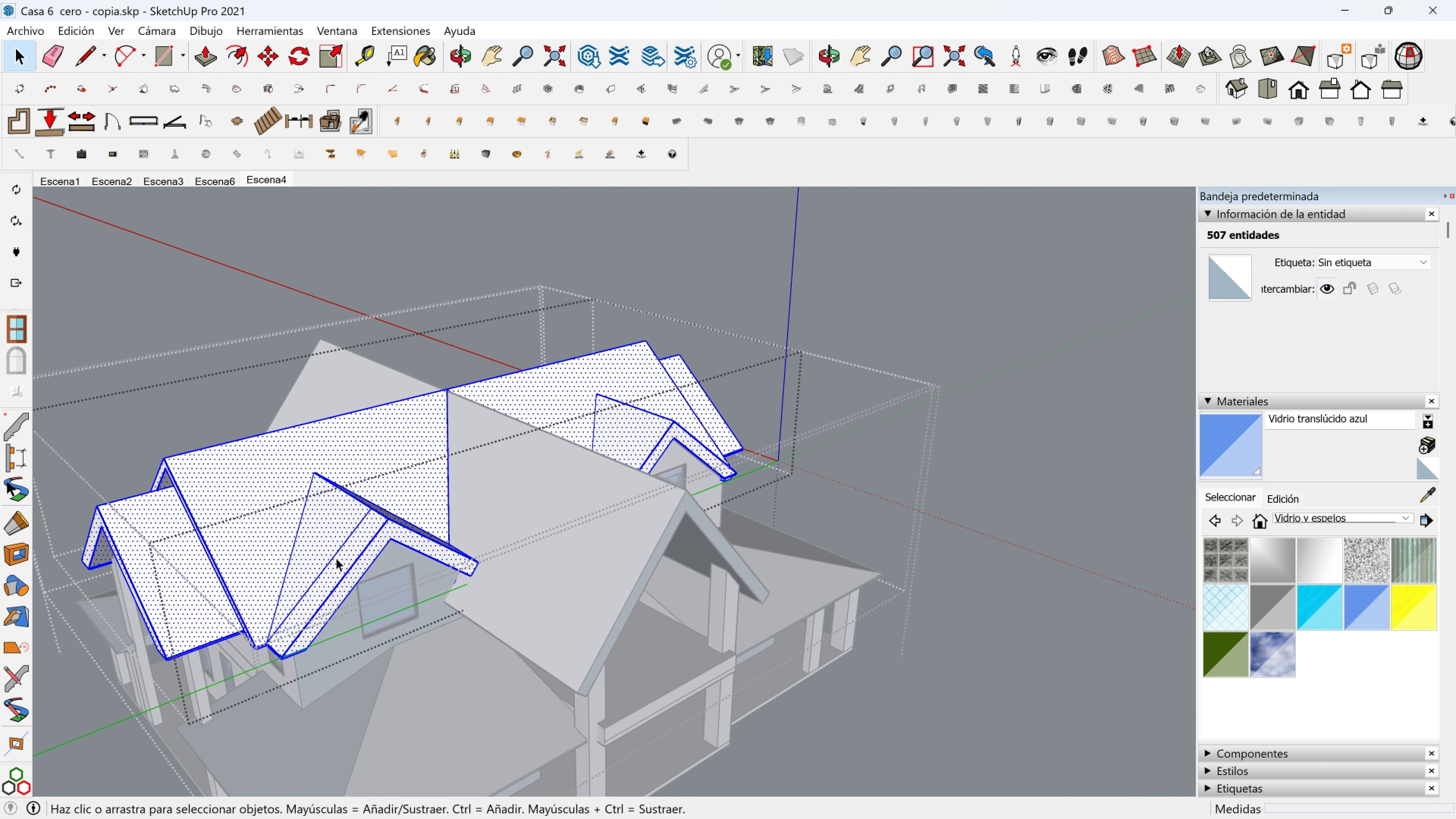 
triple_click([336, 558])
 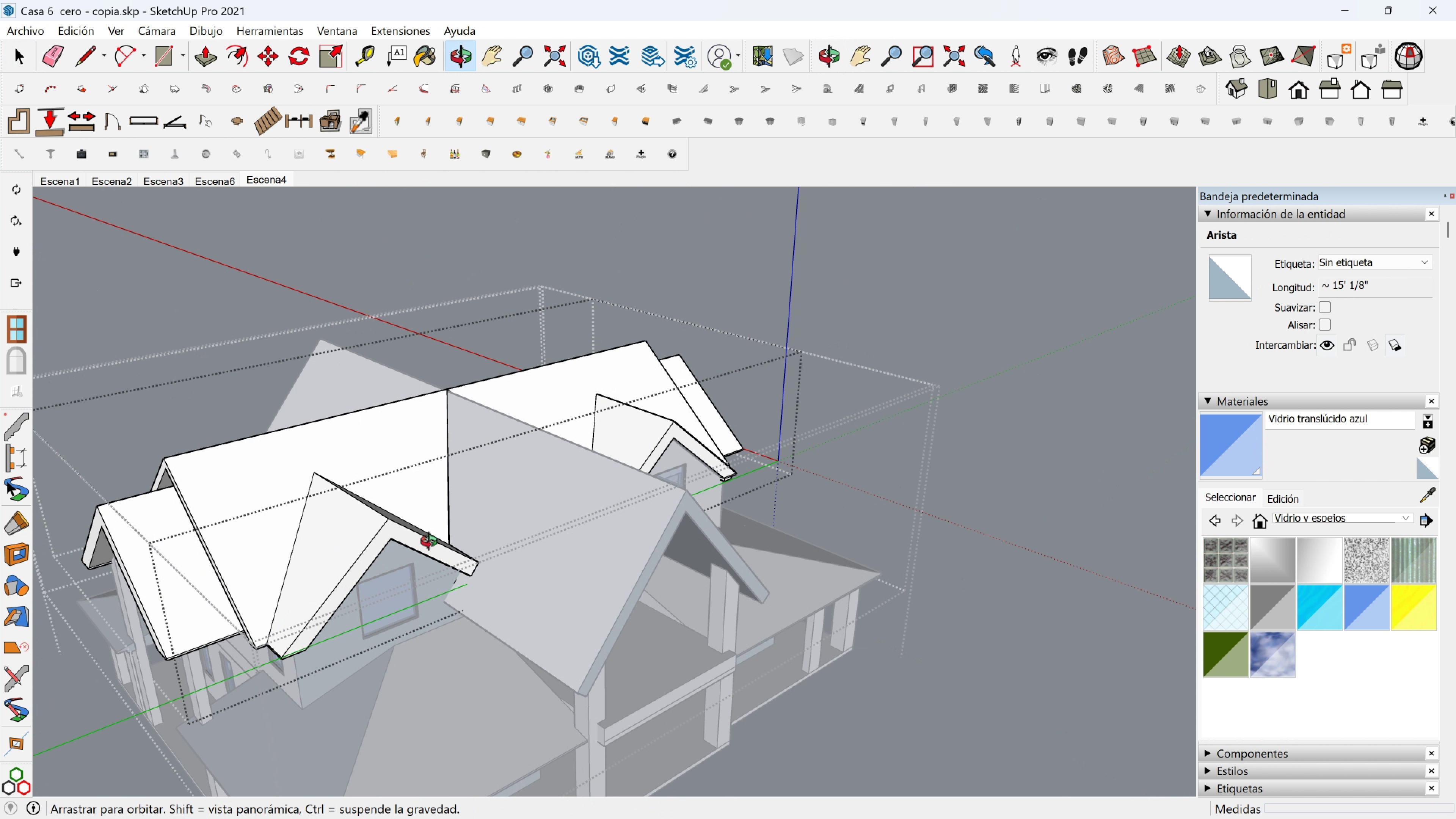 
key(Escape)
 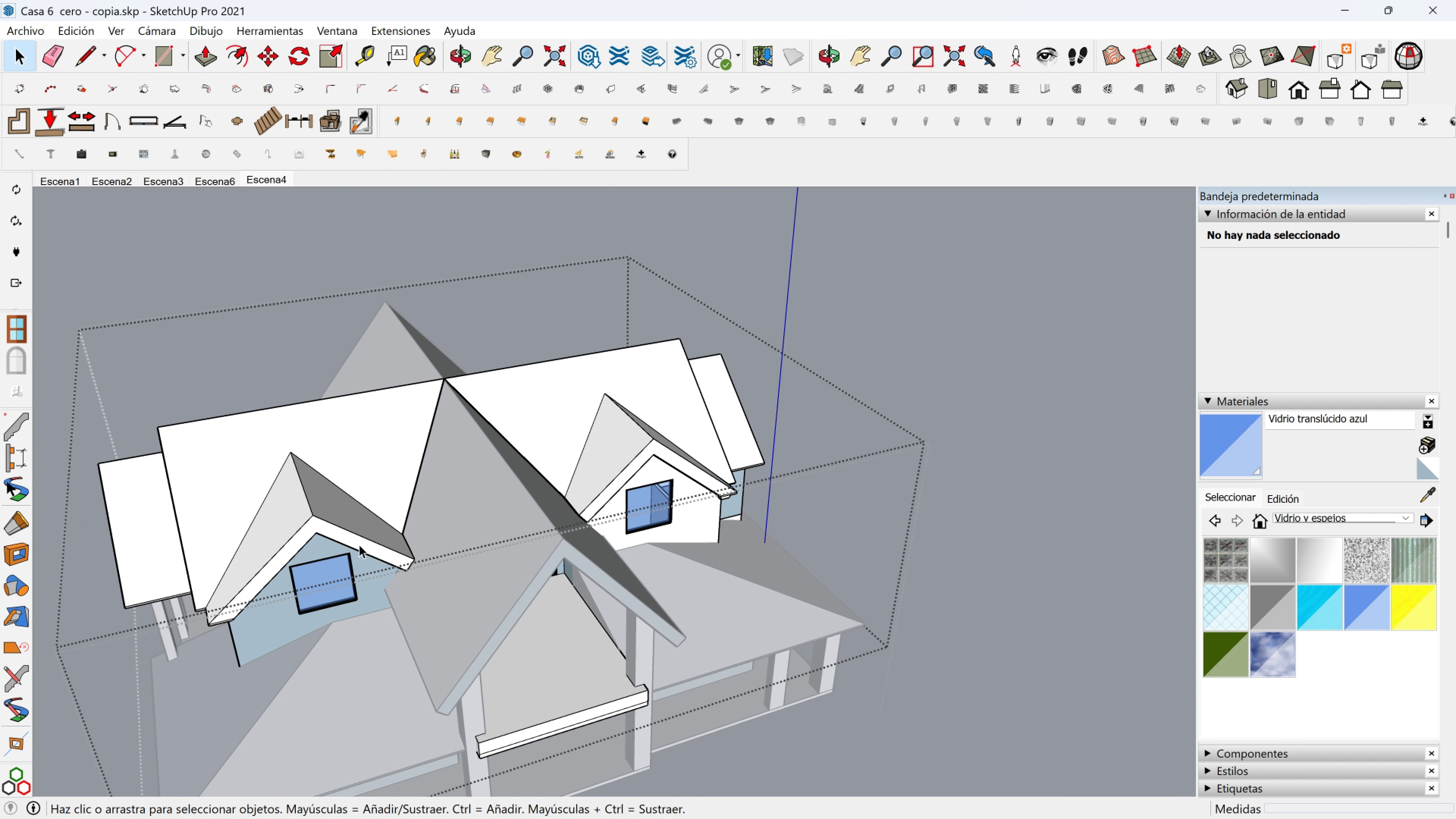 
key(Escape)
 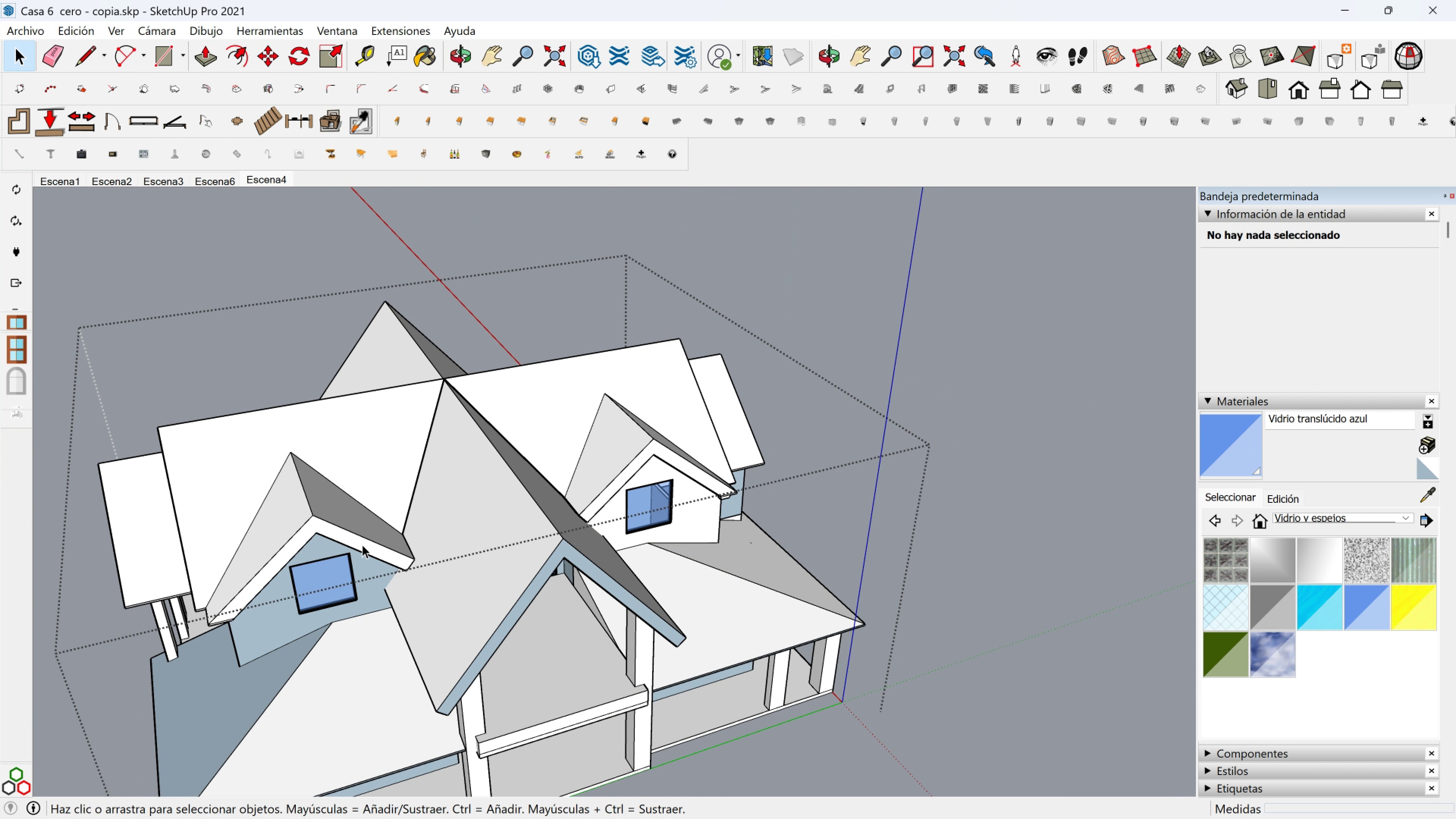 
key(Escape)
 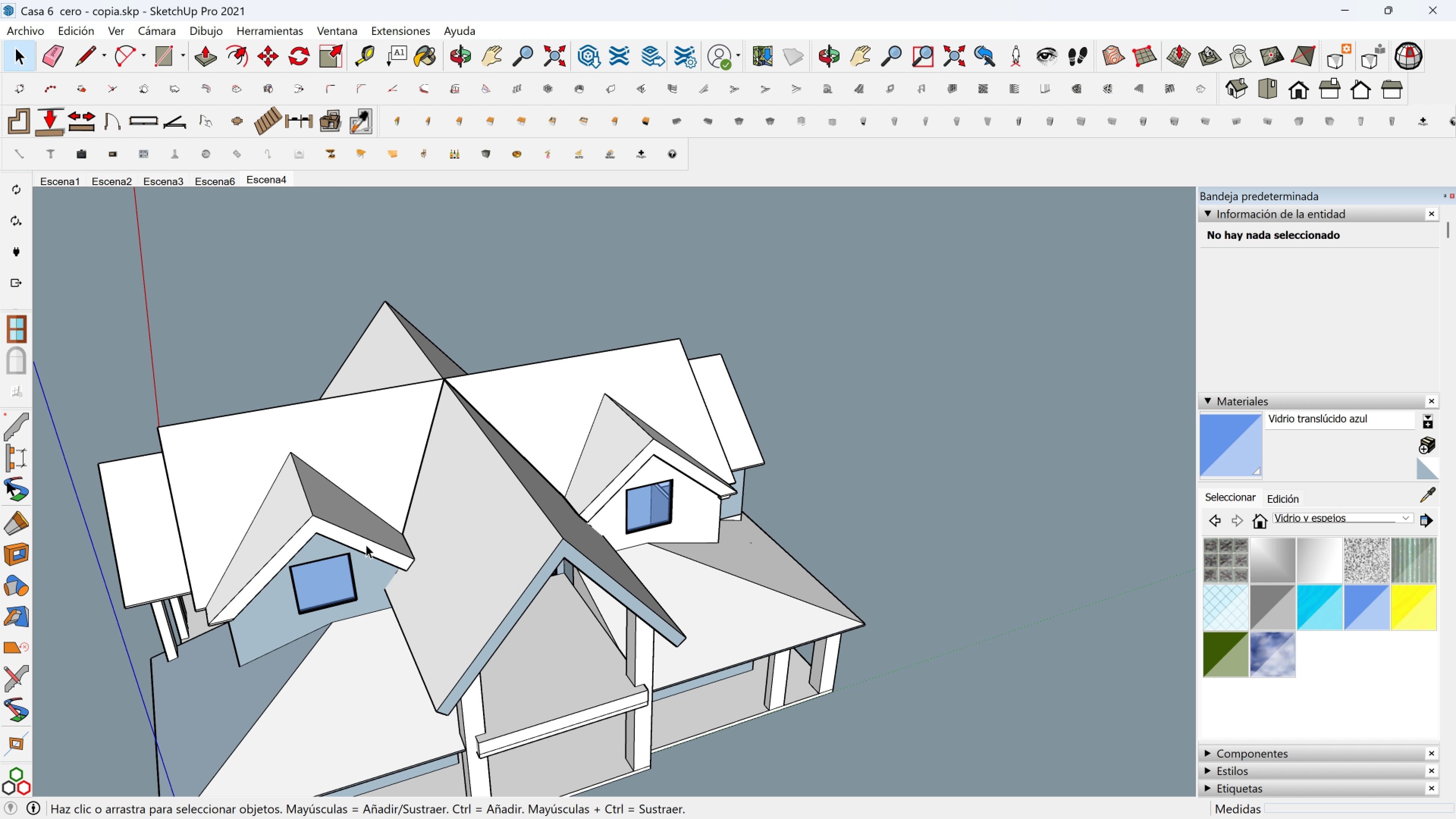 
key(Escape)
 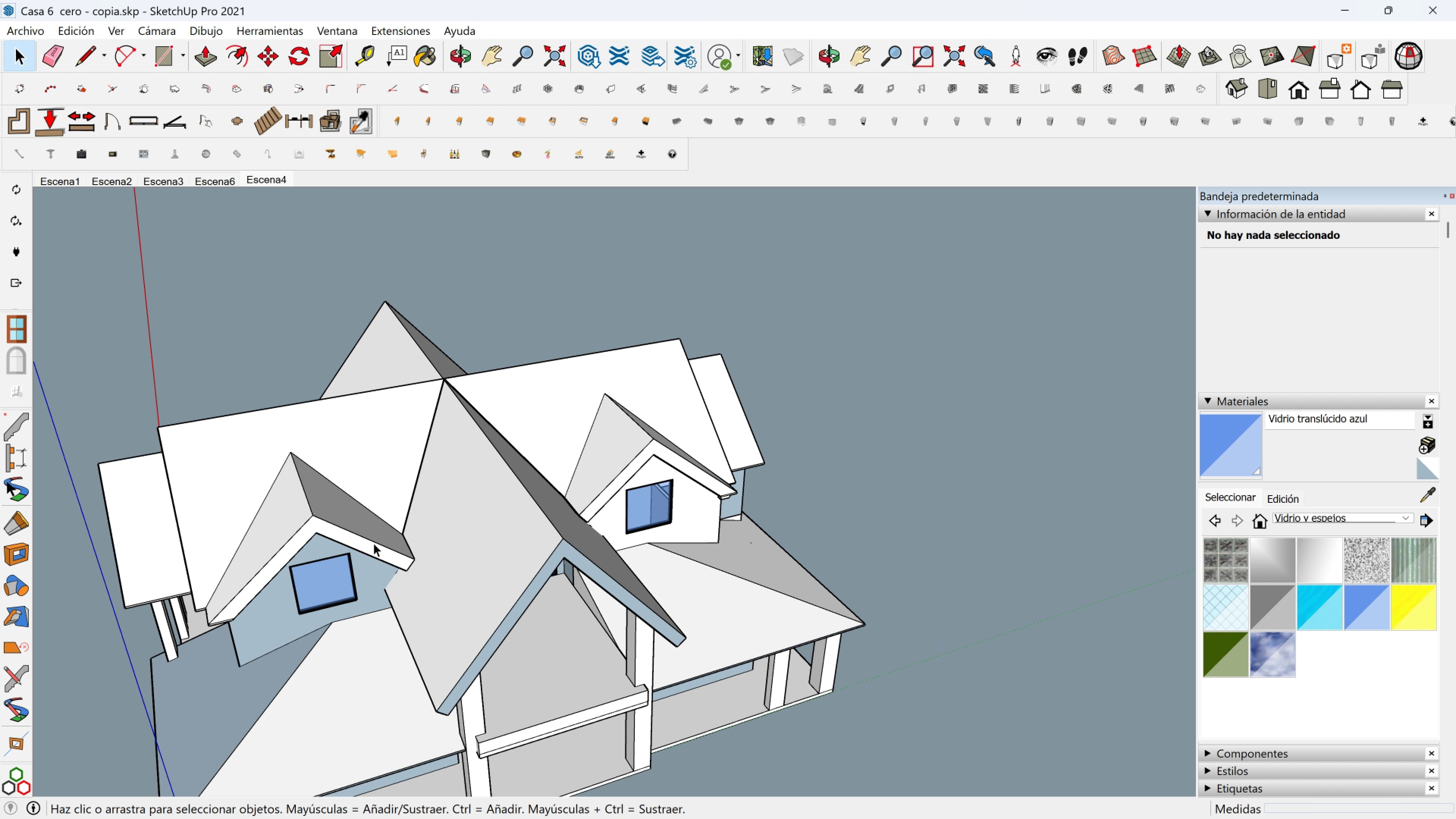 
key(Escape)
 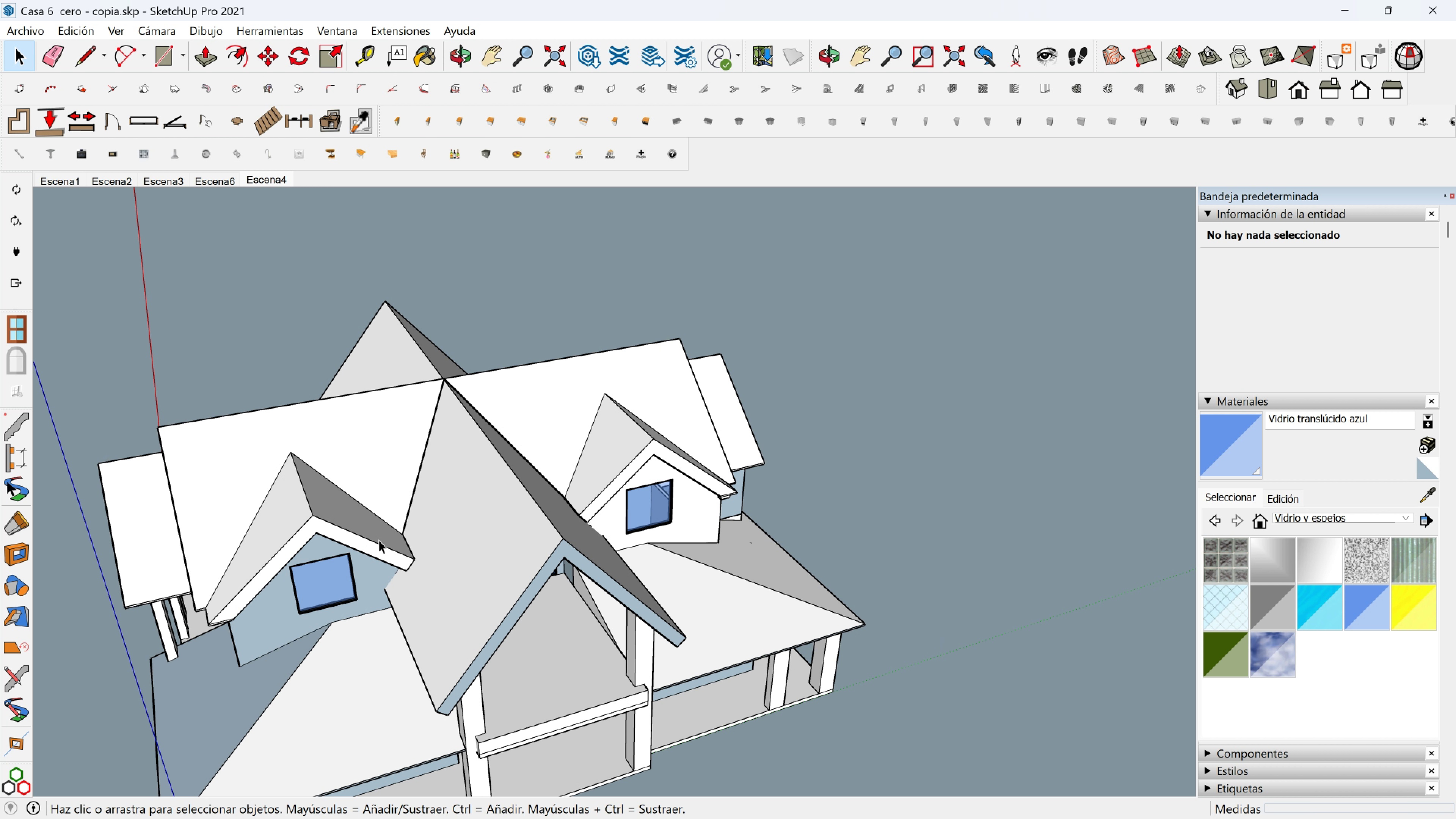 
scroll: coordinate [402, 541], scroll_direction: down, amount: 2.0
 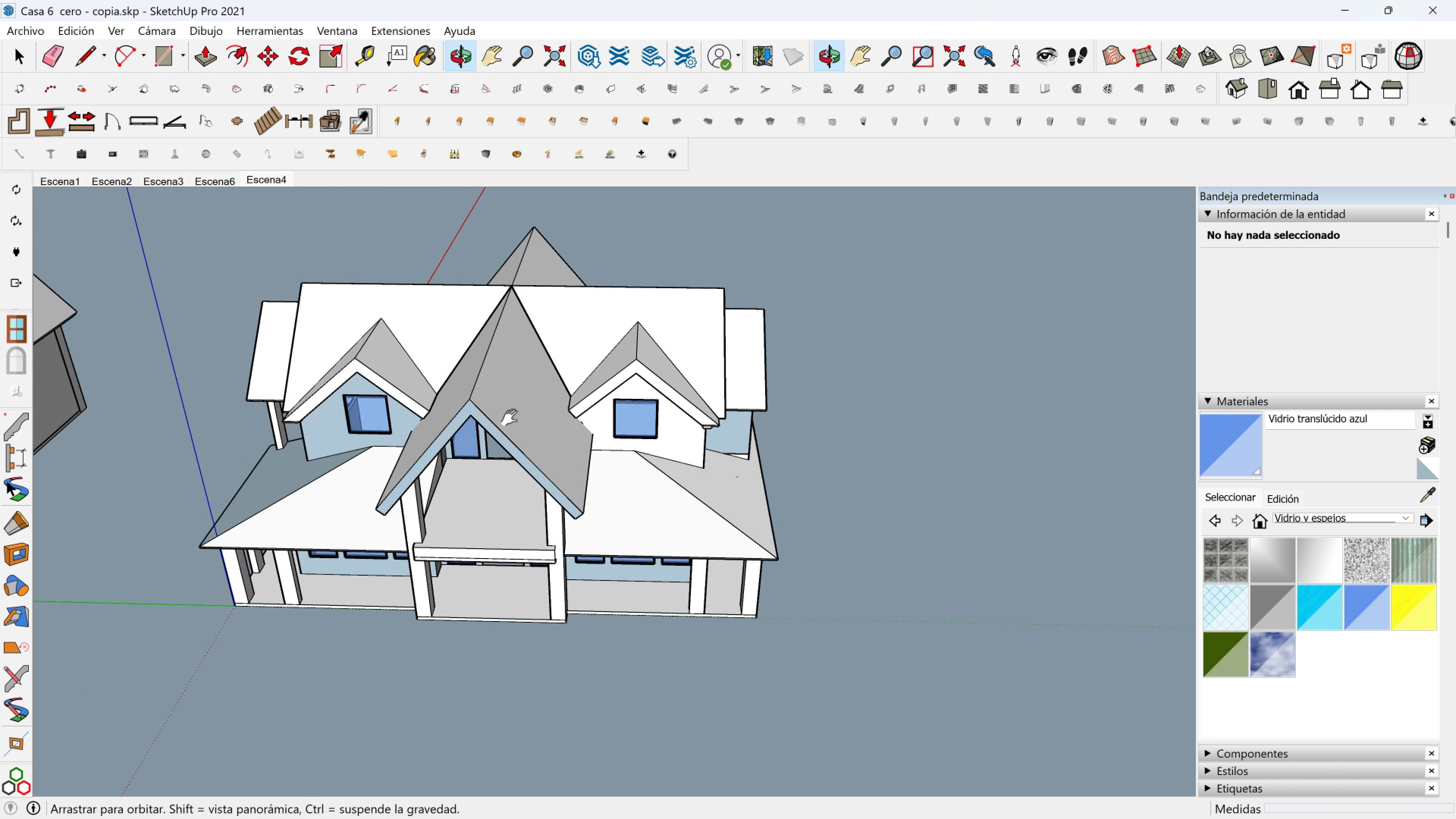 
key(Escape)
 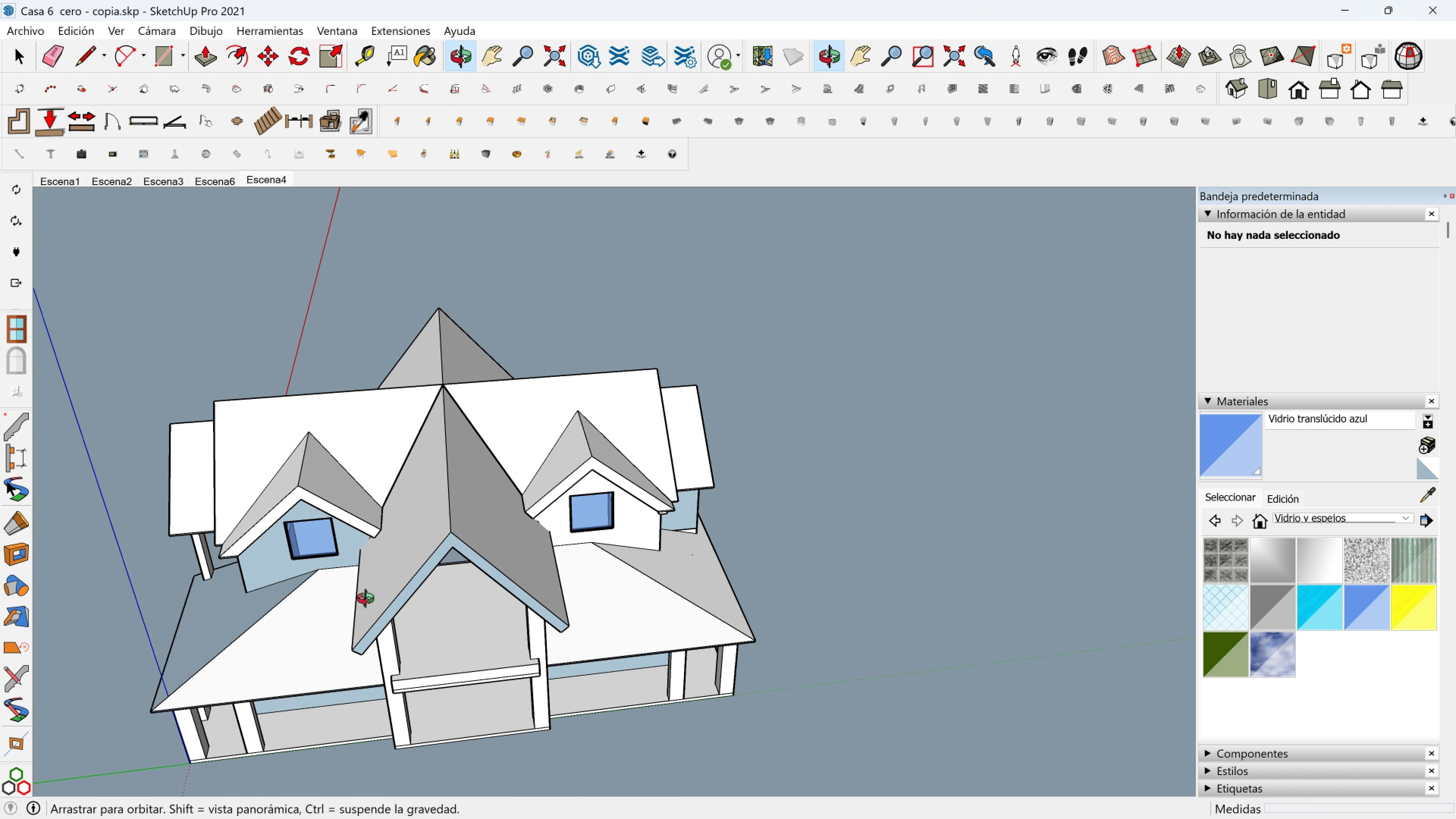 
hold_key(key=ShiftLeft, duration=0.66)
 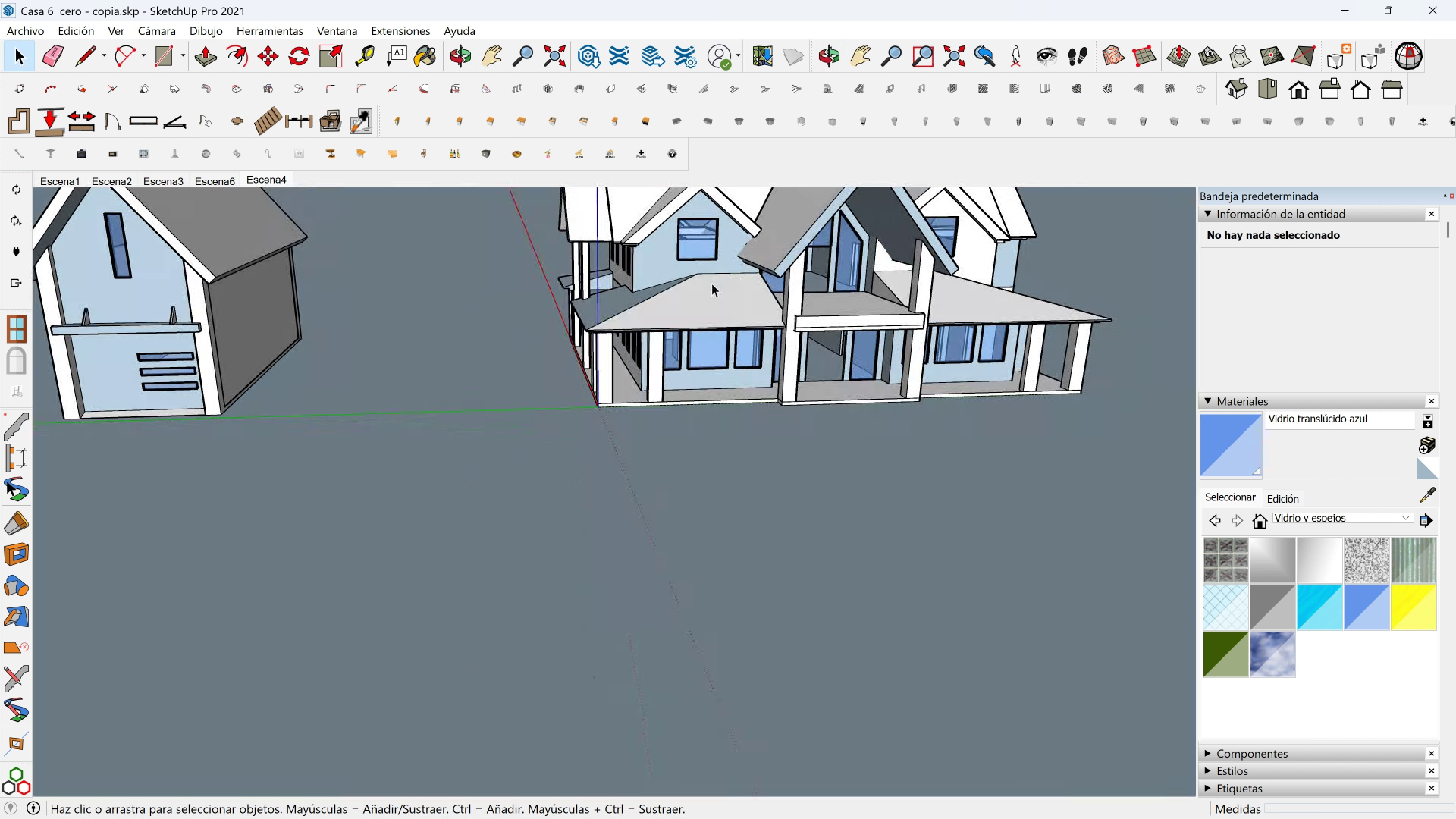 
hold_key(key=ShiftLeft, duration=0.61)
 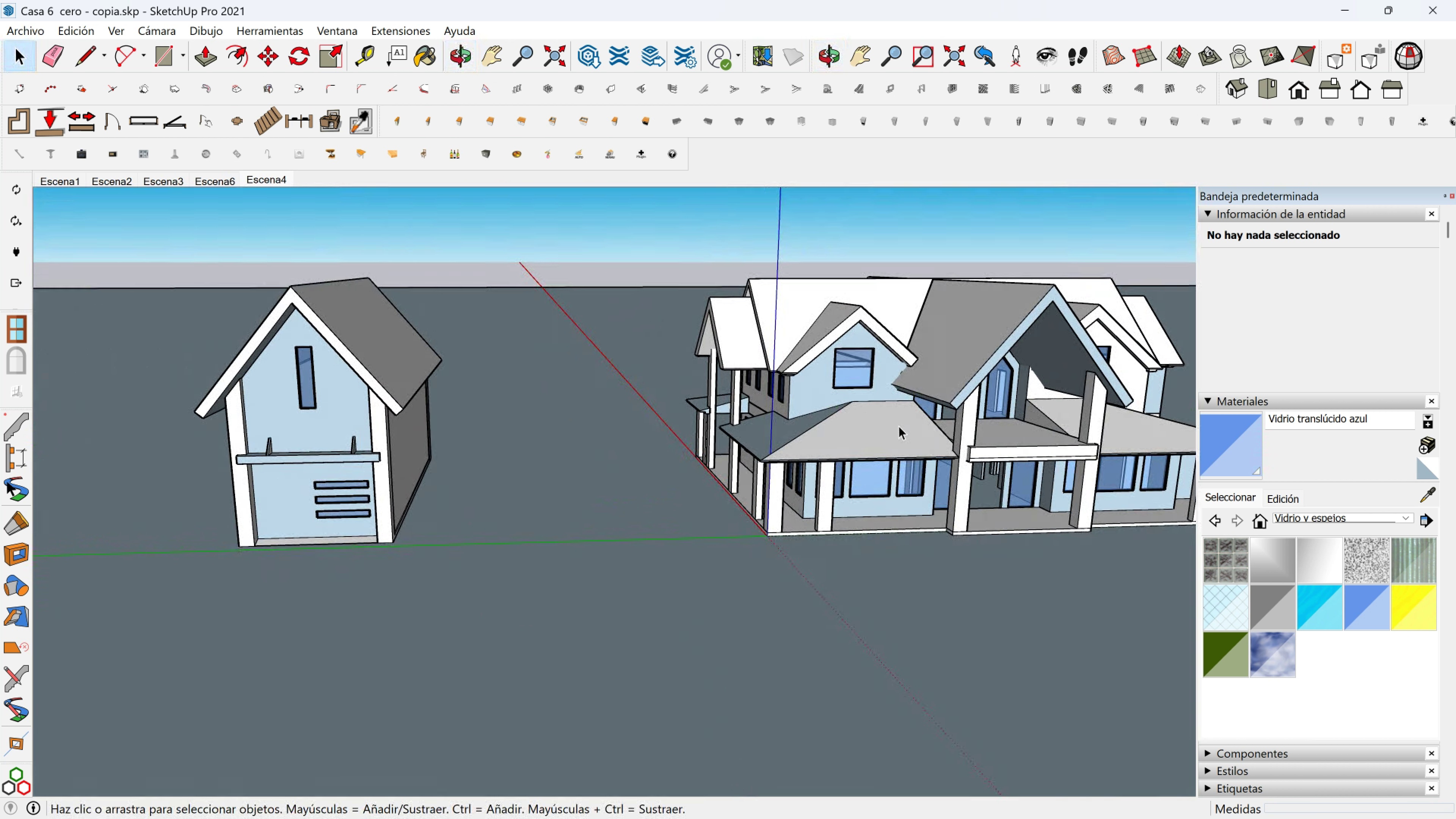 
hold_key(key=ShiftLeft, duration=0.4)
 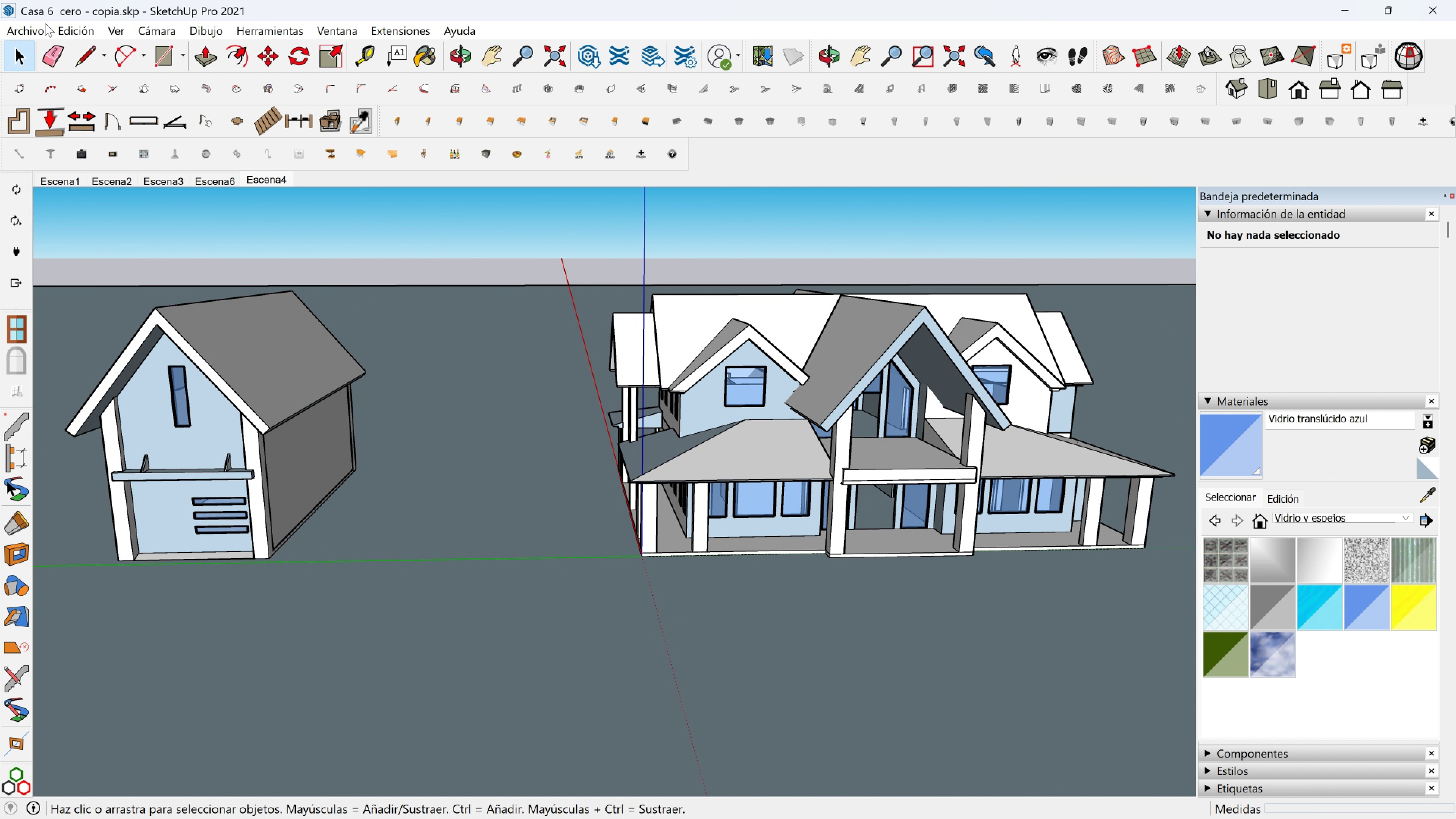 
left_click([23, 27])
 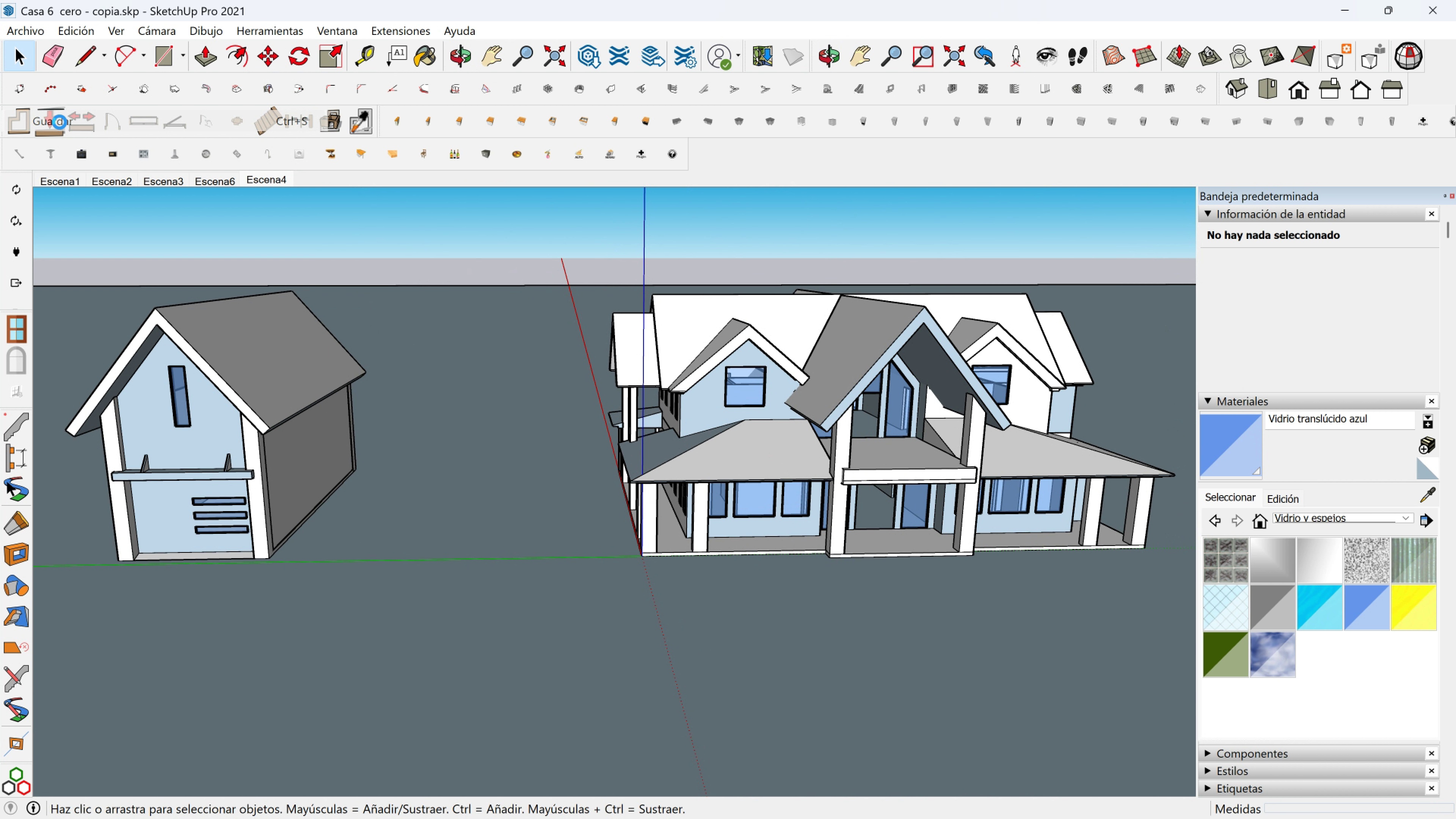 
left_click([60, 122])
 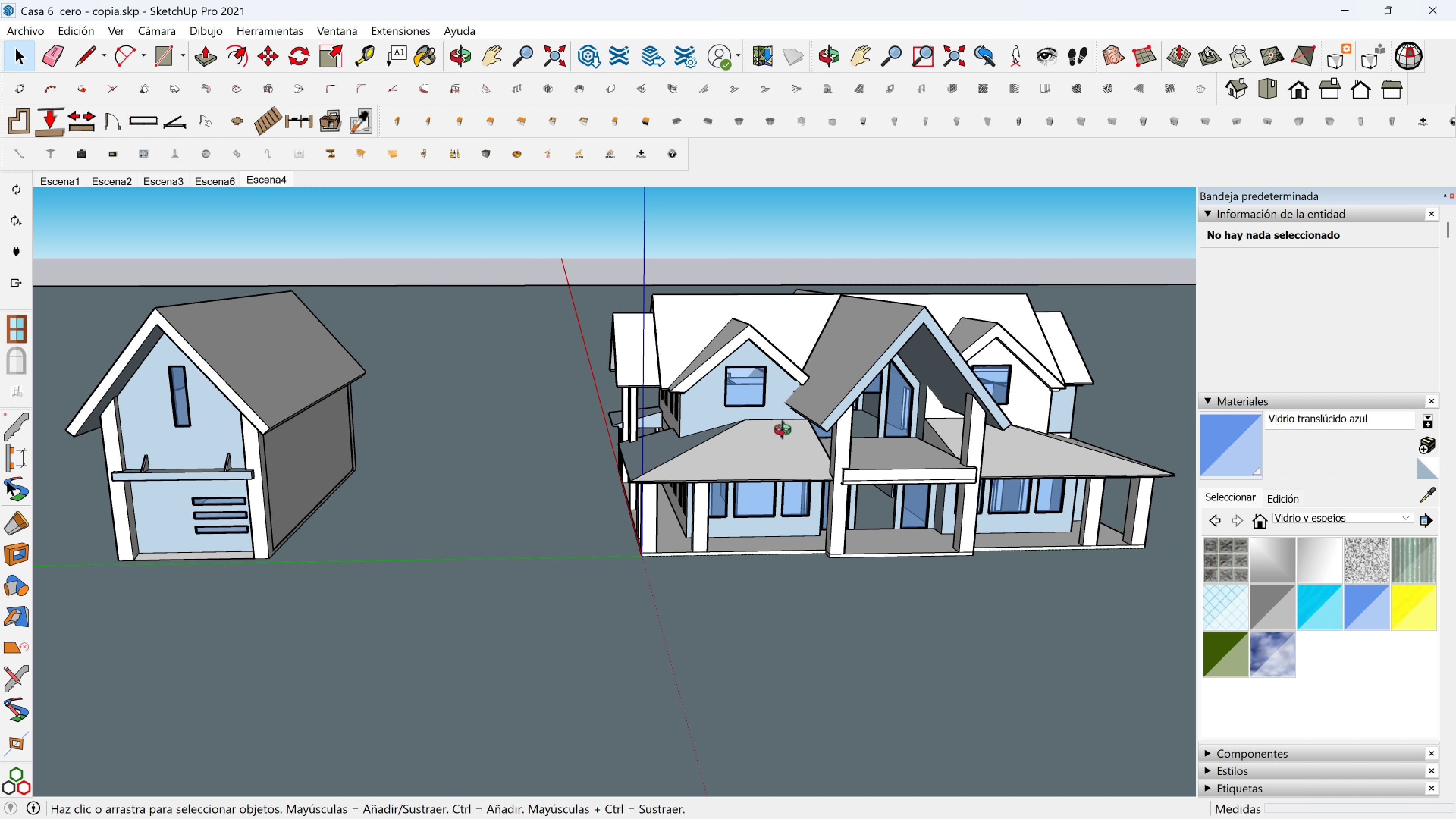 
wait(7.26)
 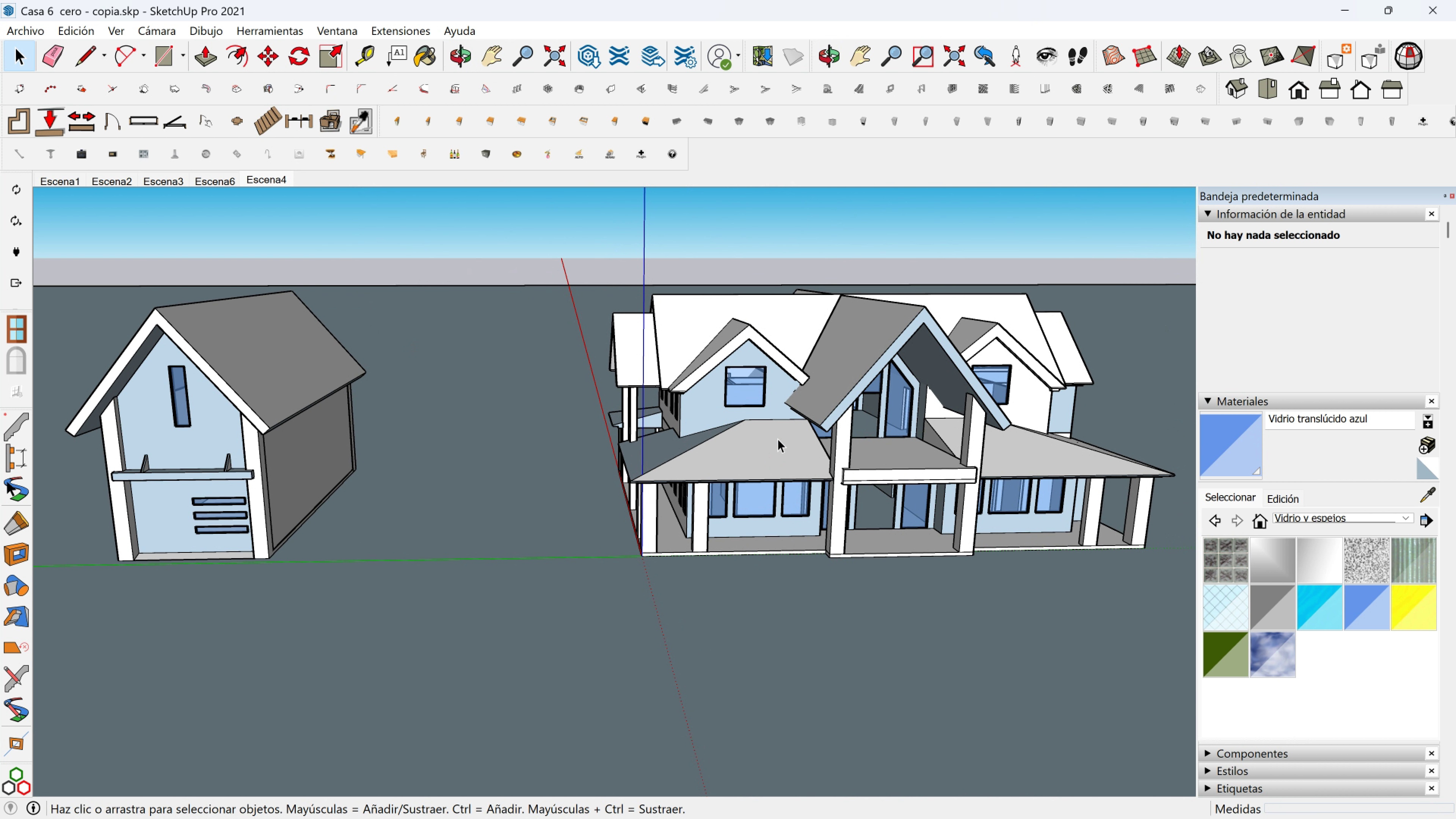 
left_click([1385, 8])
 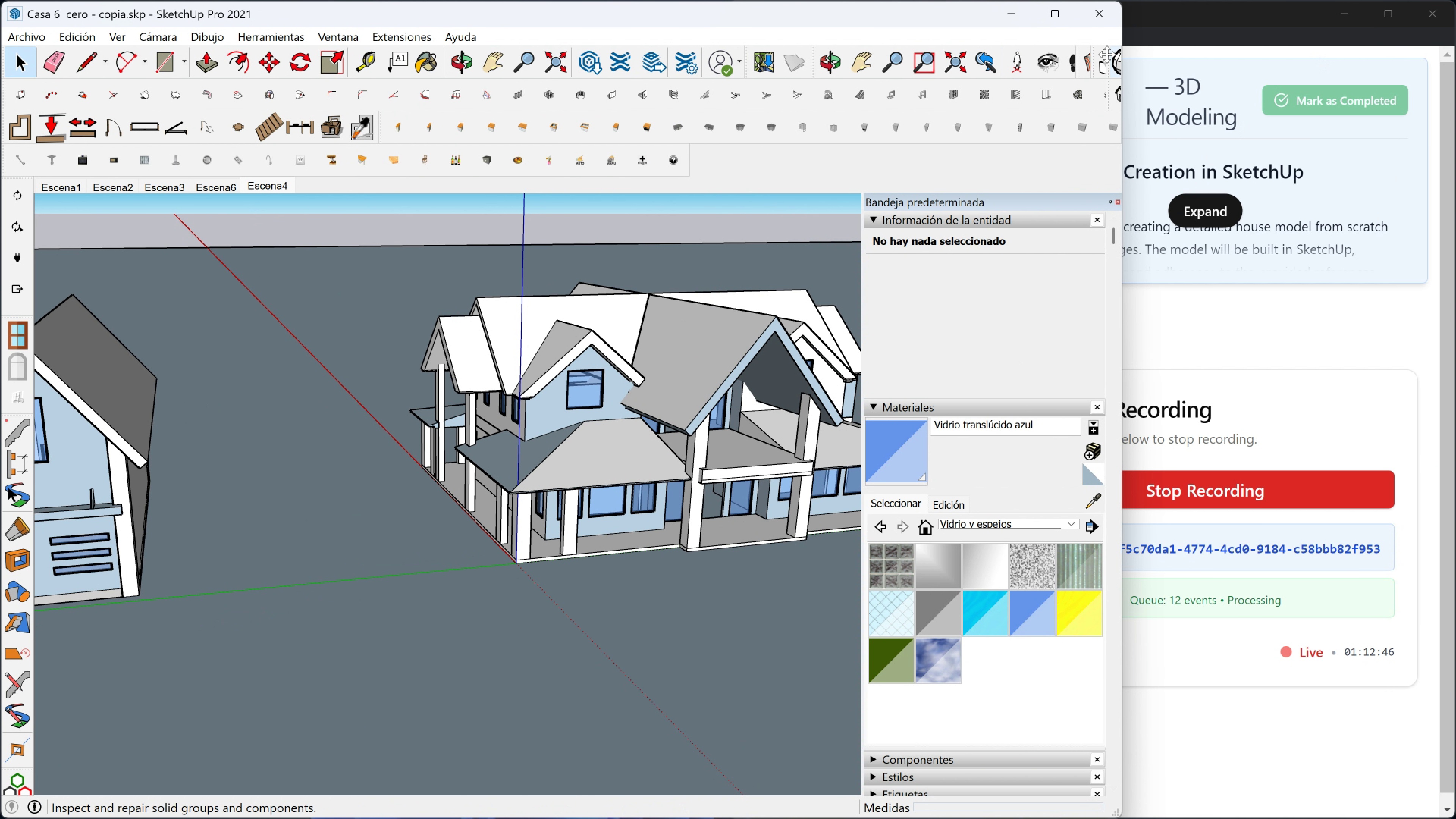 
left_click([1070, 19])
 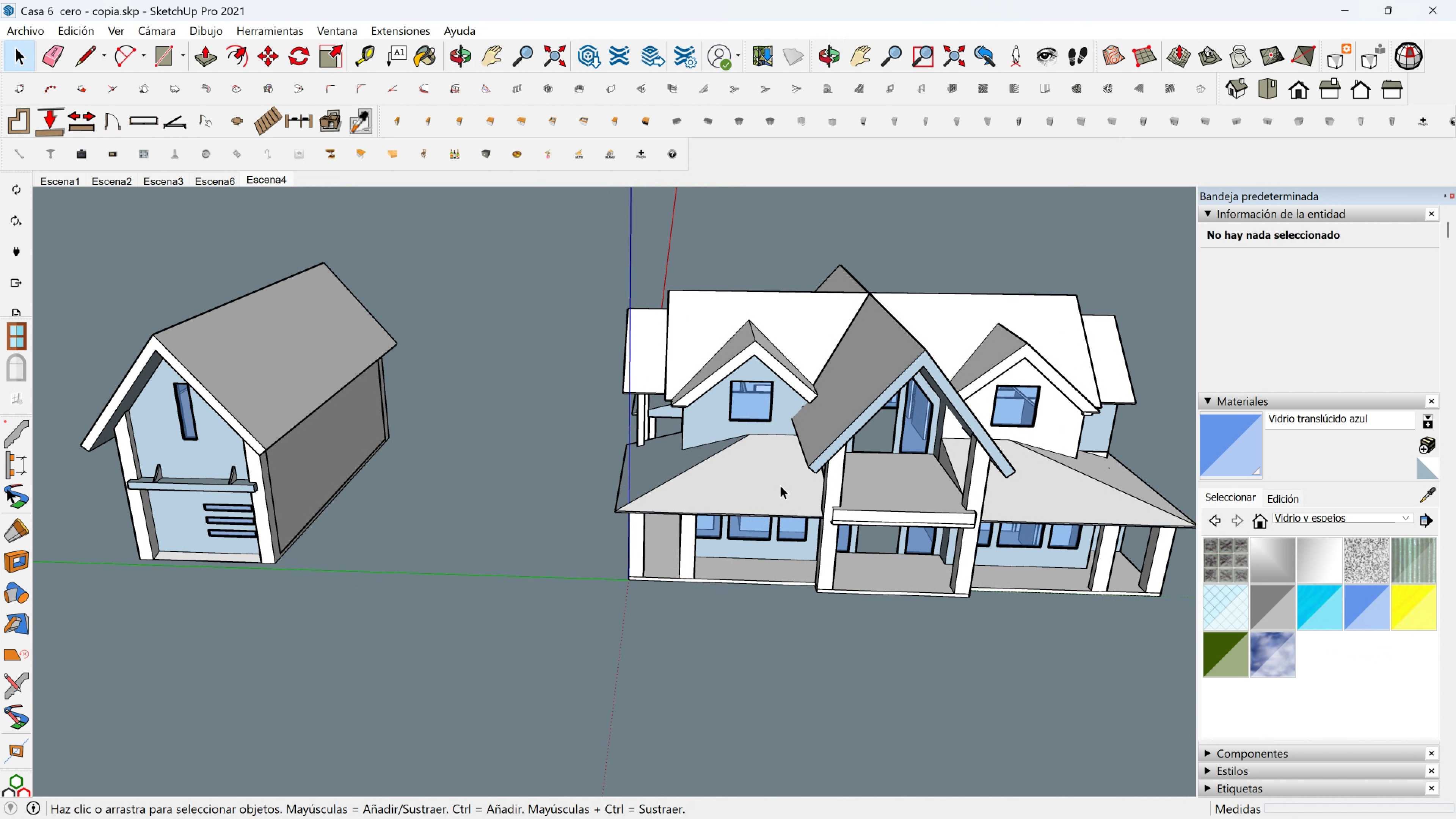 
hold_key(key=ShiftLeft, duration=0.46)
 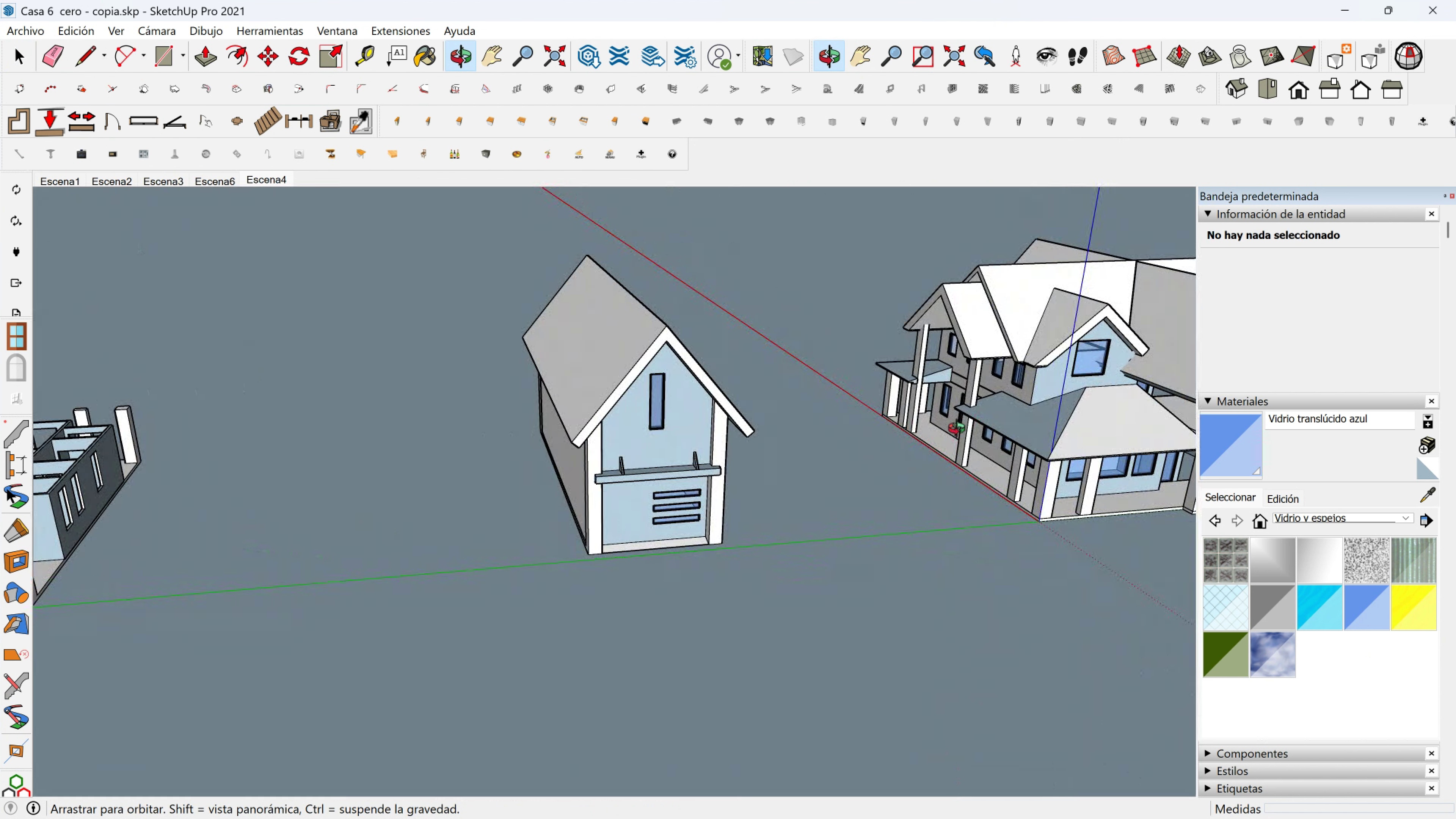 
scroll: coordinate [880, 489], scroll_direction: up, amount: 1.0
 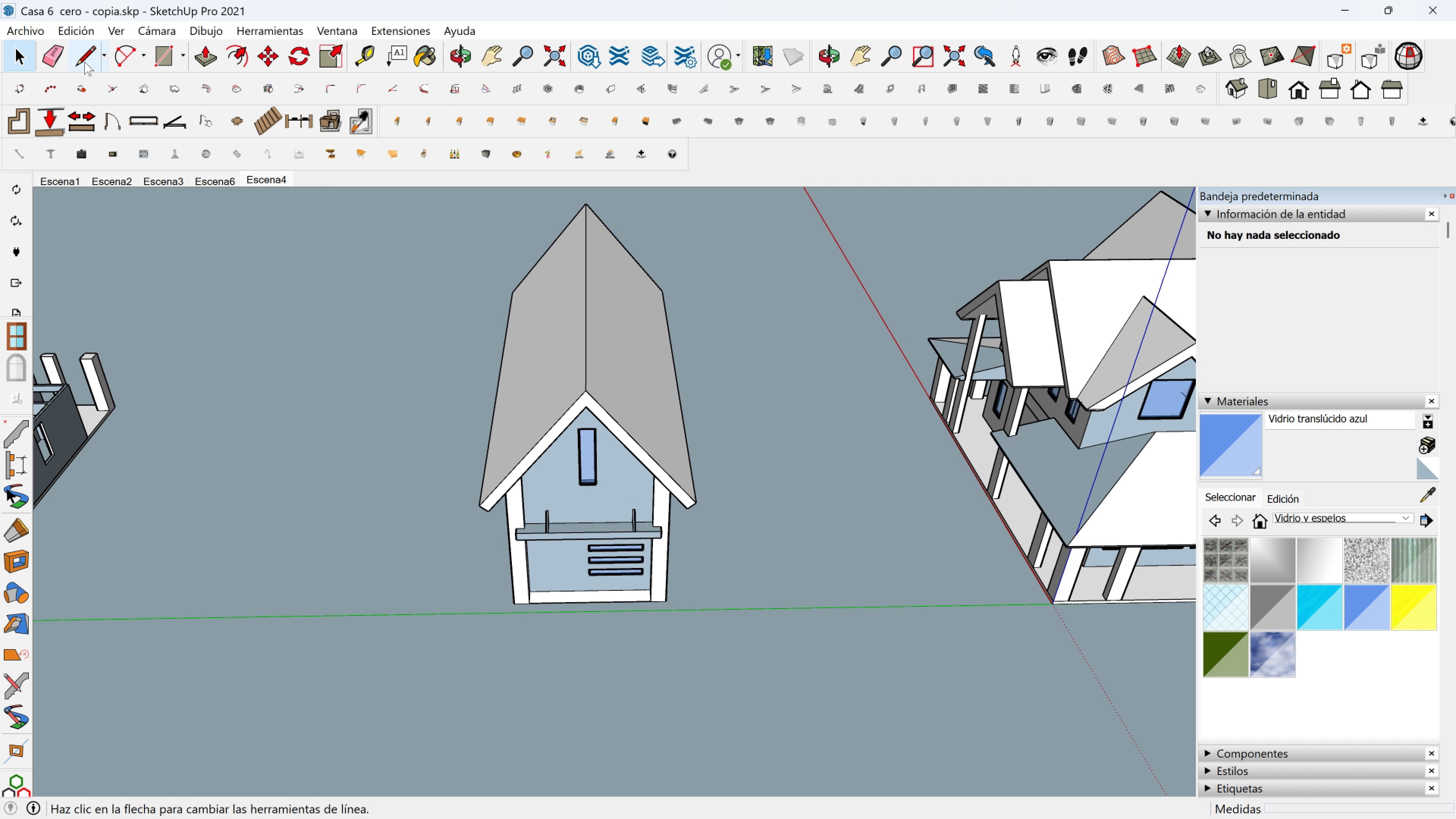 
left_click([85, 60])
 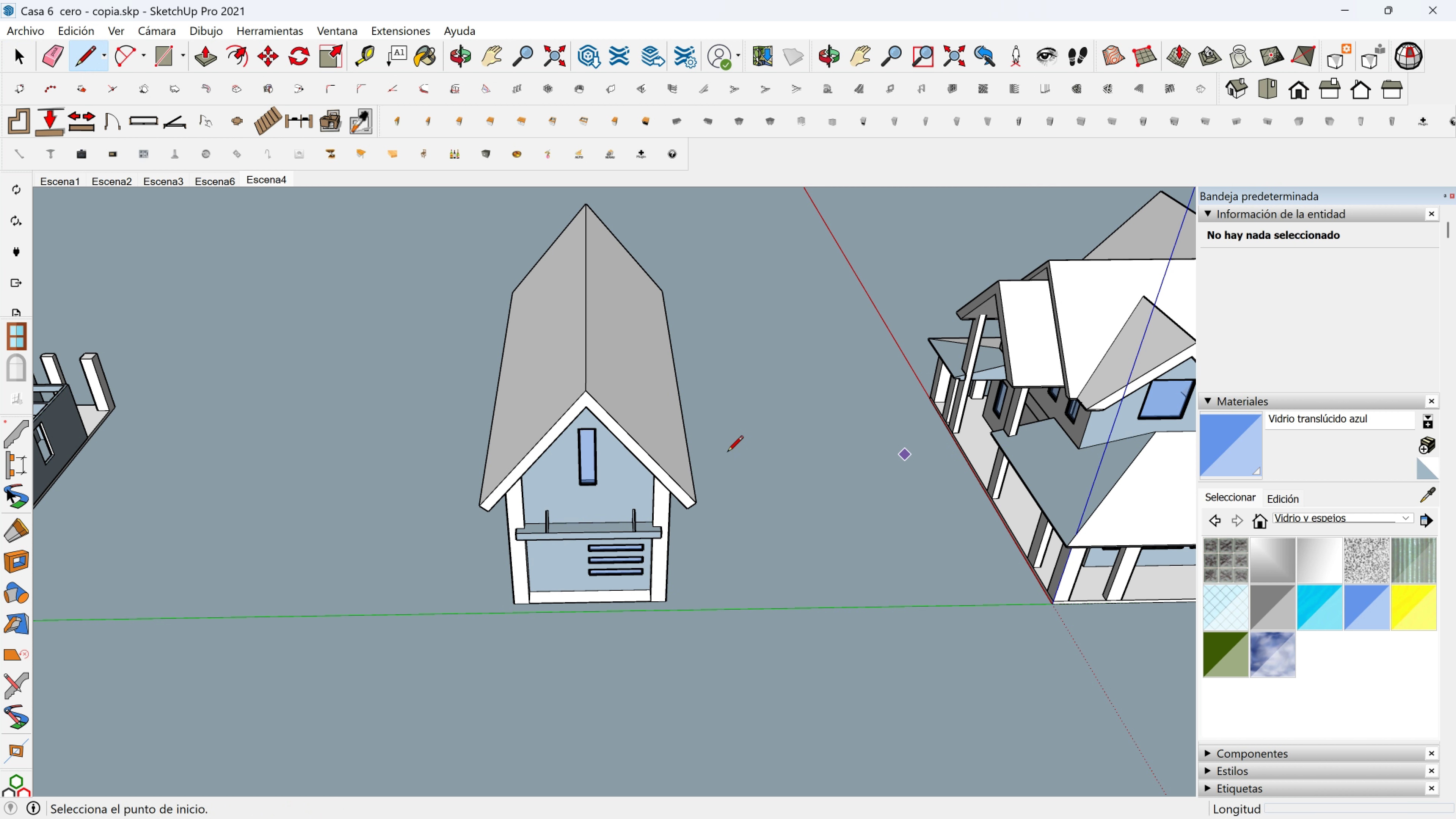 
key(Space)
 